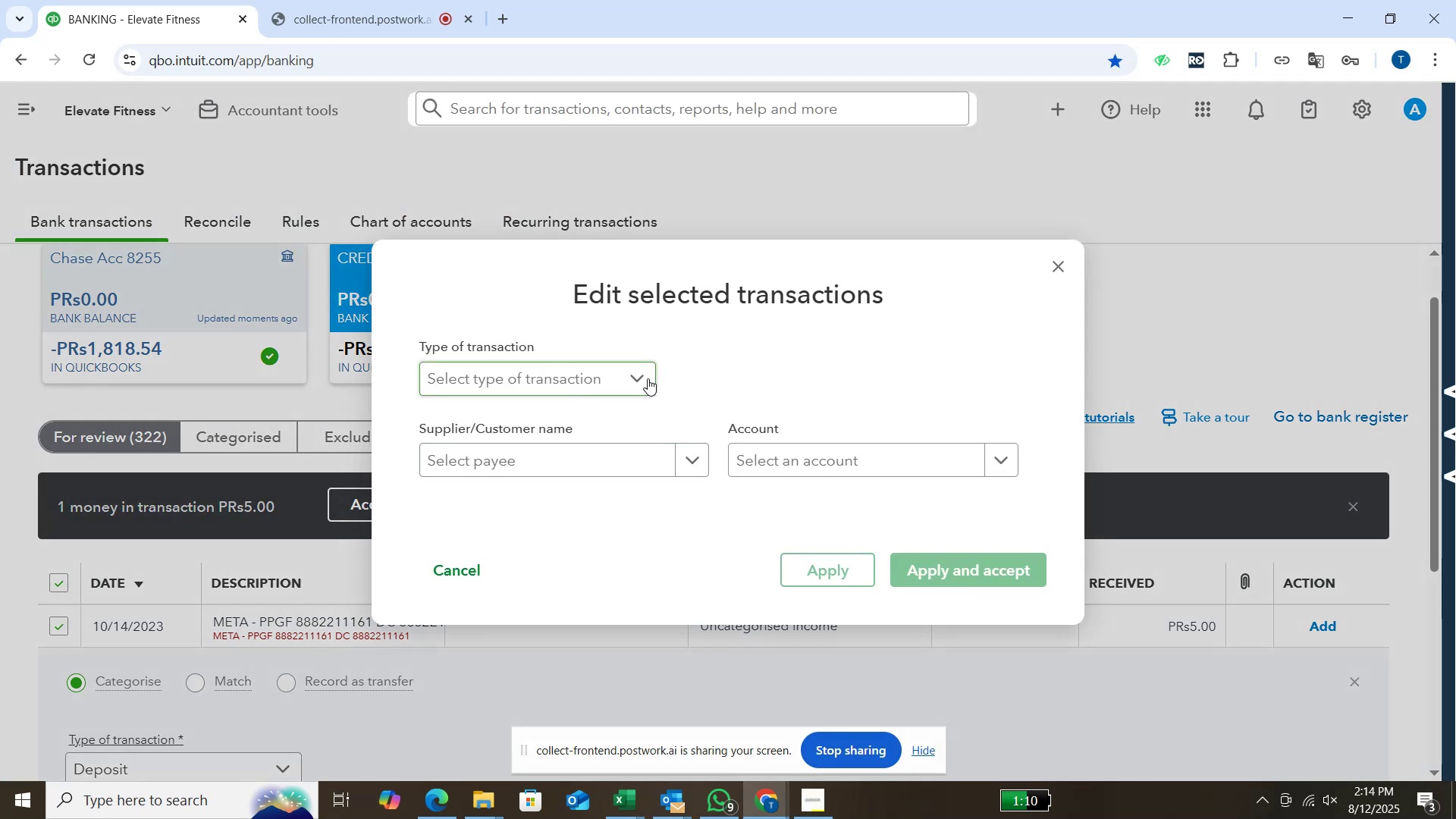 
left_click([640, 373])
 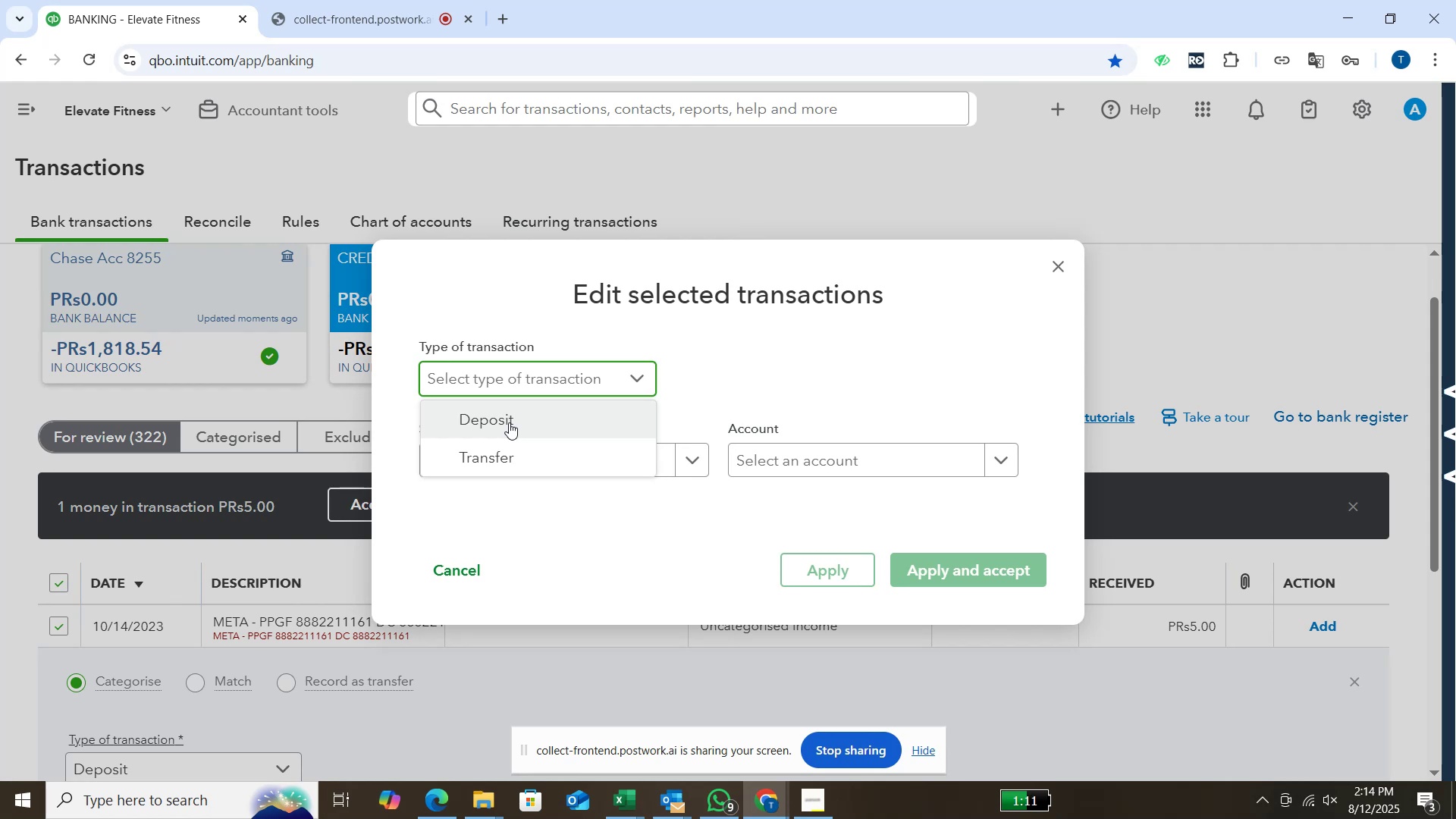 
left_click([509, 422])
 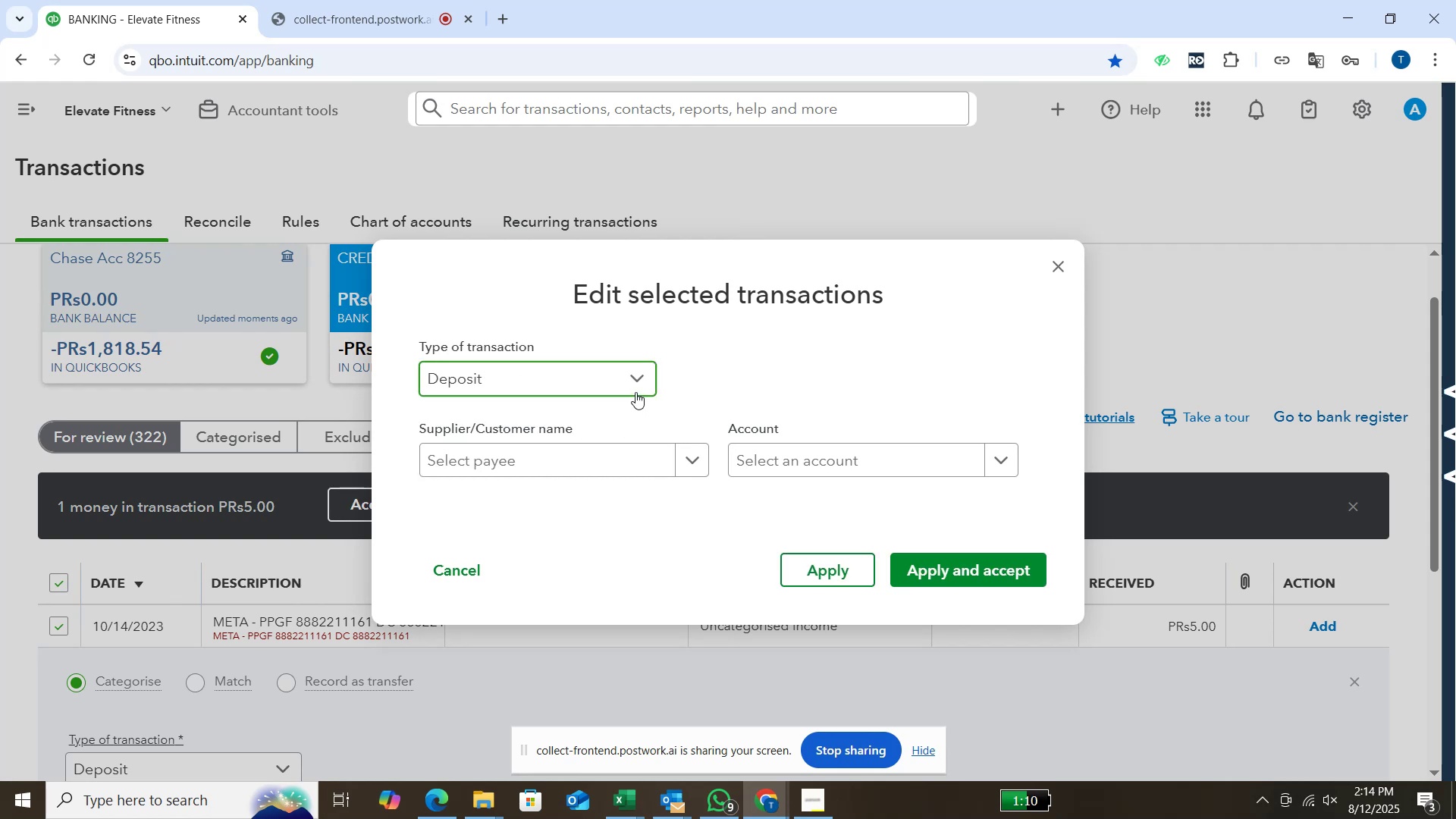 
left_click([685, 454])
 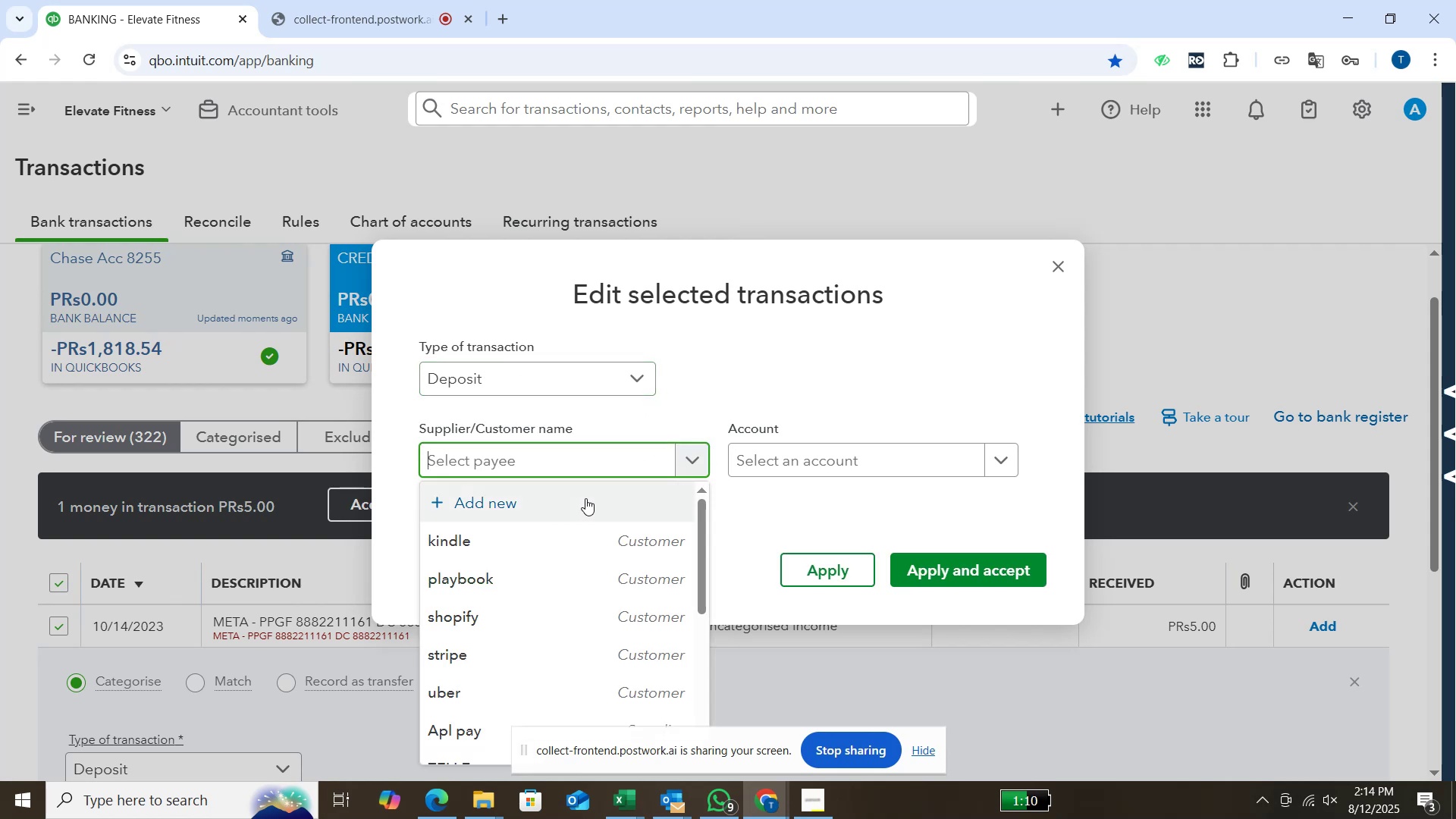 
left_click([576, 500])
 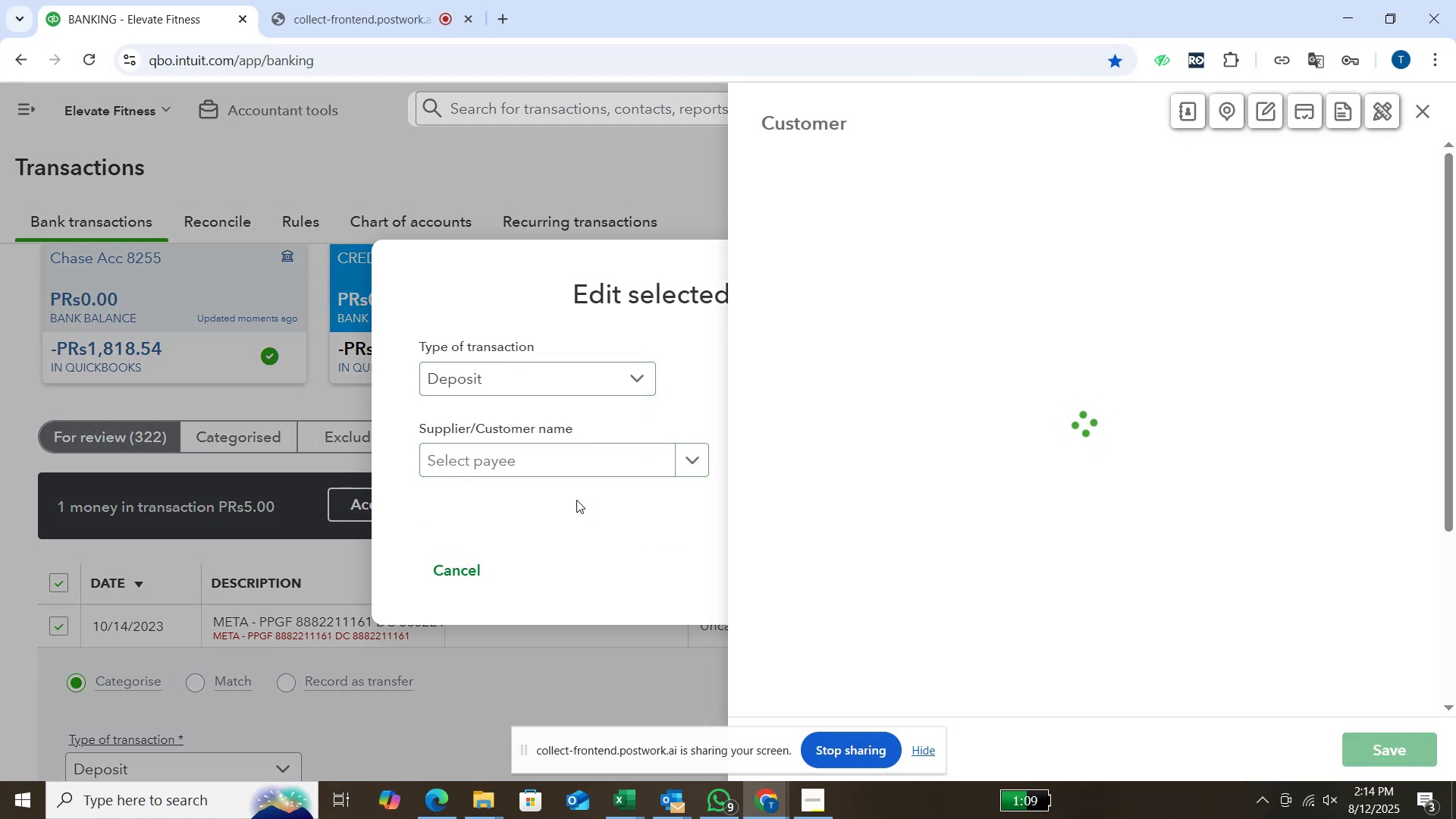 
type(meta)
 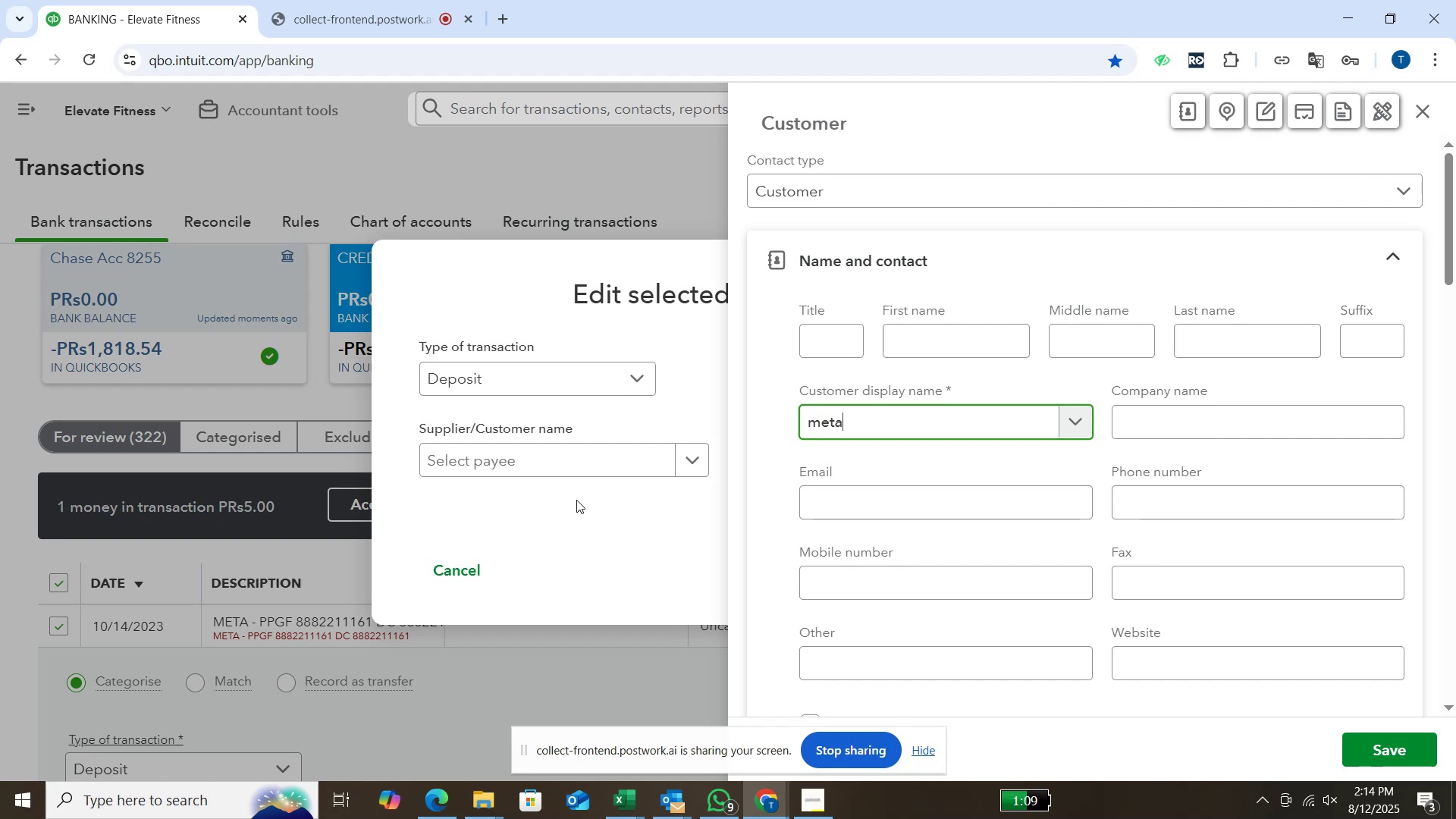 
key(Enter)
 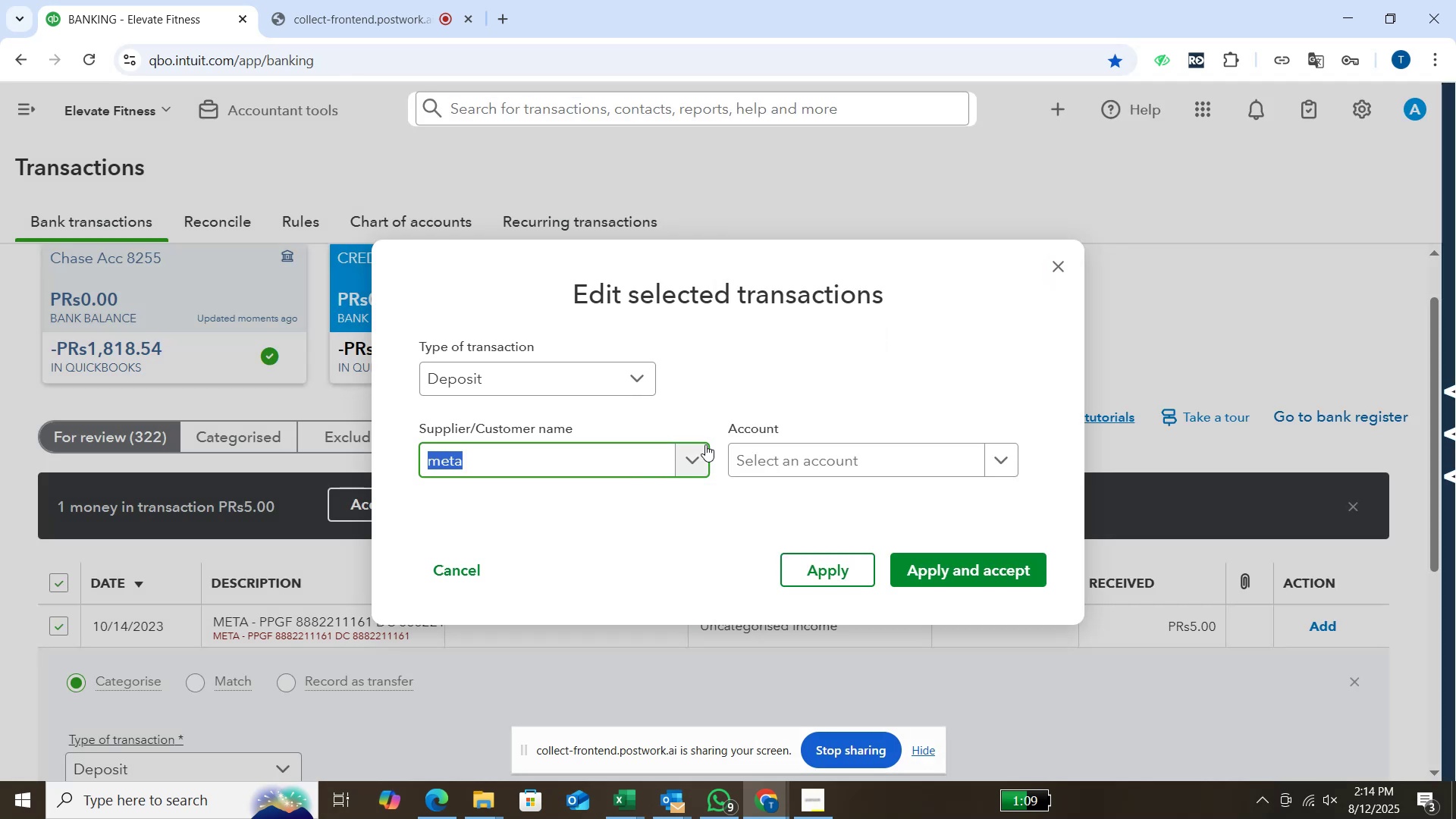 
wait(7.67)
 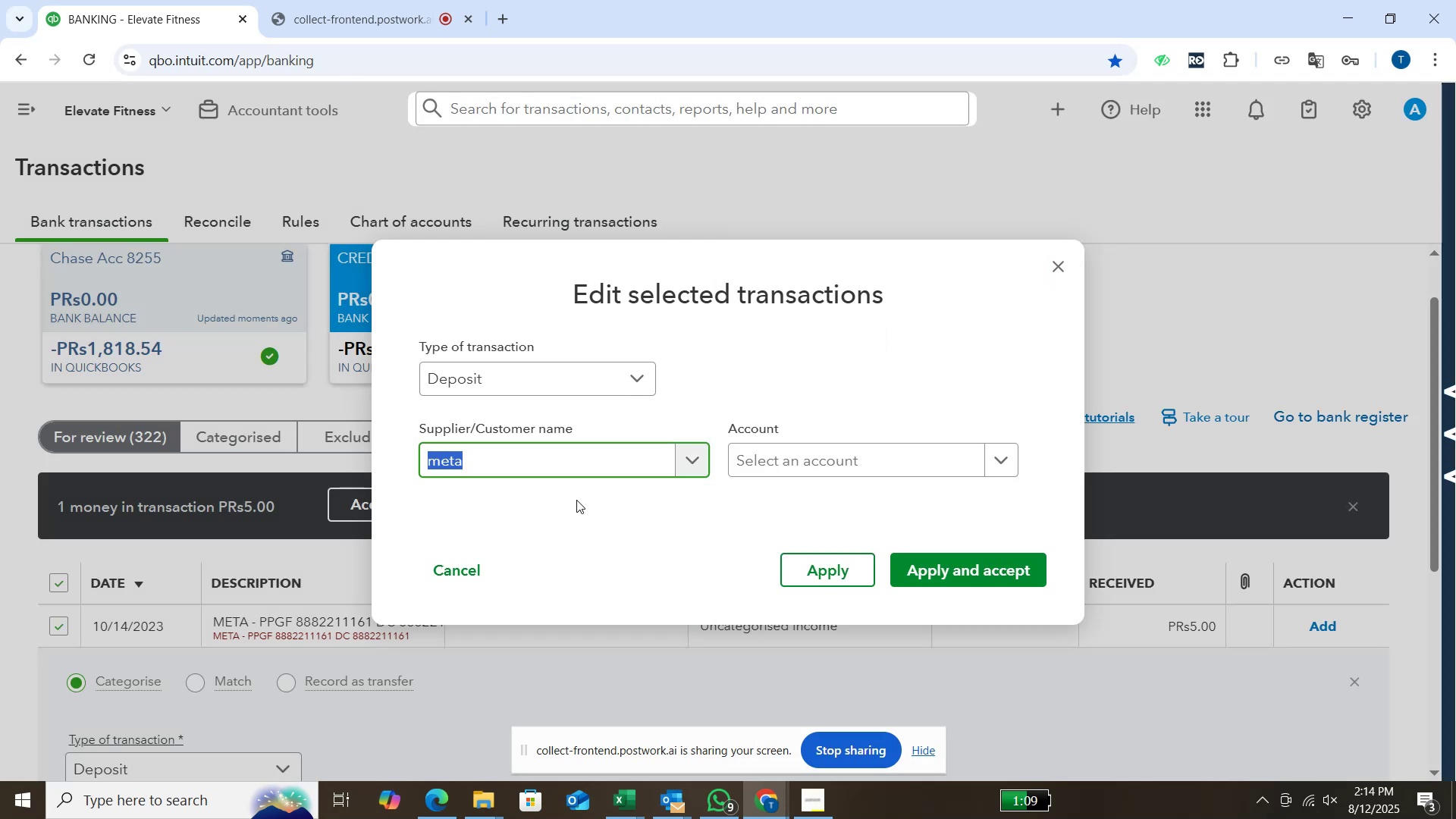 
left_click([1004, 455])
 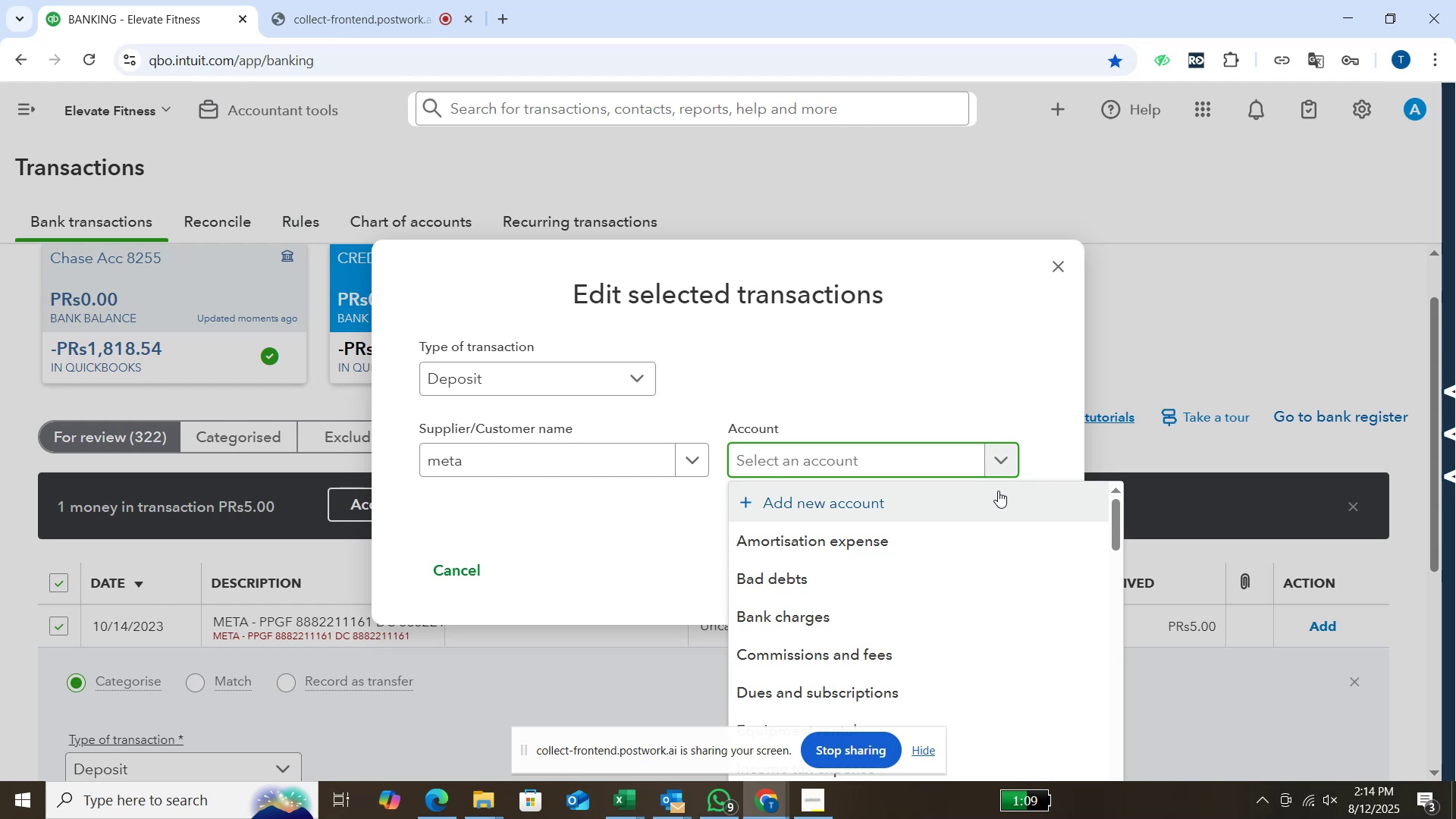 
wait(29.56)
 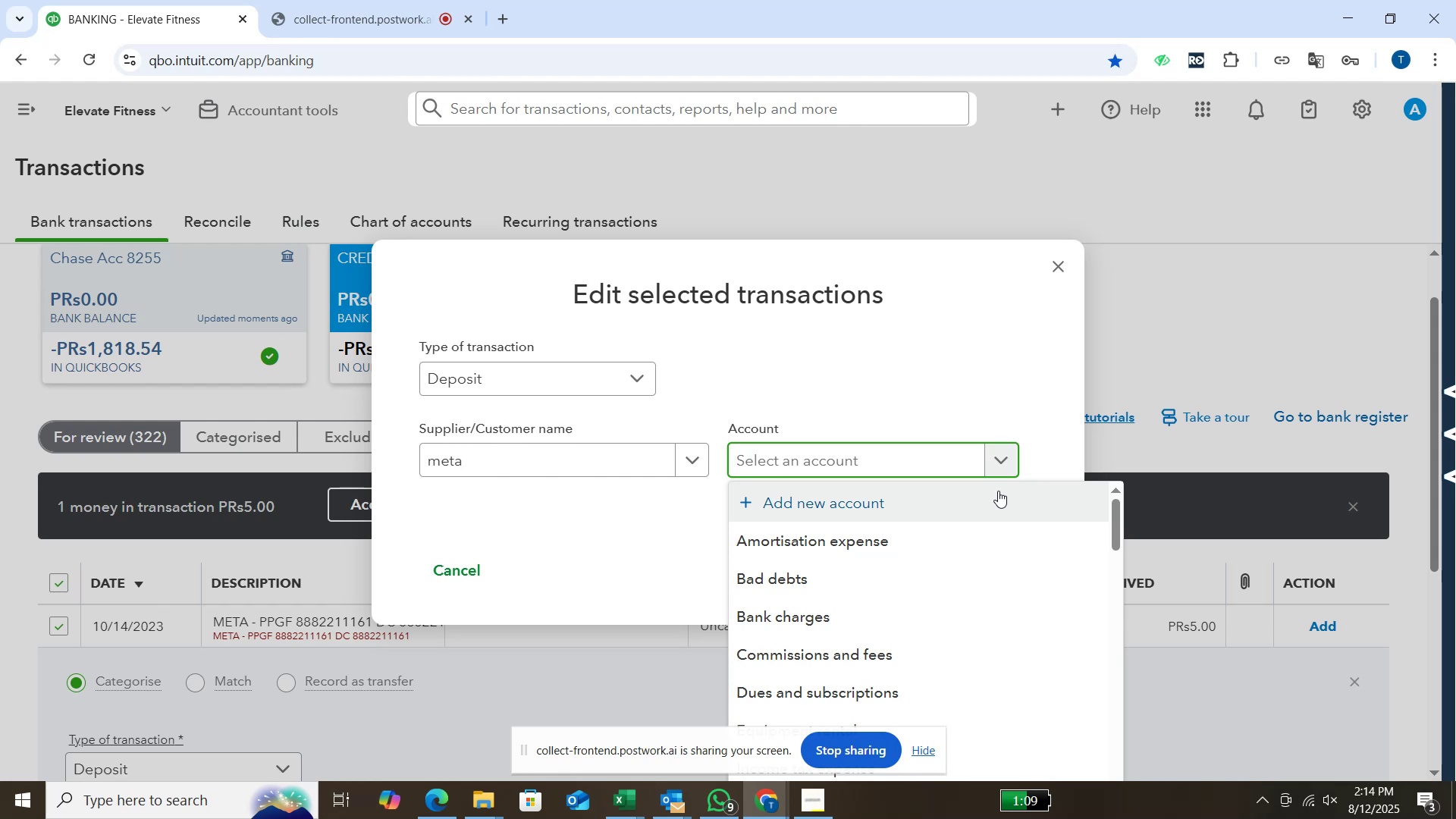 
scroll: coordinate [918, 529], scroll_direction: down, amount: 2.0
 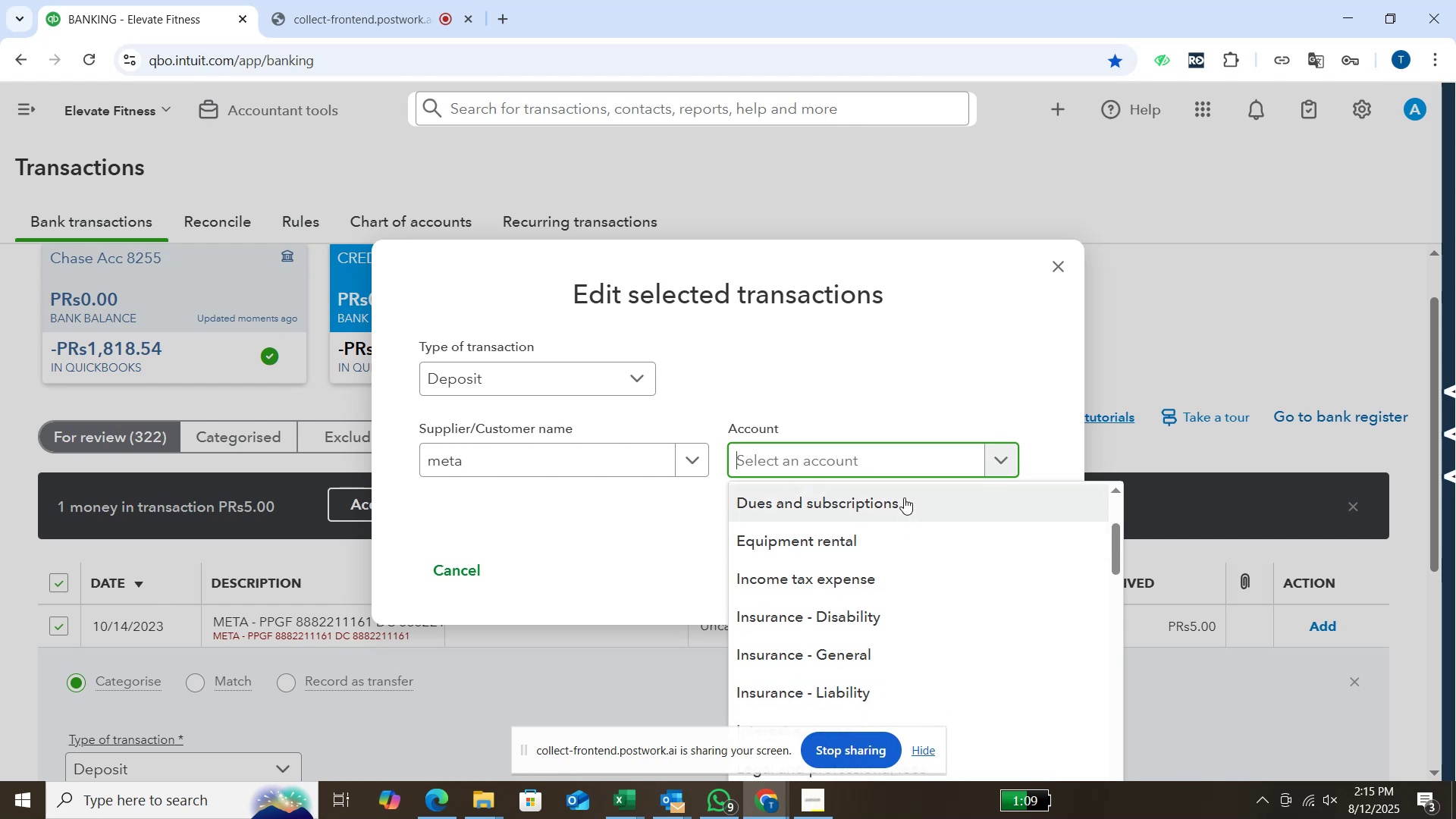 
type(othrr)
key(Backspace)
key(Backspace)
 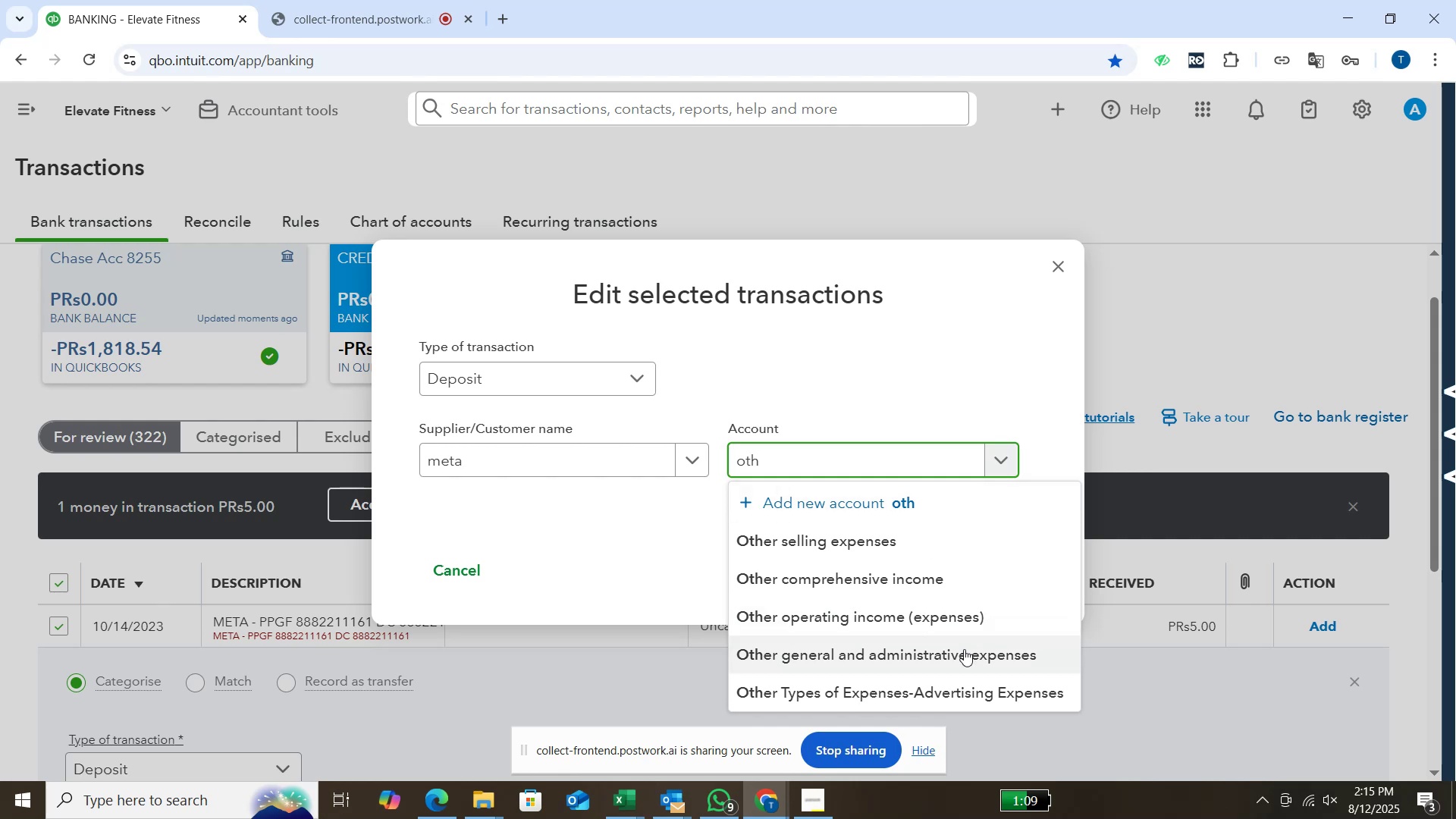 
mouse_move([945, 642])
 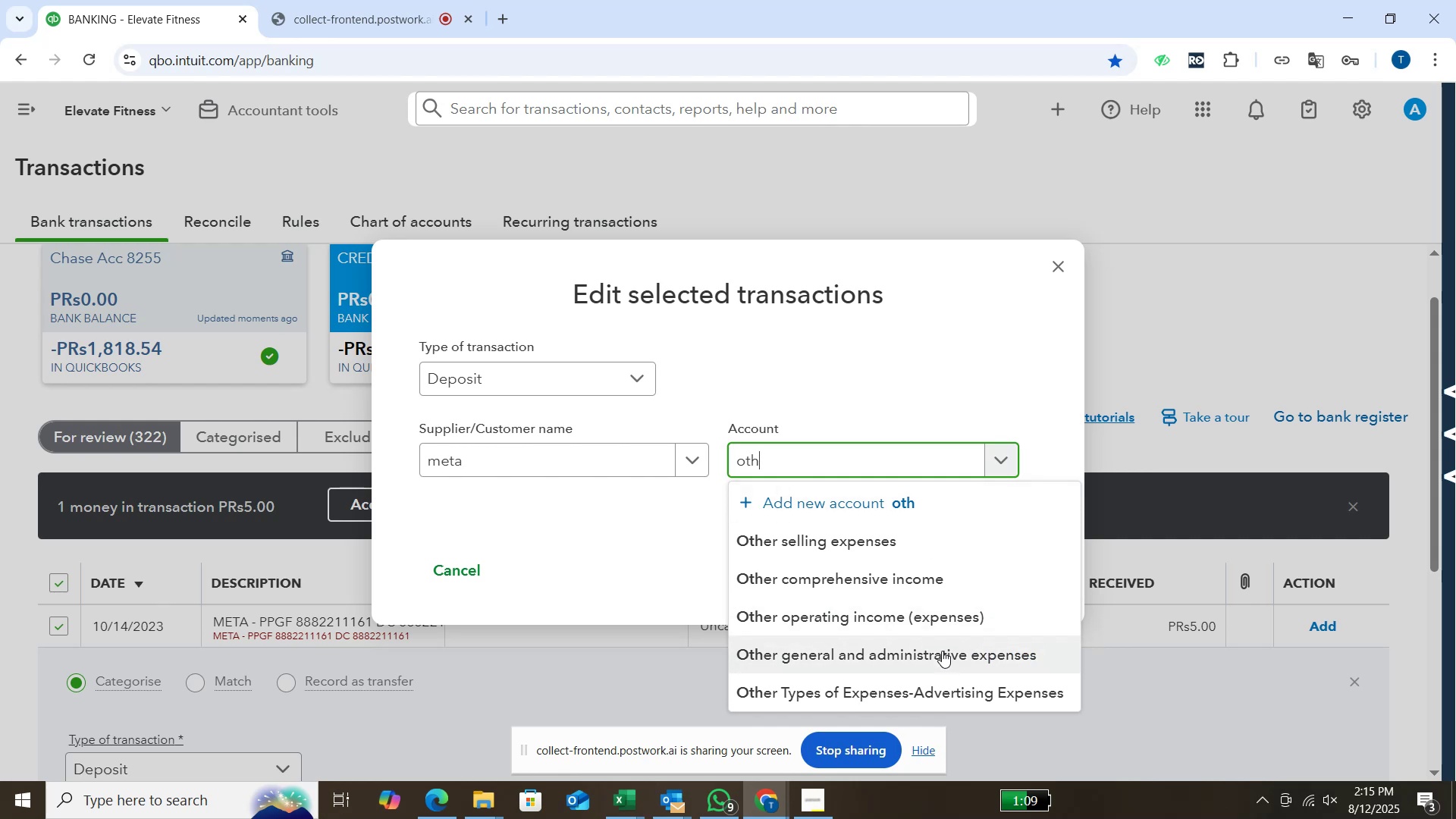 
left_click([942, 651])
 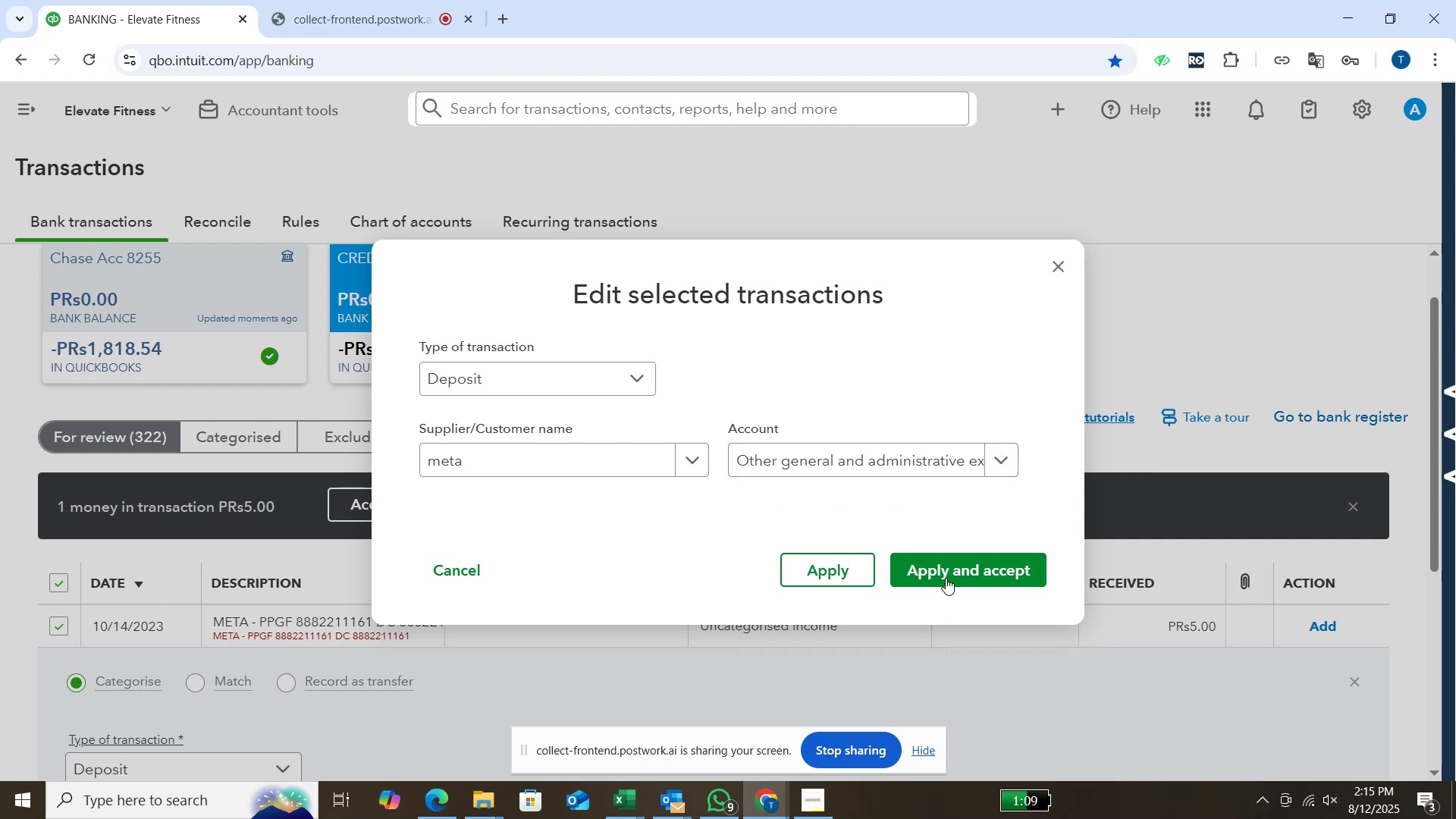 
left_click([948, 567])
 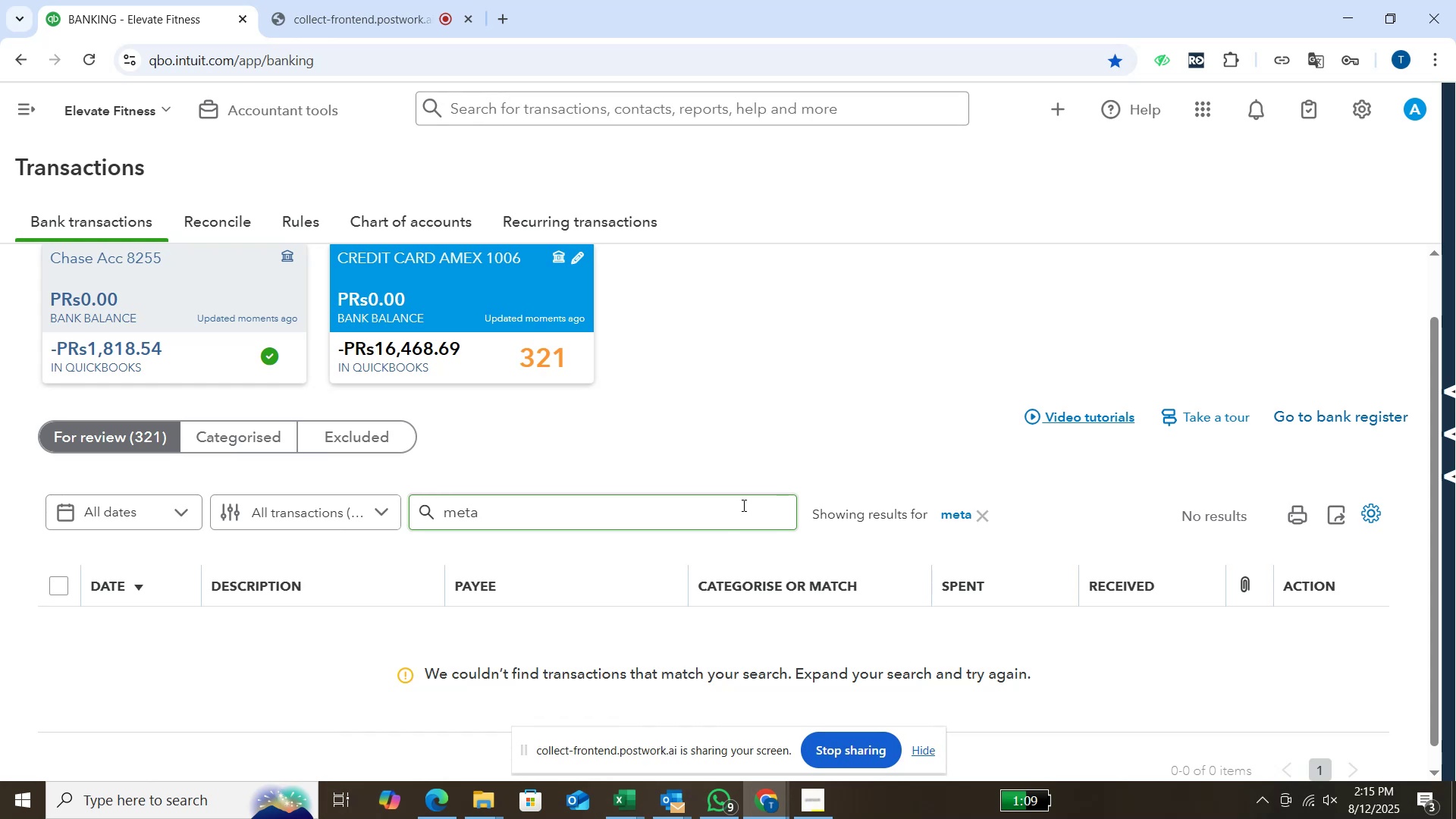 
wait(19.16)
 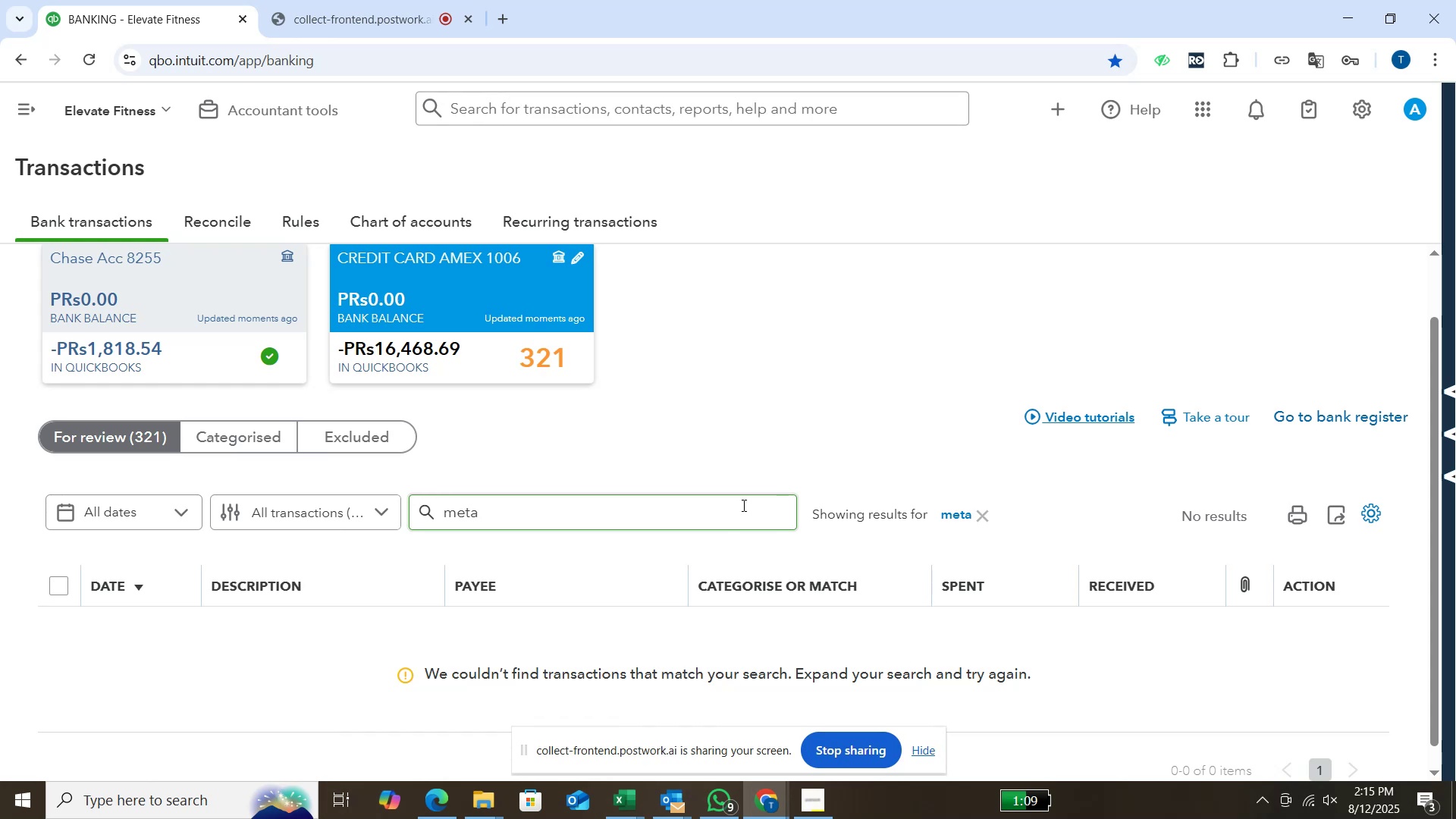 
left_click([981, 511])
 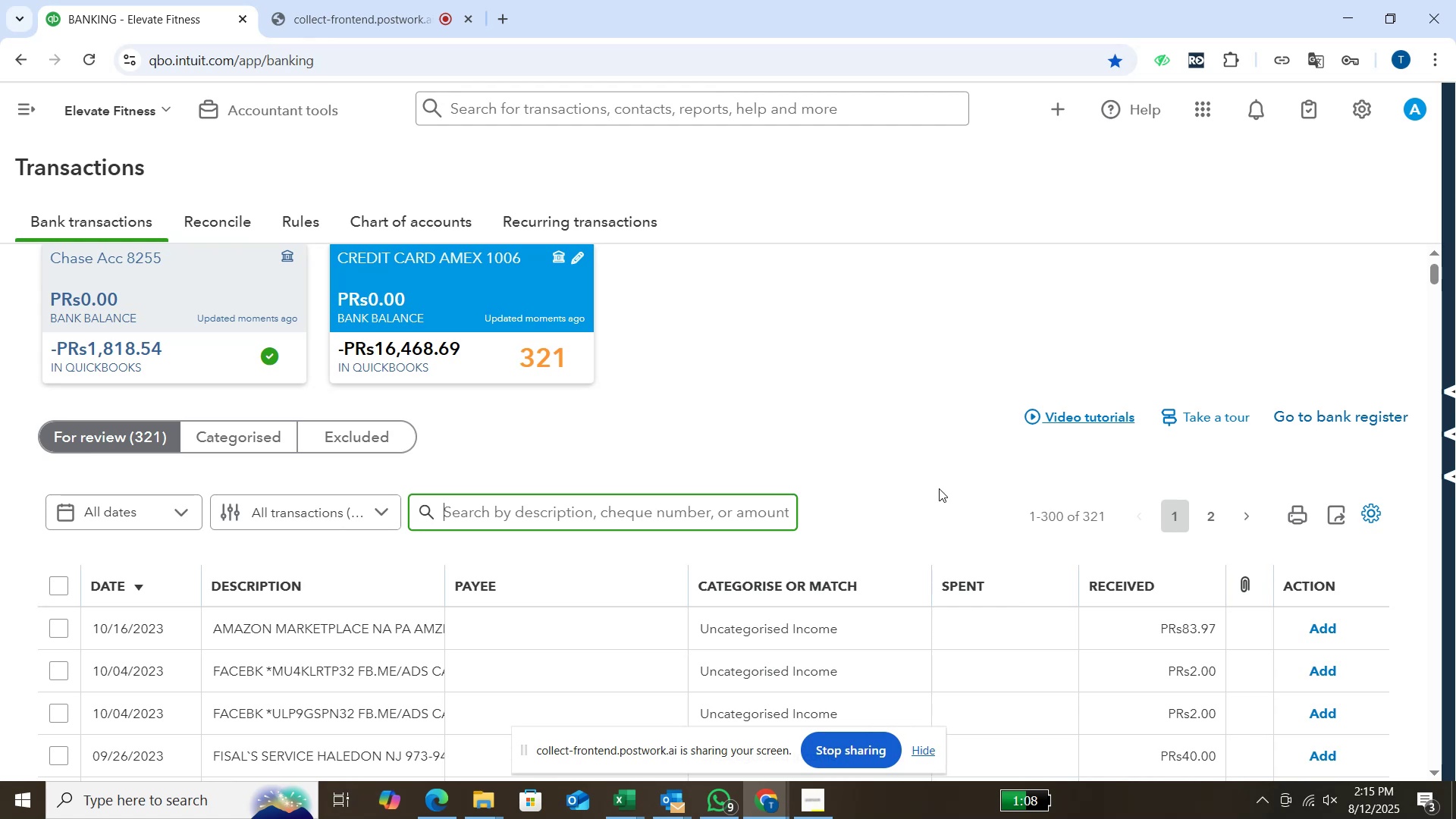 
wait(10.7)
 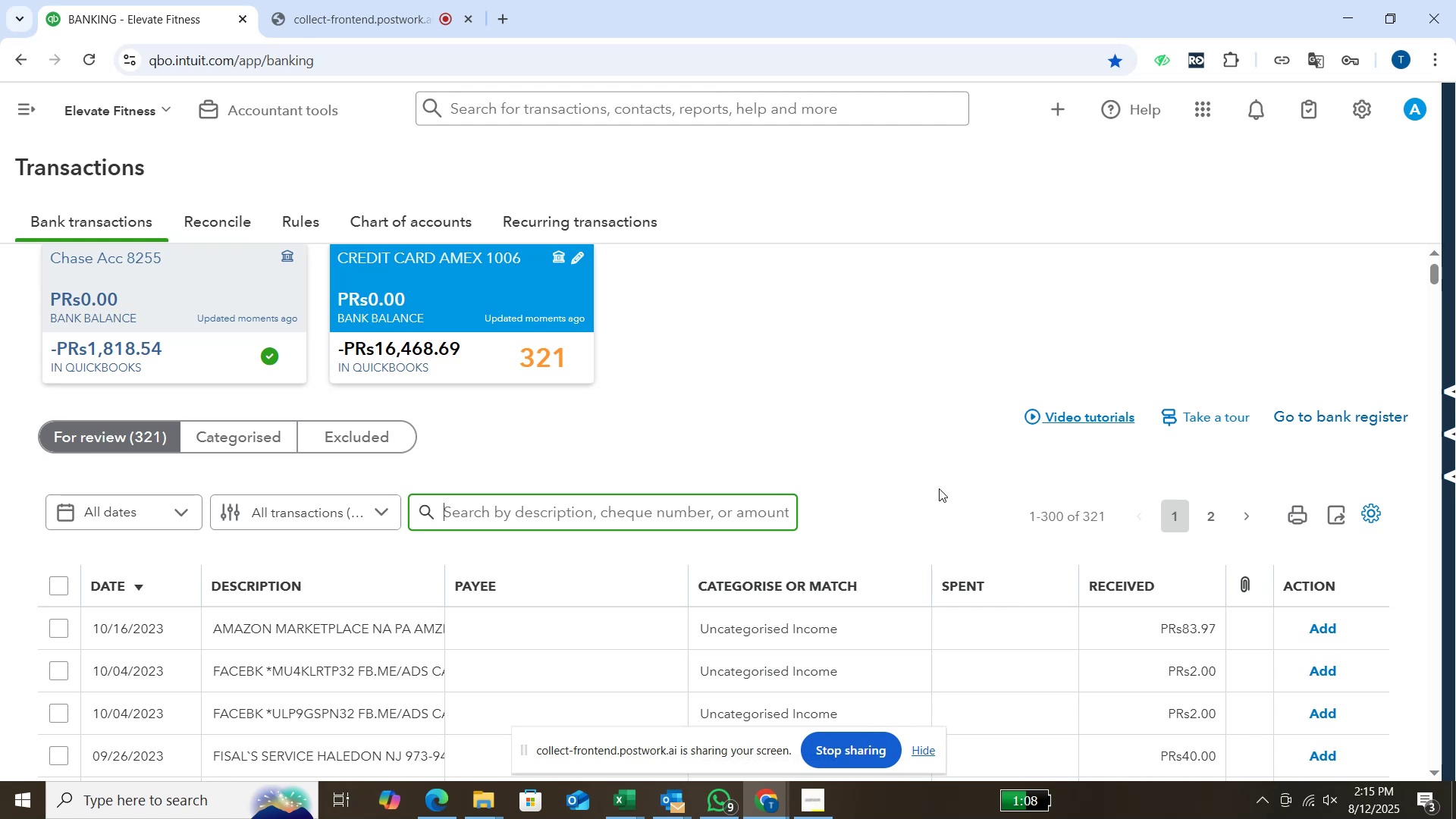 
left_click([601, 504])
 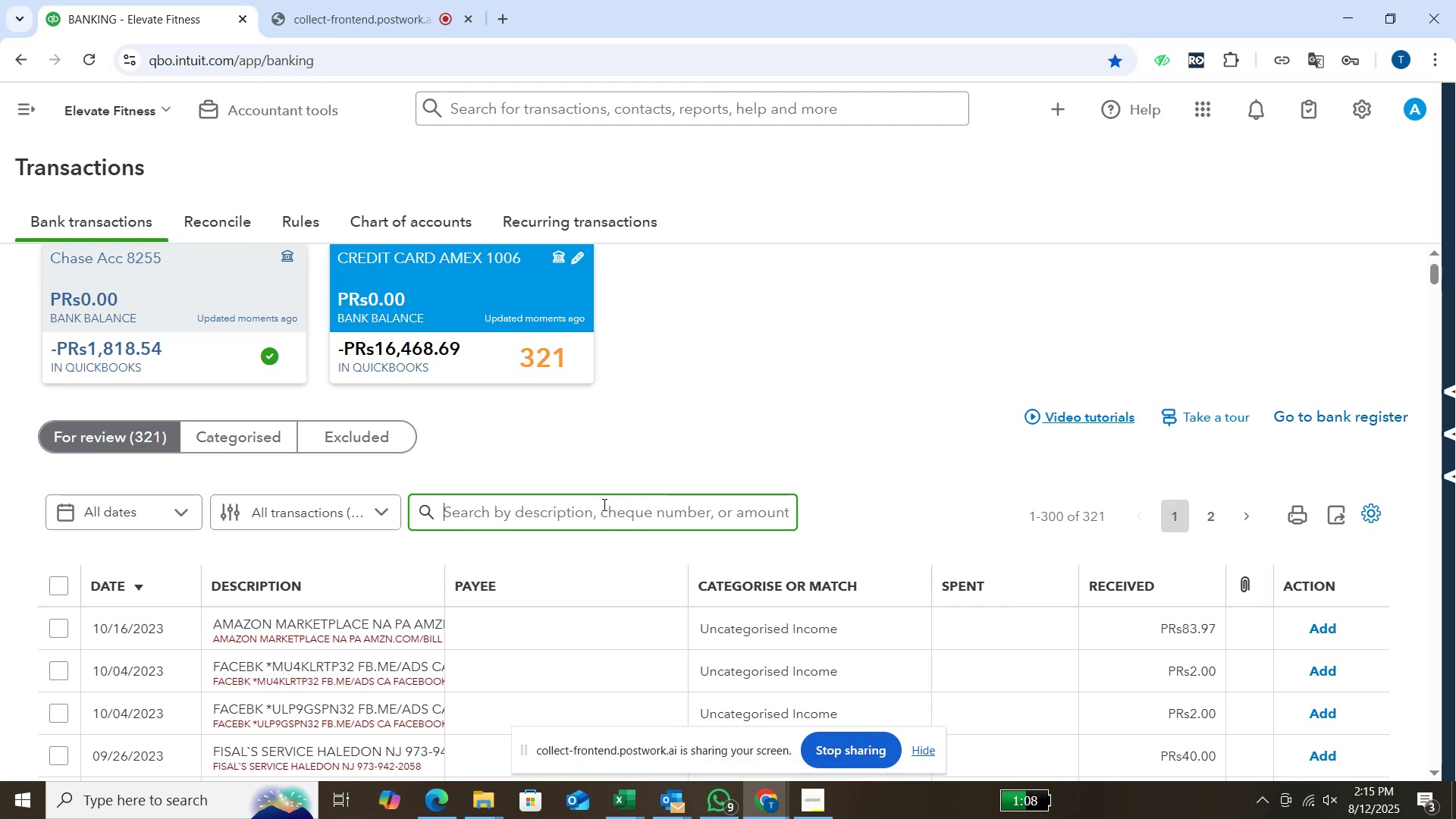 
type(face)
 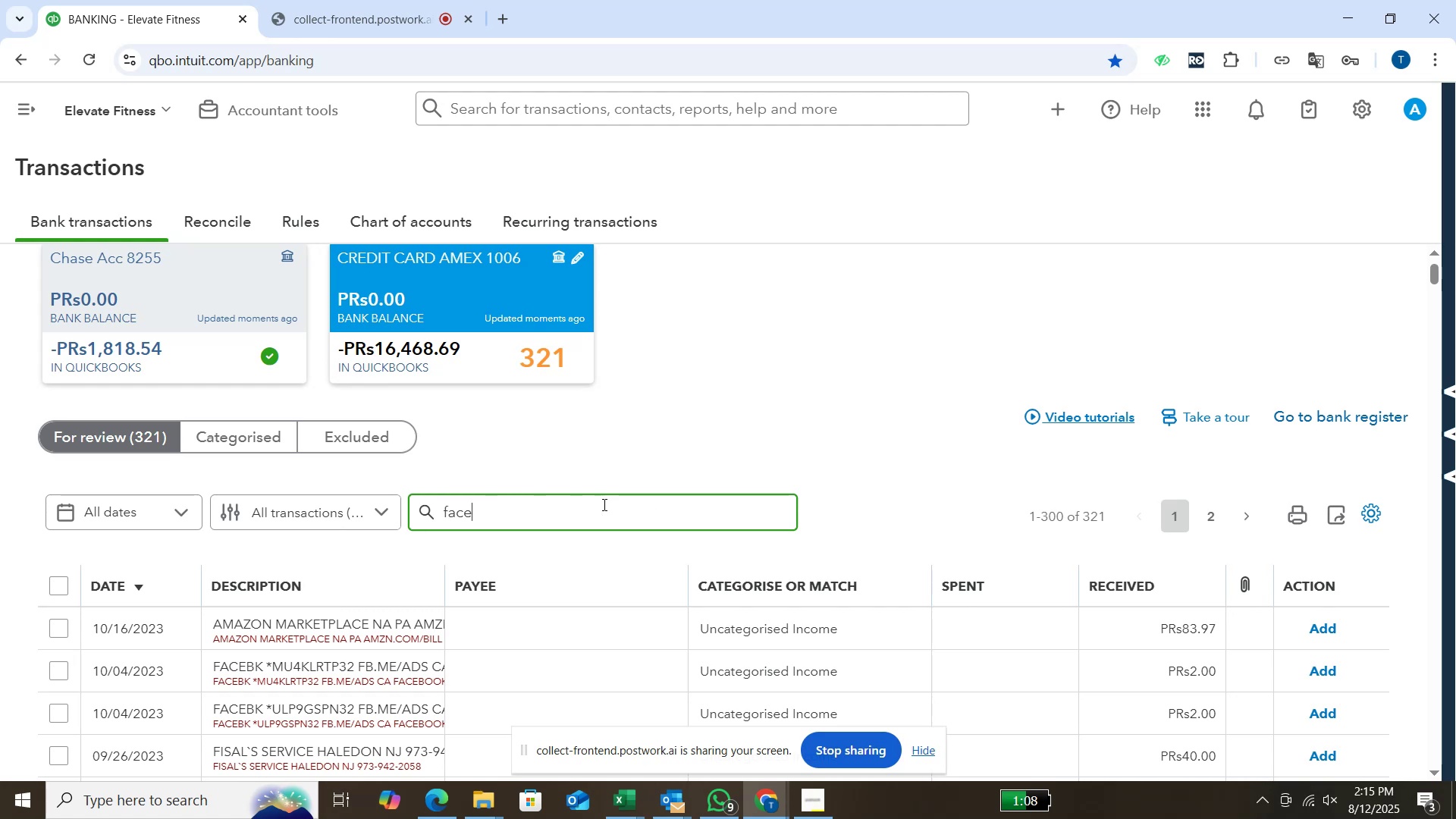 
key(Enter)
 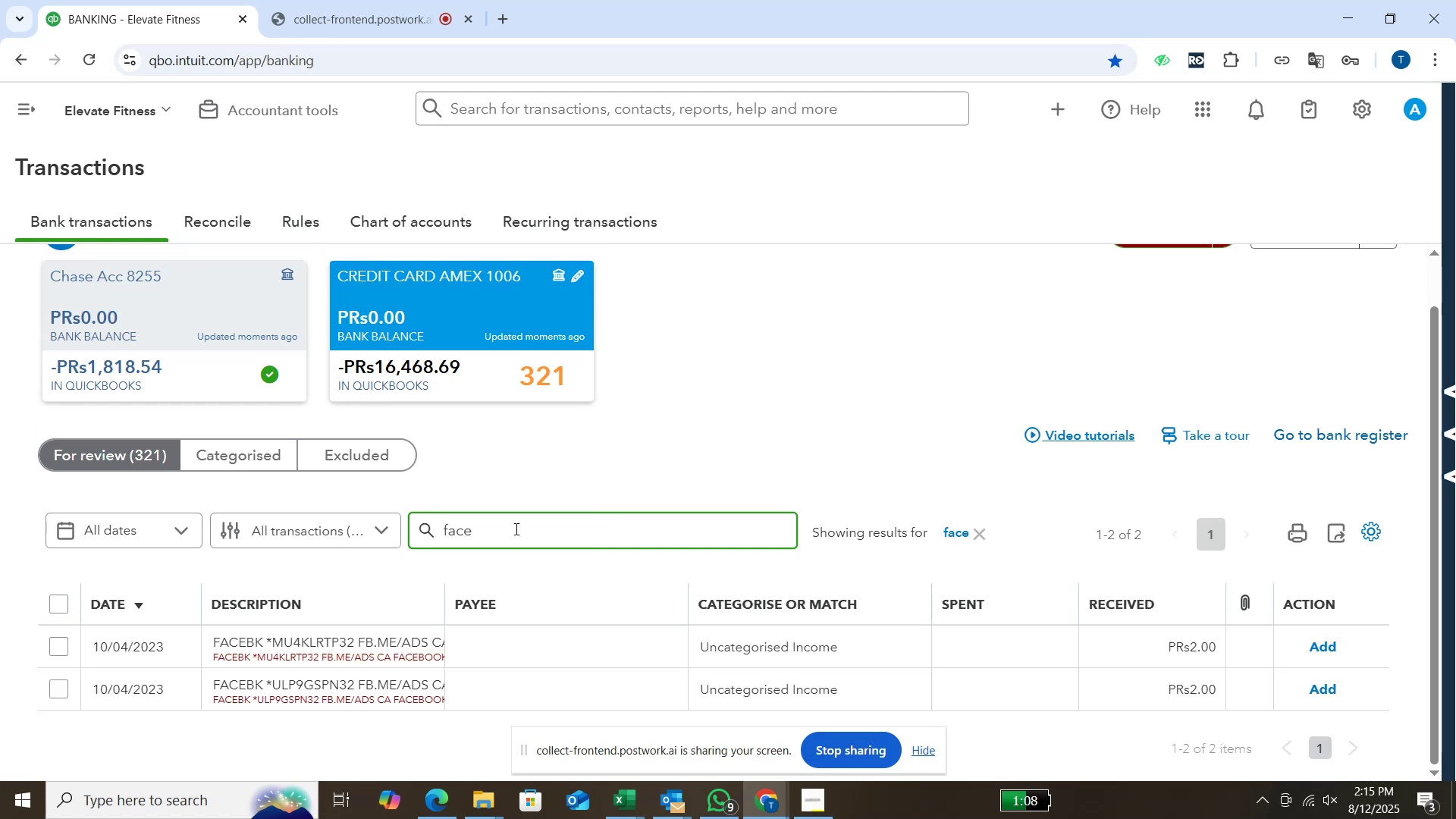 
wait(5.34)
 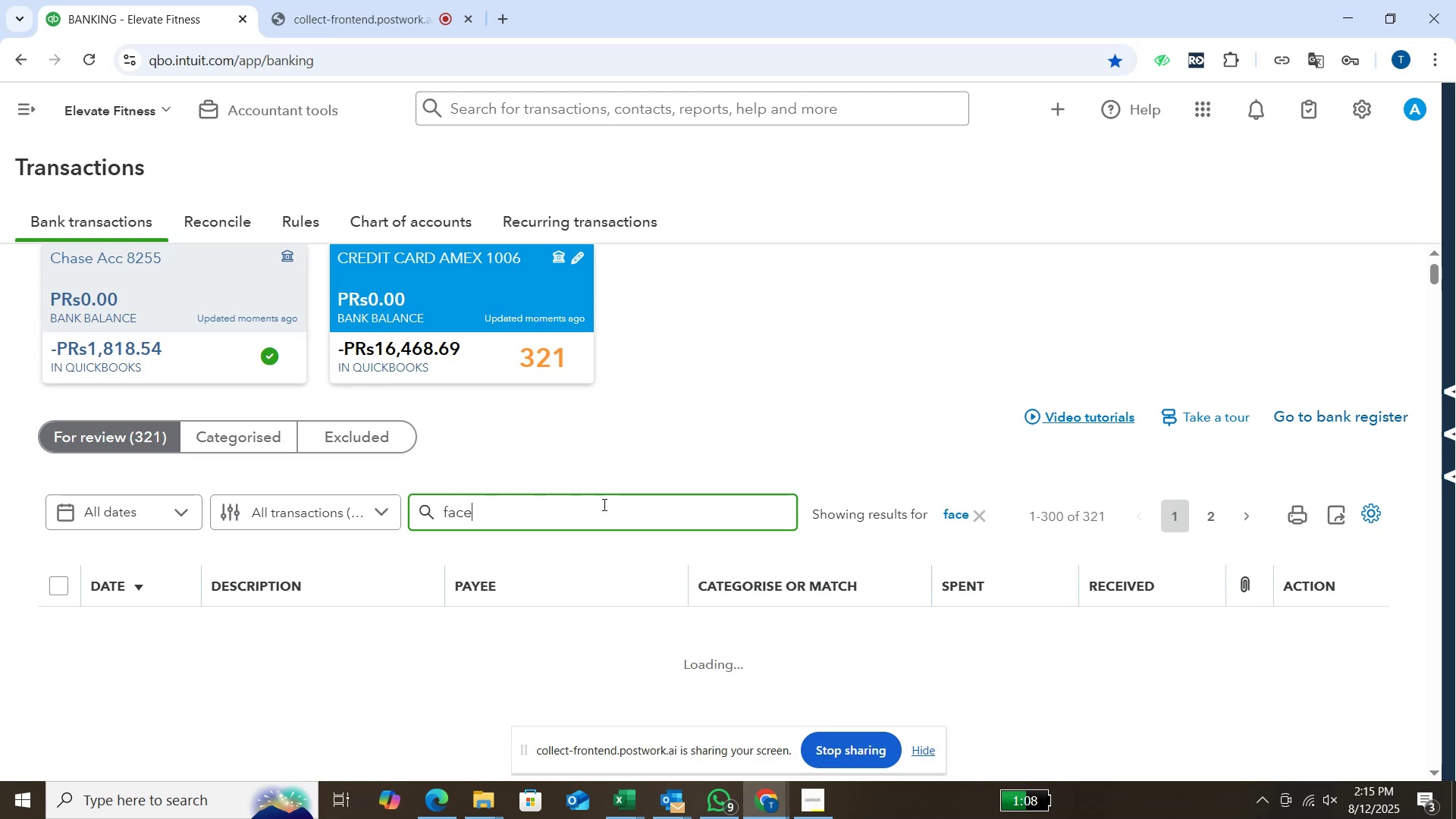 
left_click([64, 602])
 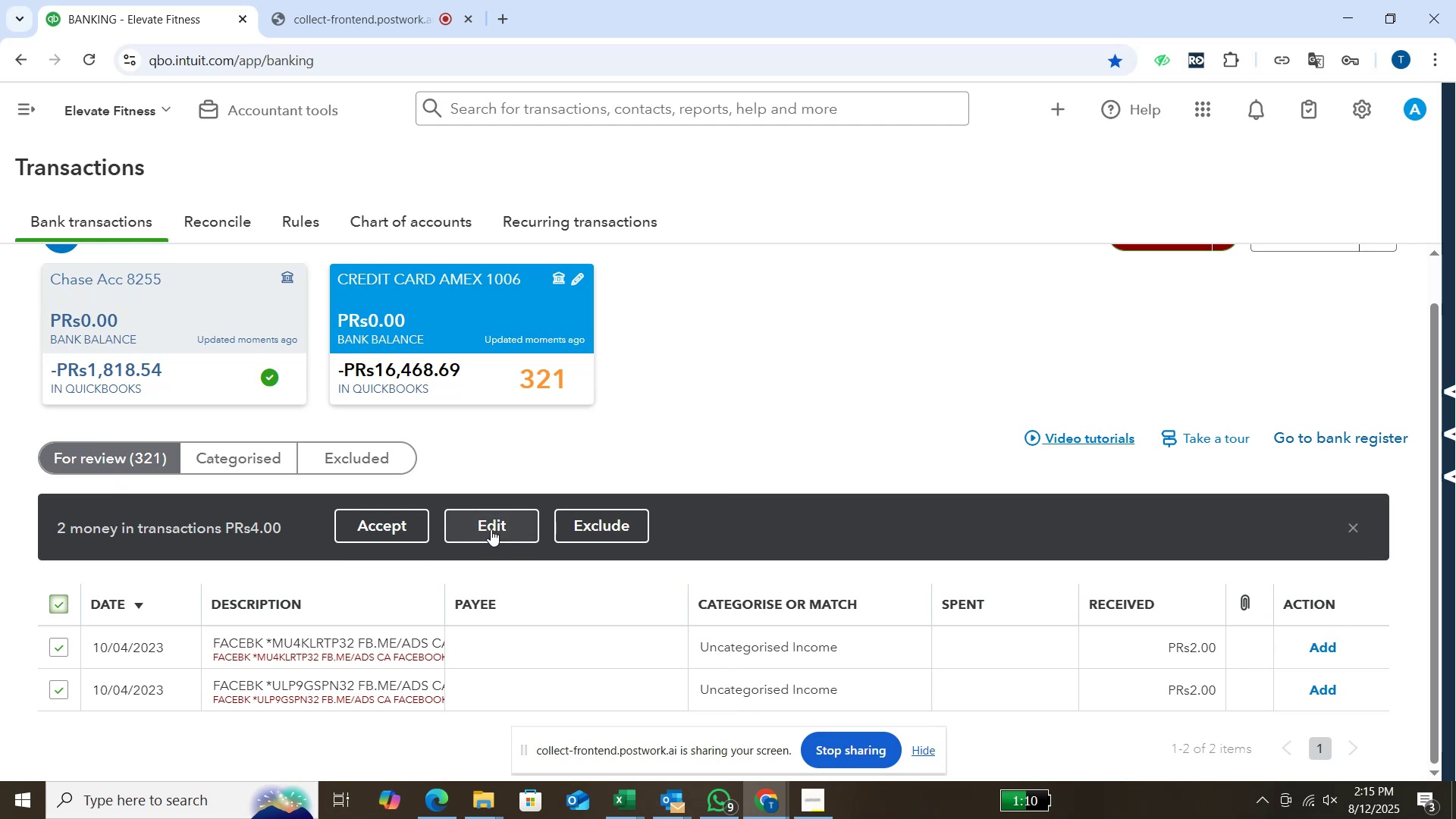 
left_click([498, 524])
 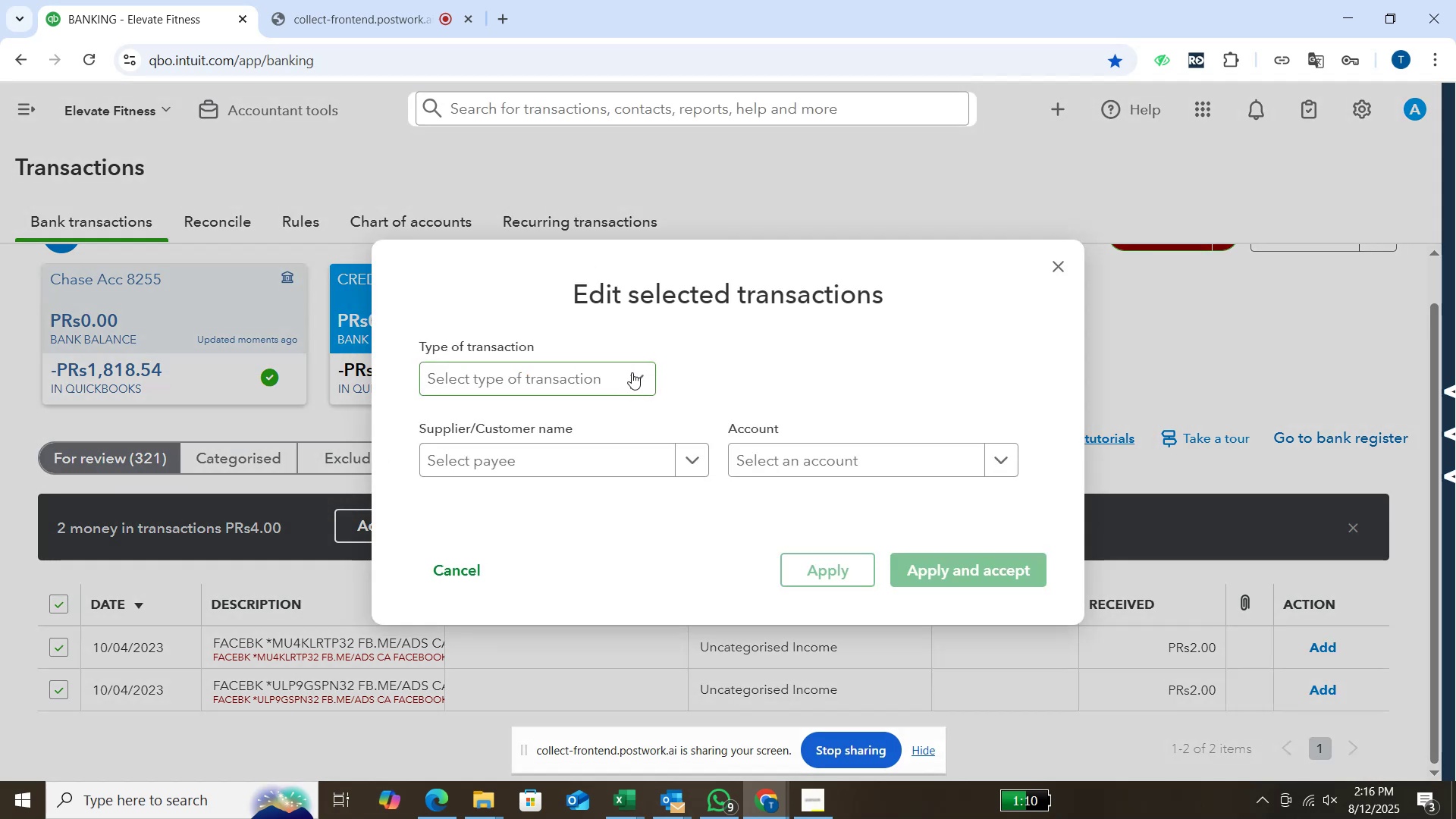 
left_click([632, 372])
 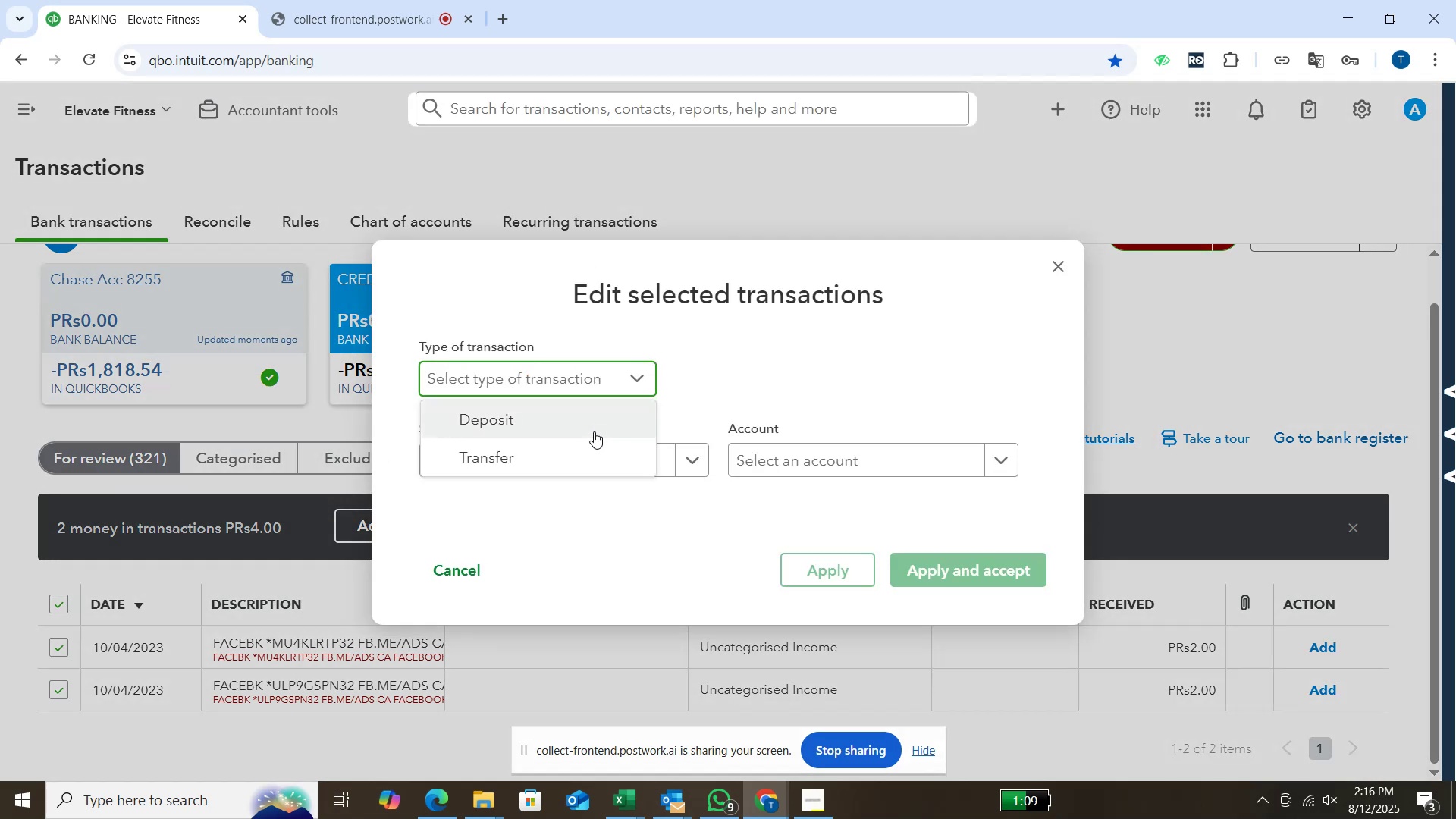 
left_click([594, 431])
 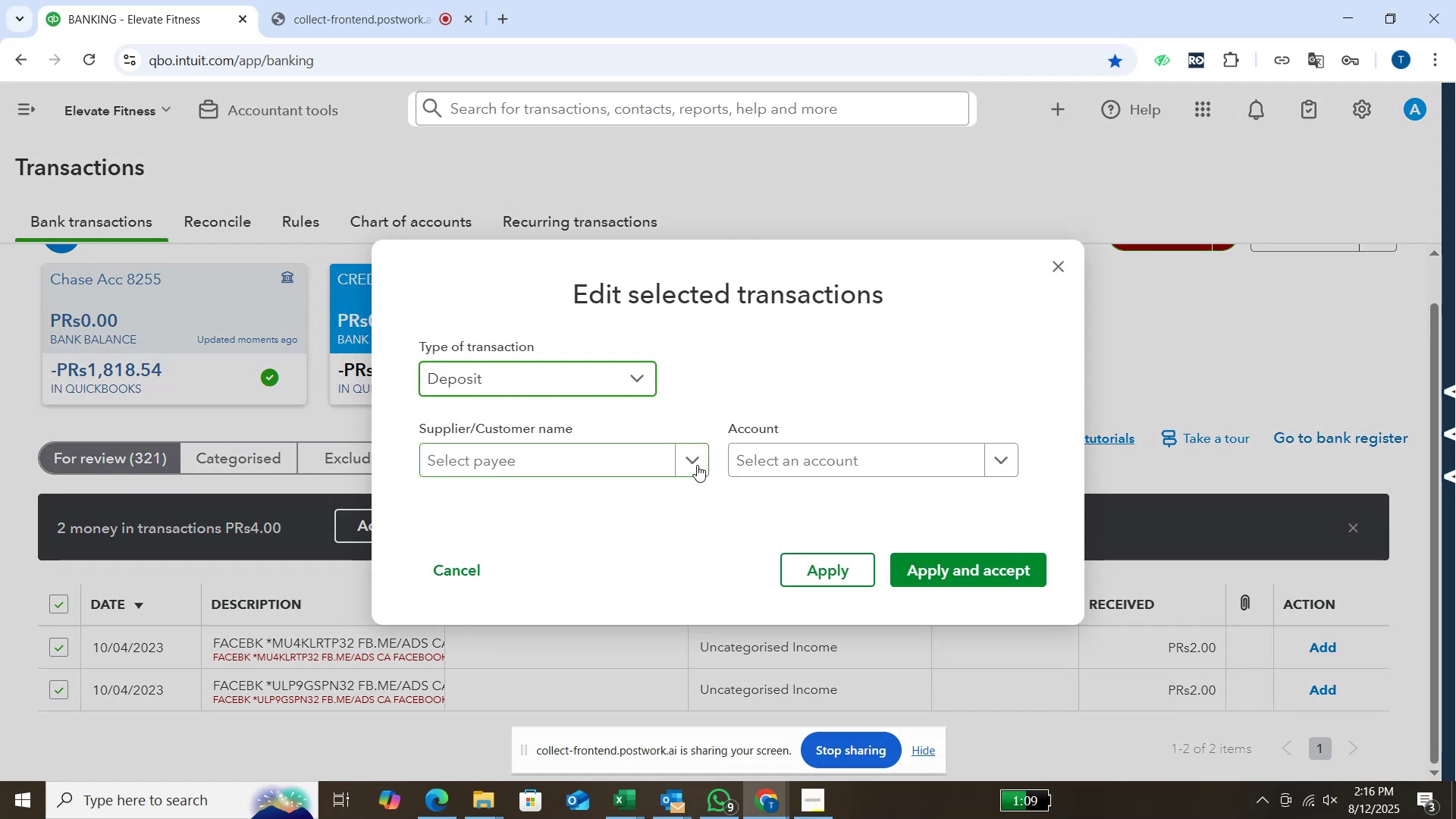 
left_click([698, 465])
 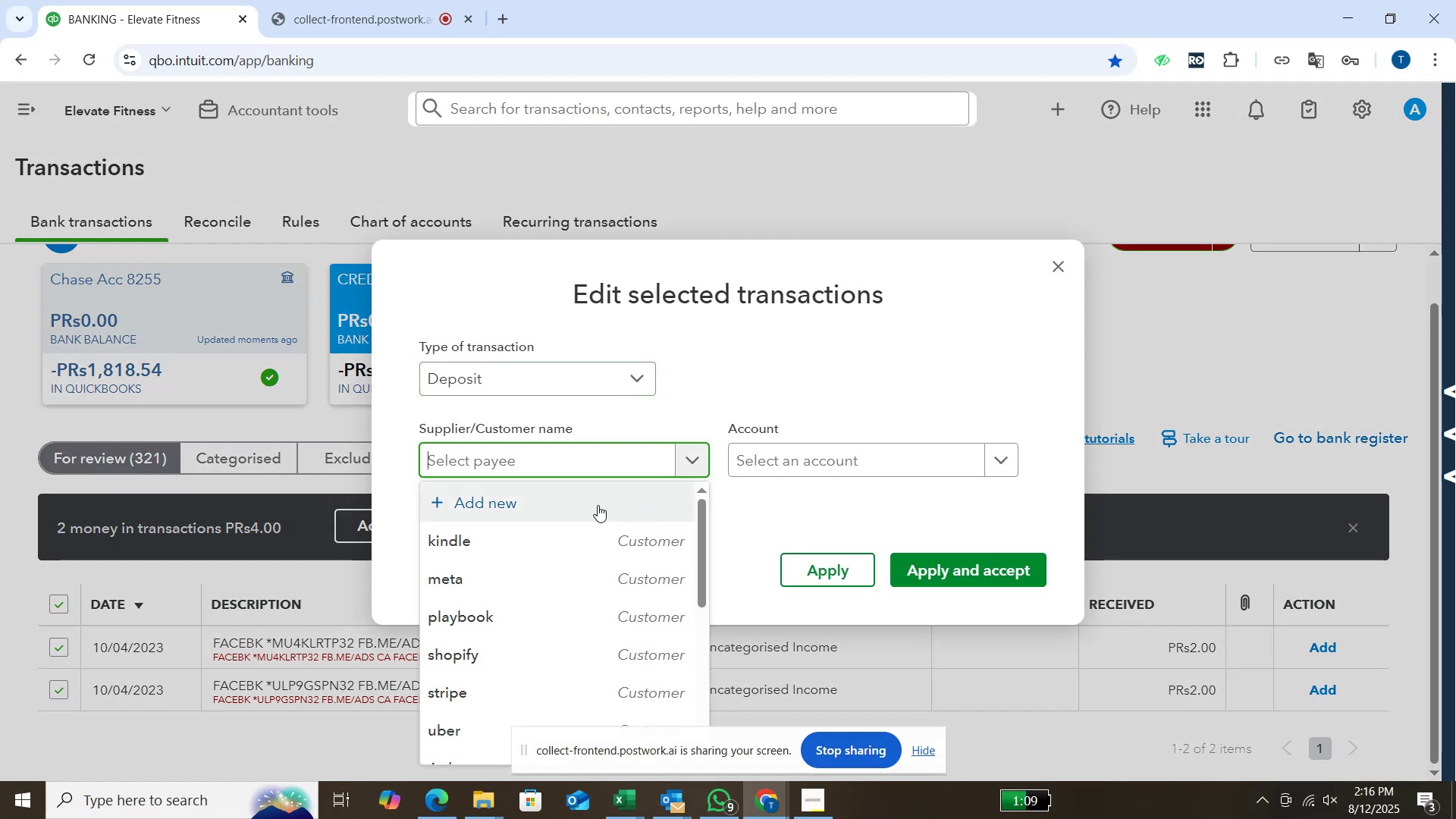 
left_click([598, 505])
 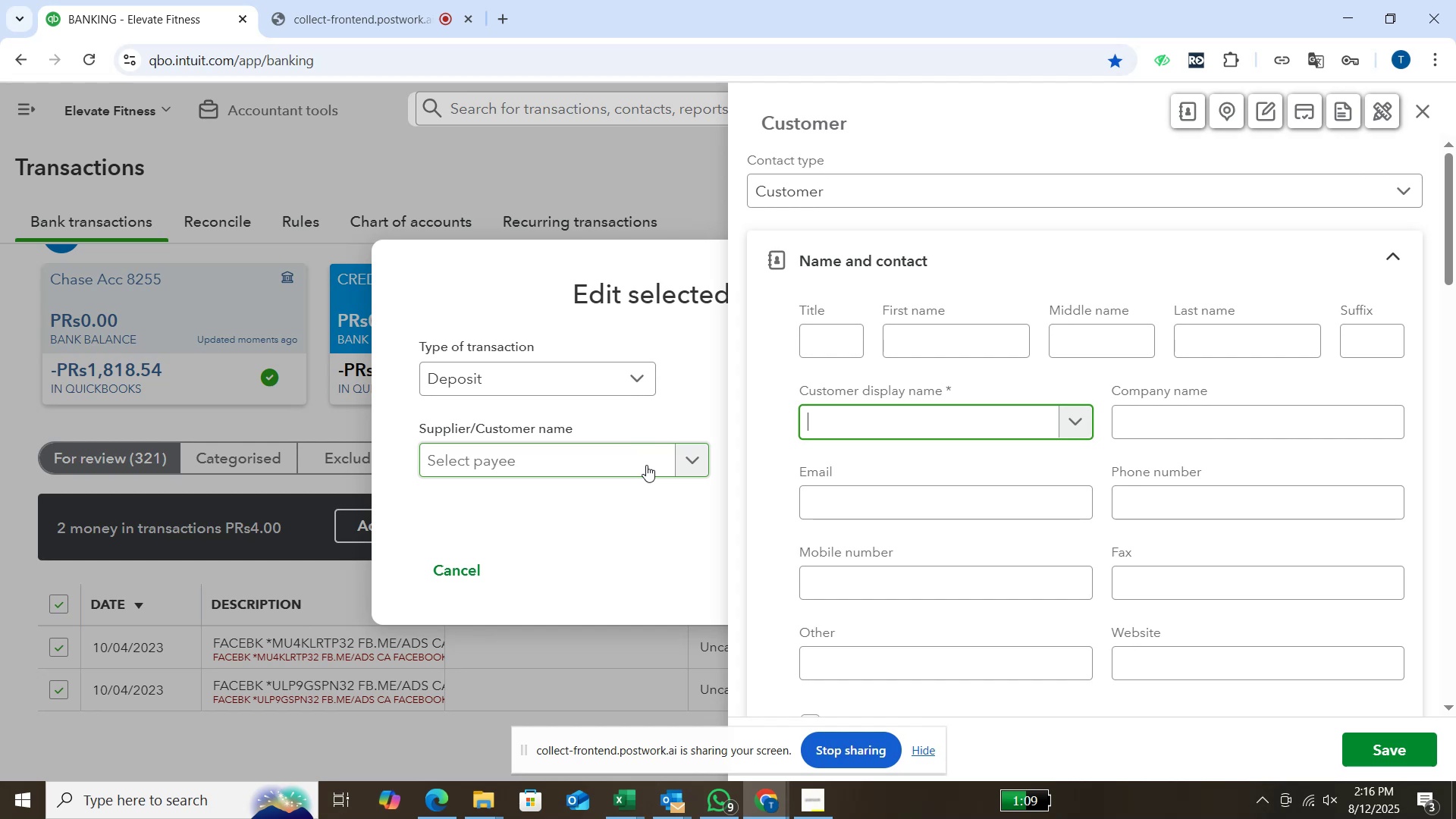 
type(facebk)
 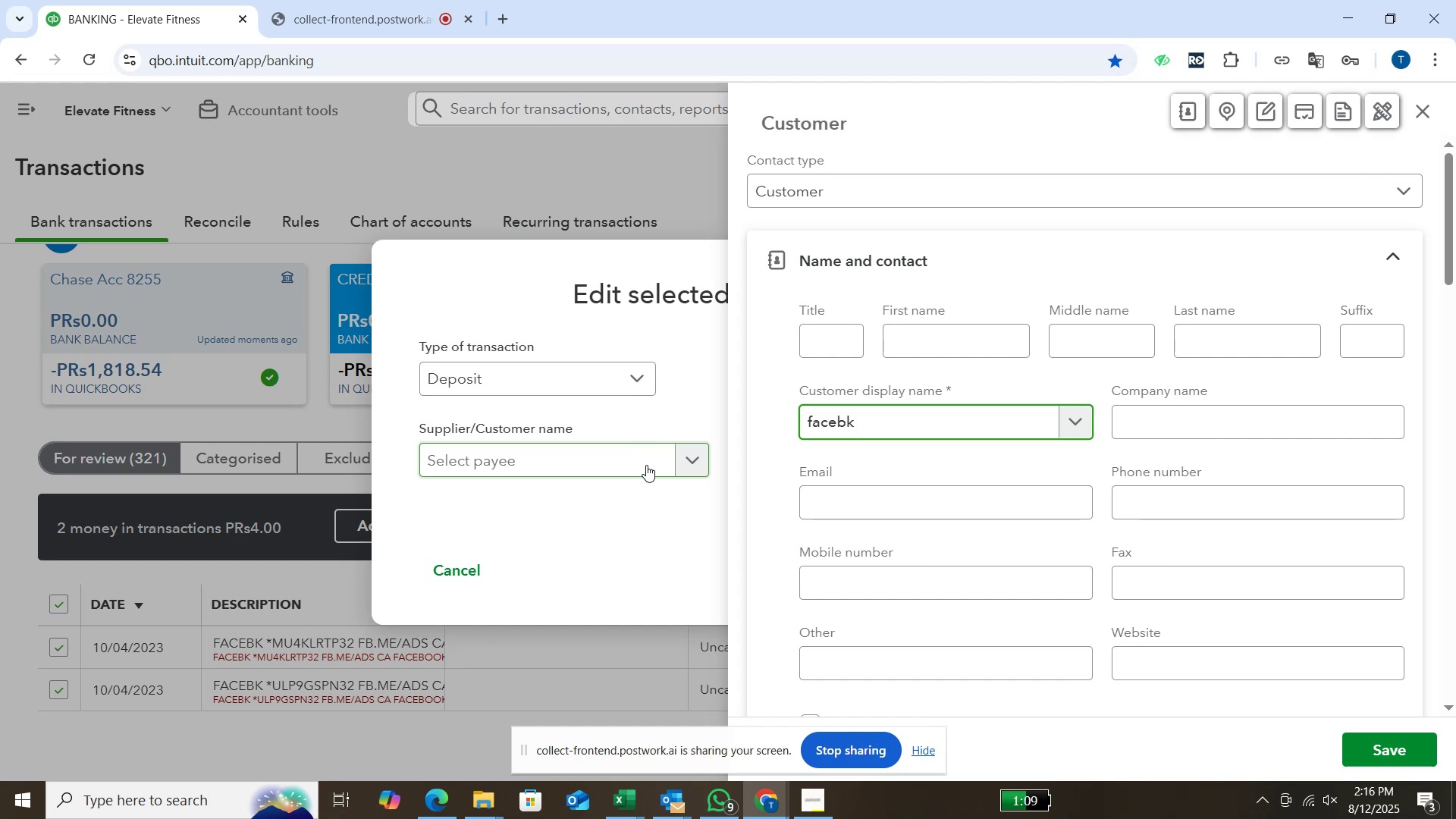 
key(Enter)
 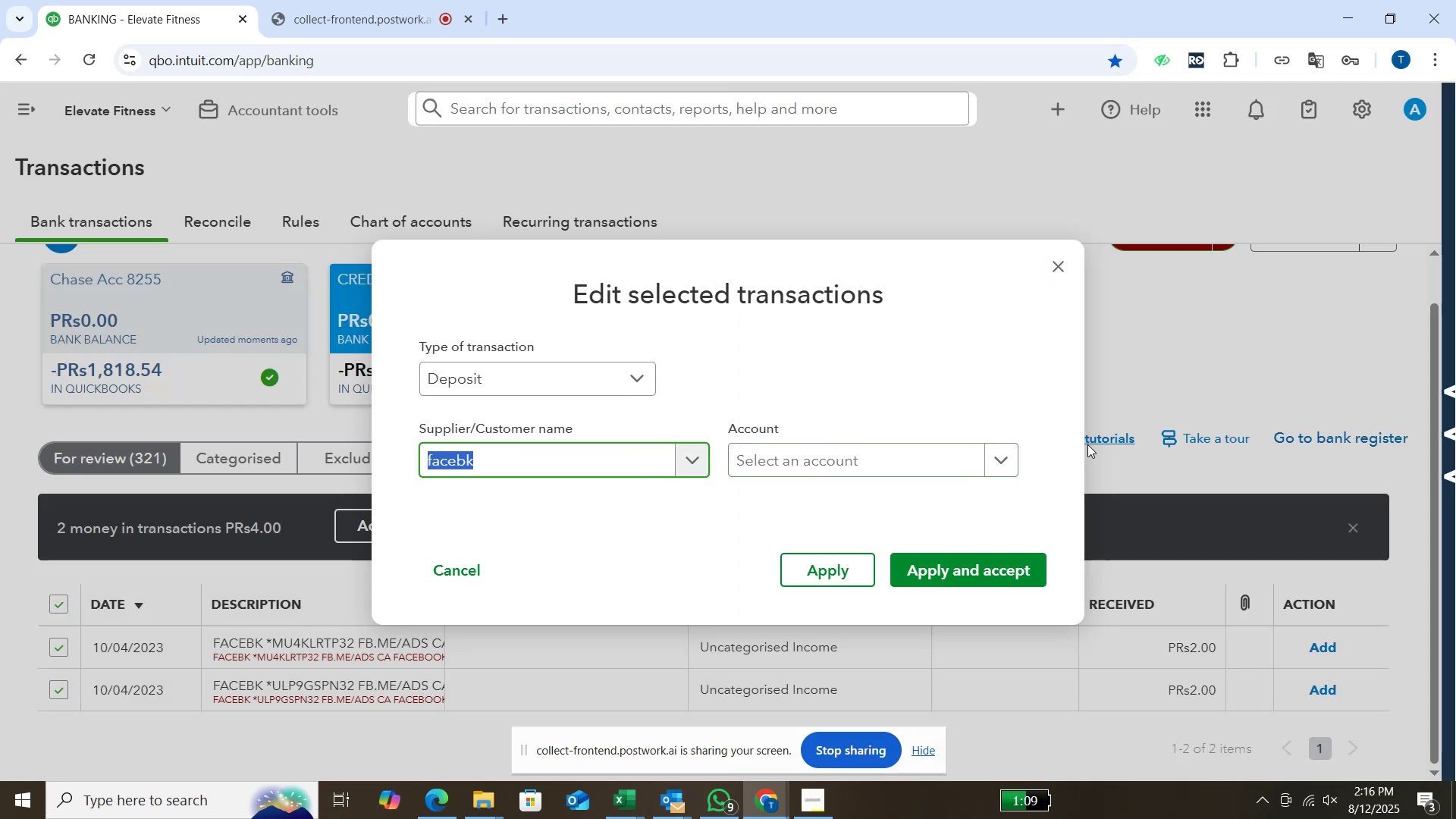 
left_click([1007, 455])
 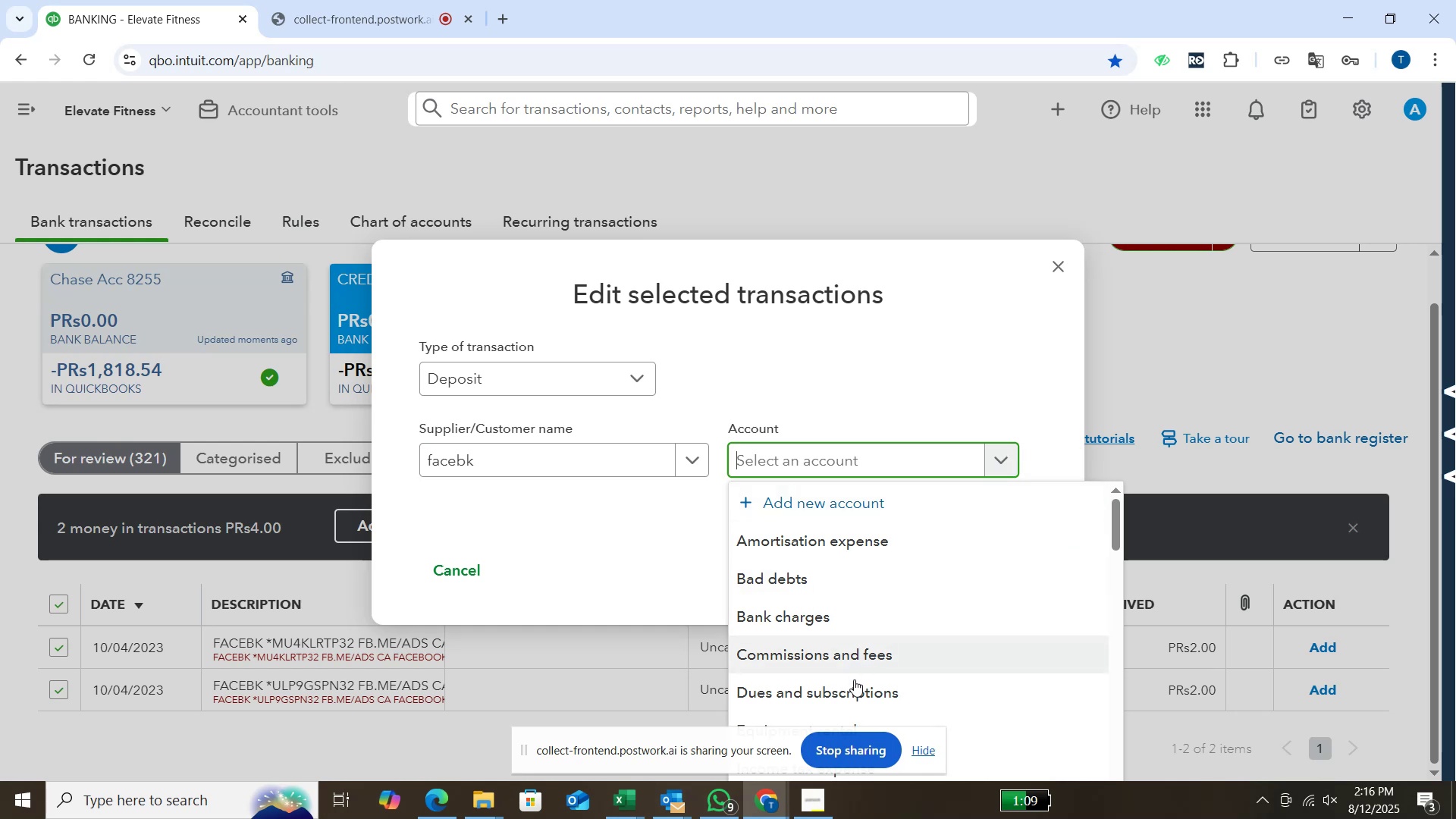 
left_click([848, 686])
 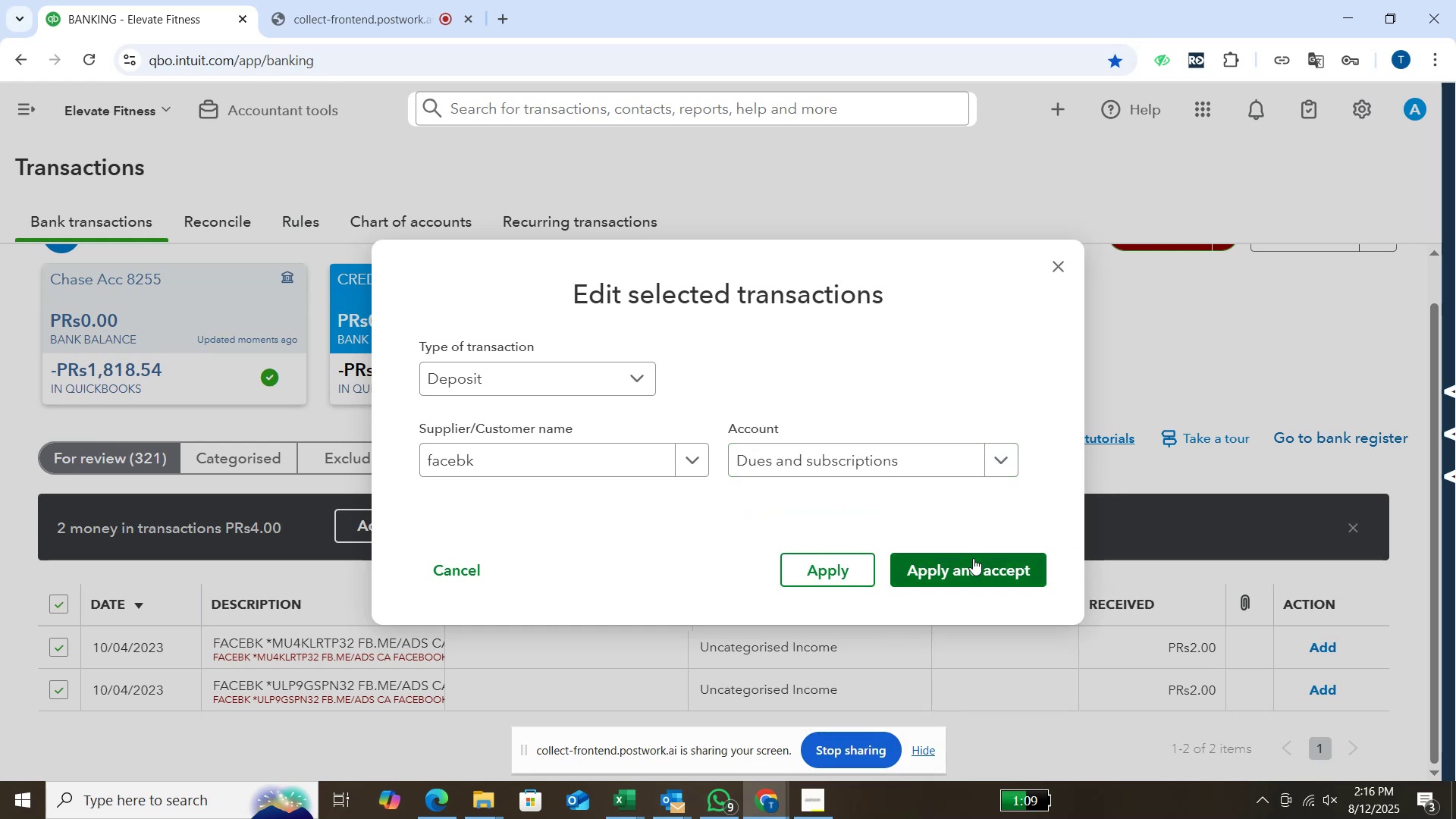 
left_click([973, 558])
 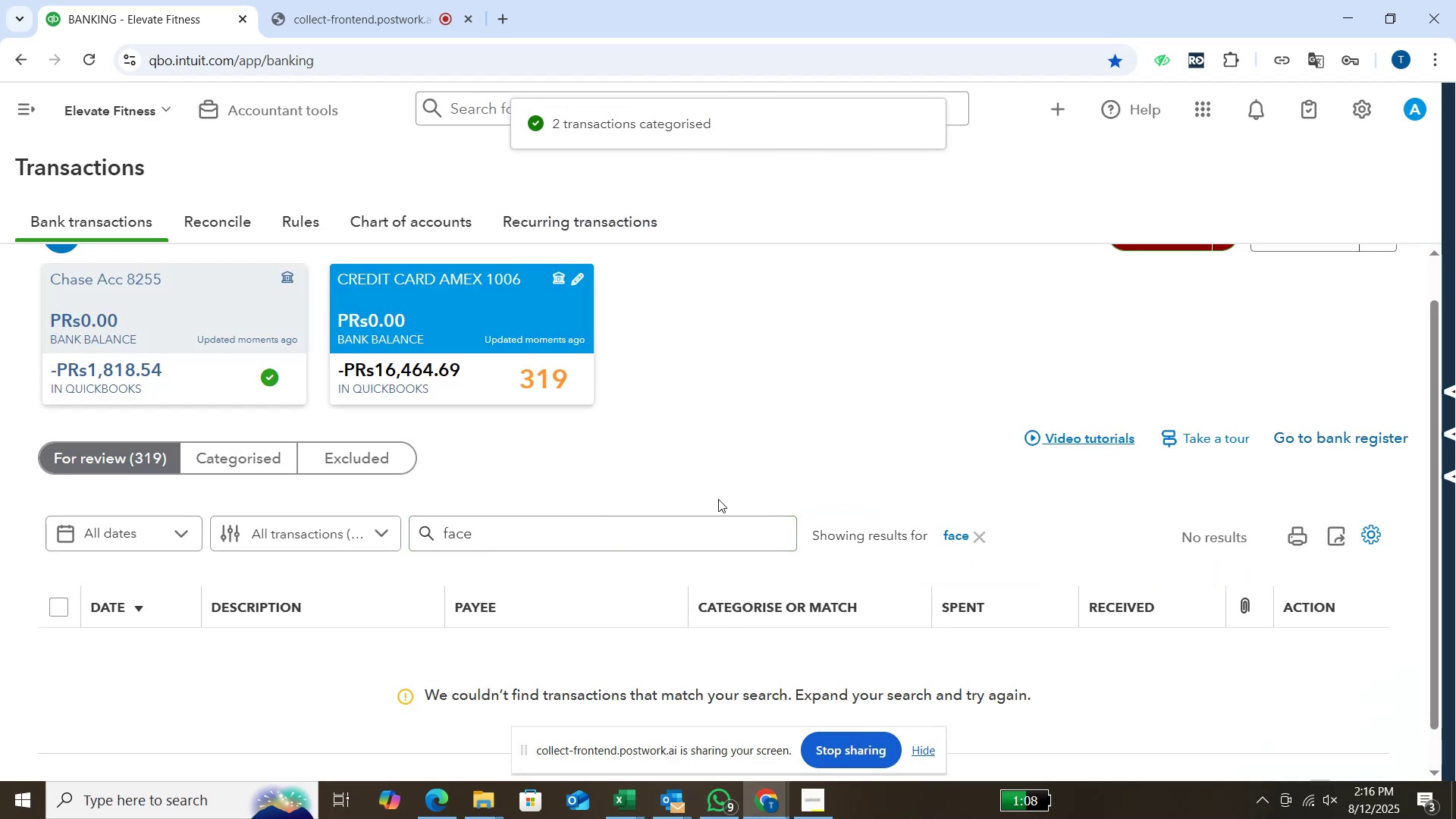 
wait(6.01)
 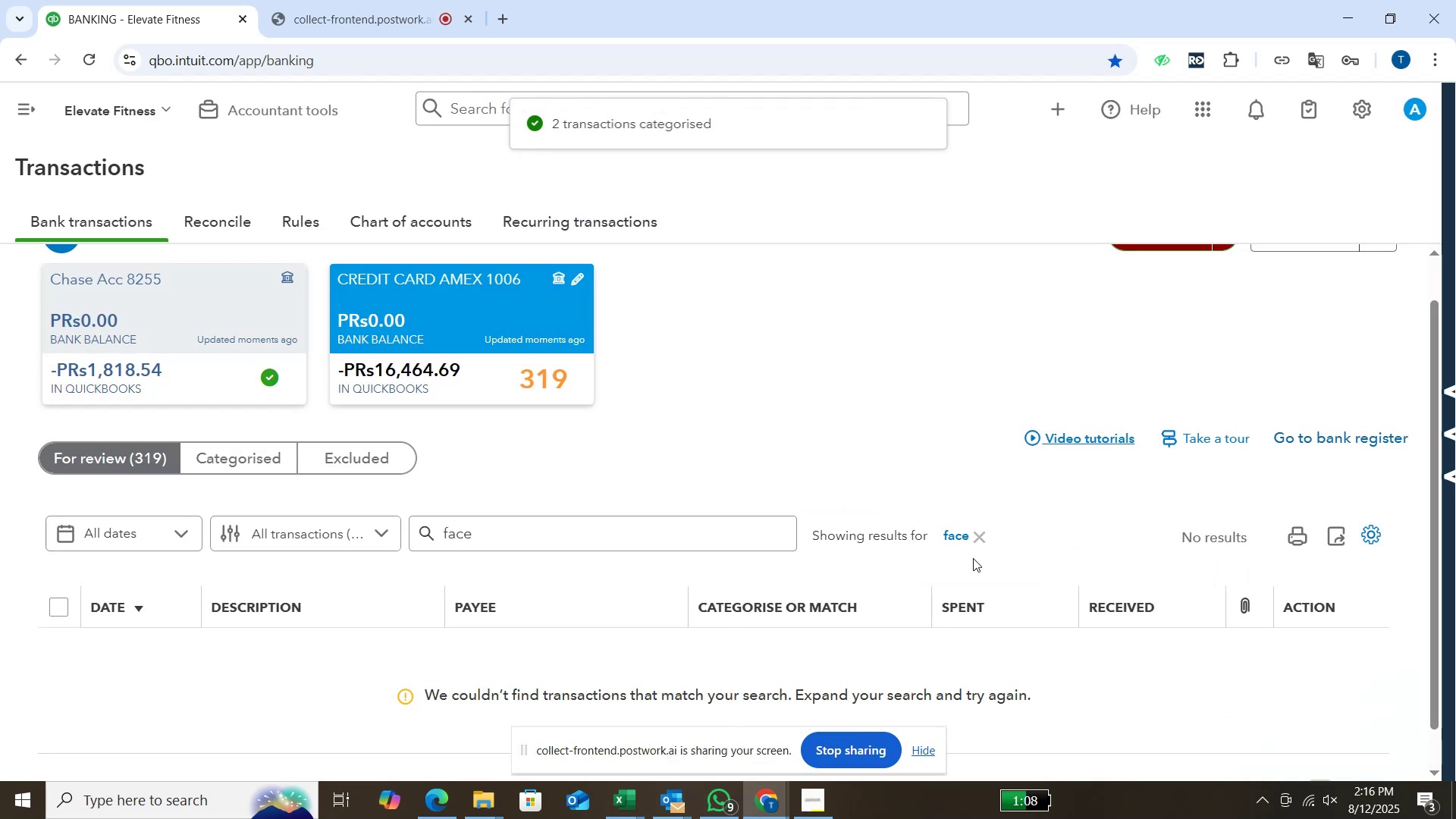 
left_click([974, 538])
 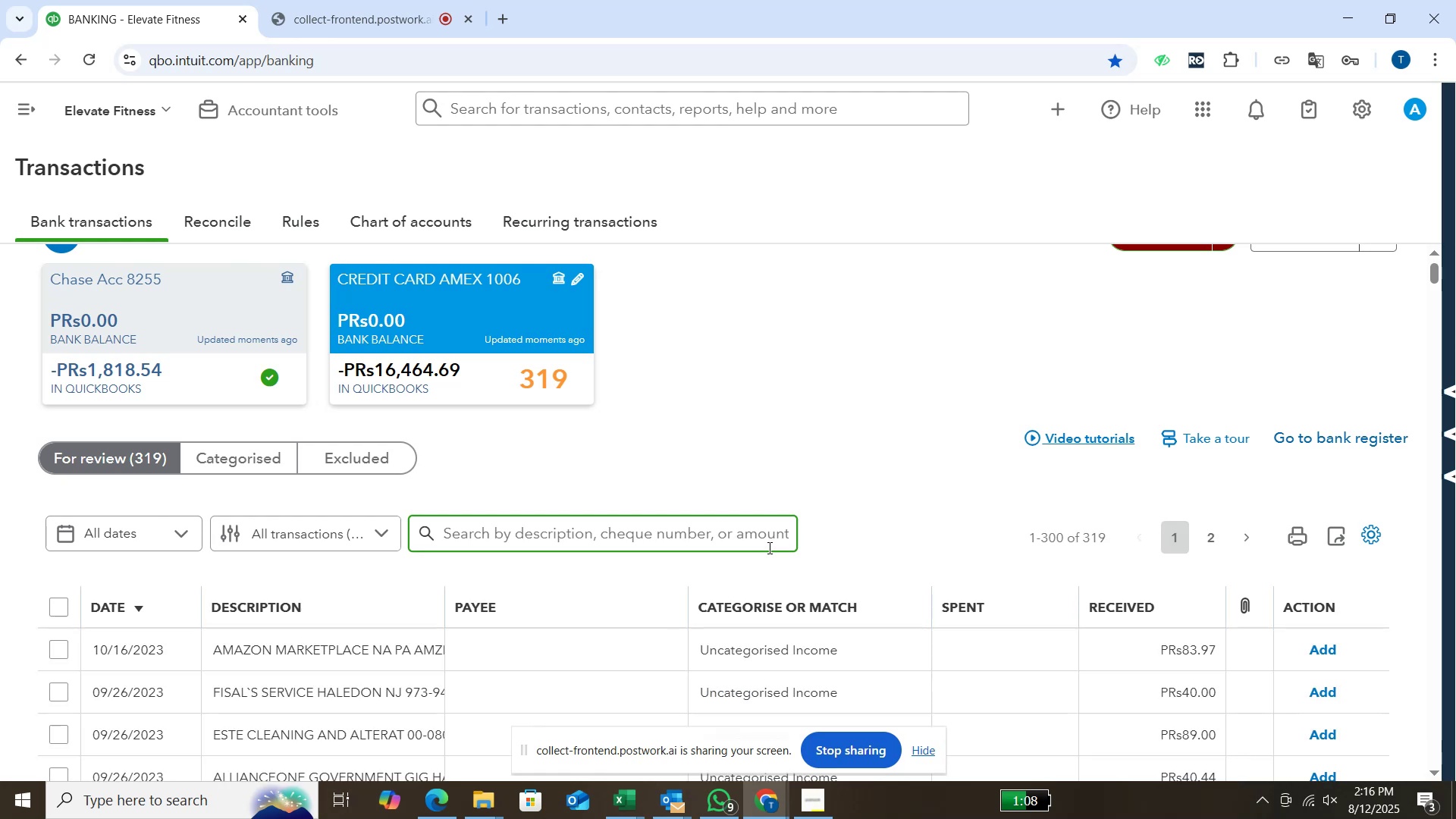 
scroll: coordinate [748, 532], scroll_direction: down, amount: 3.0
 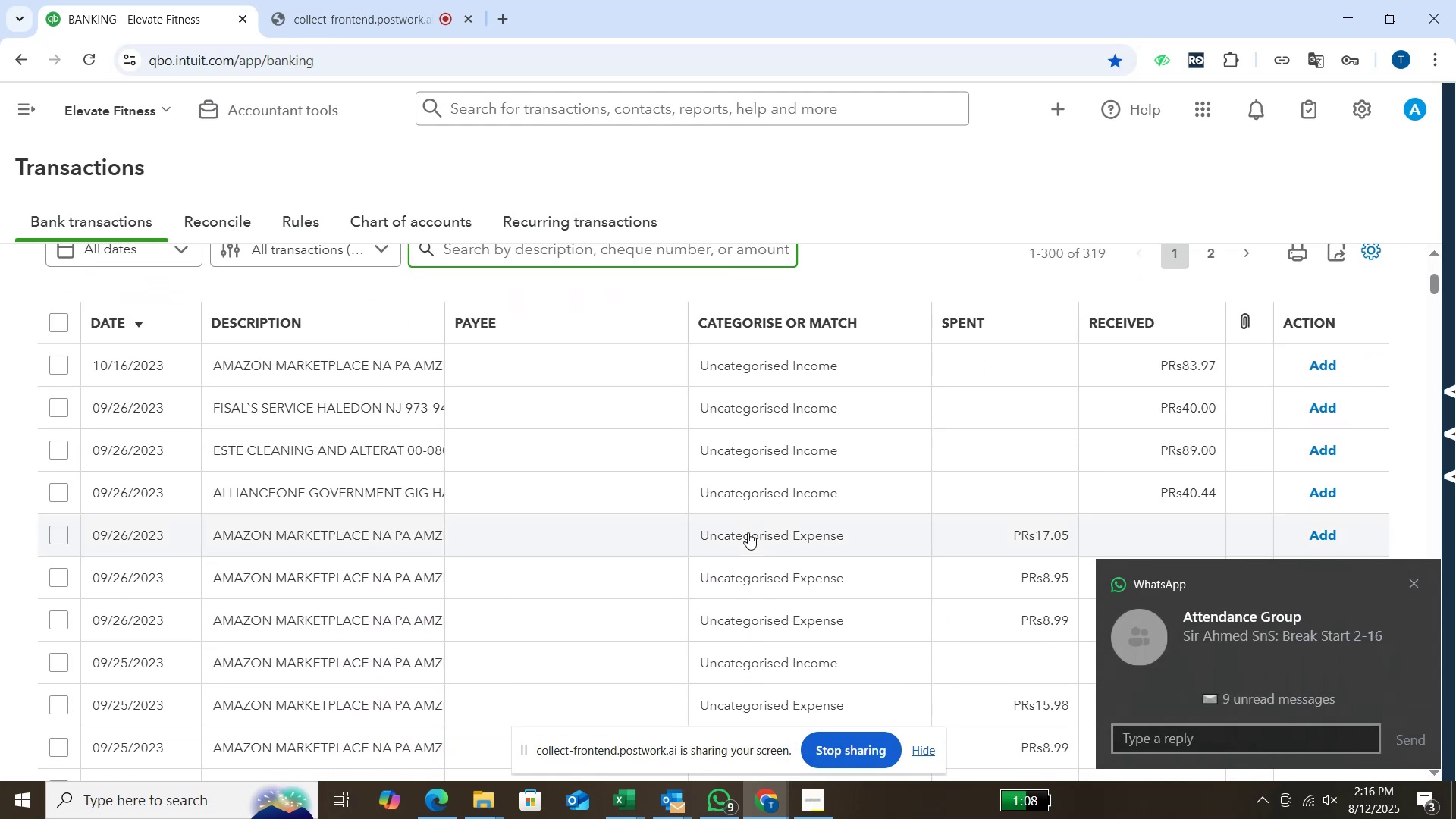 
scroll: coordinate [748, 532], scroll_direction: up, amount: 2.0
 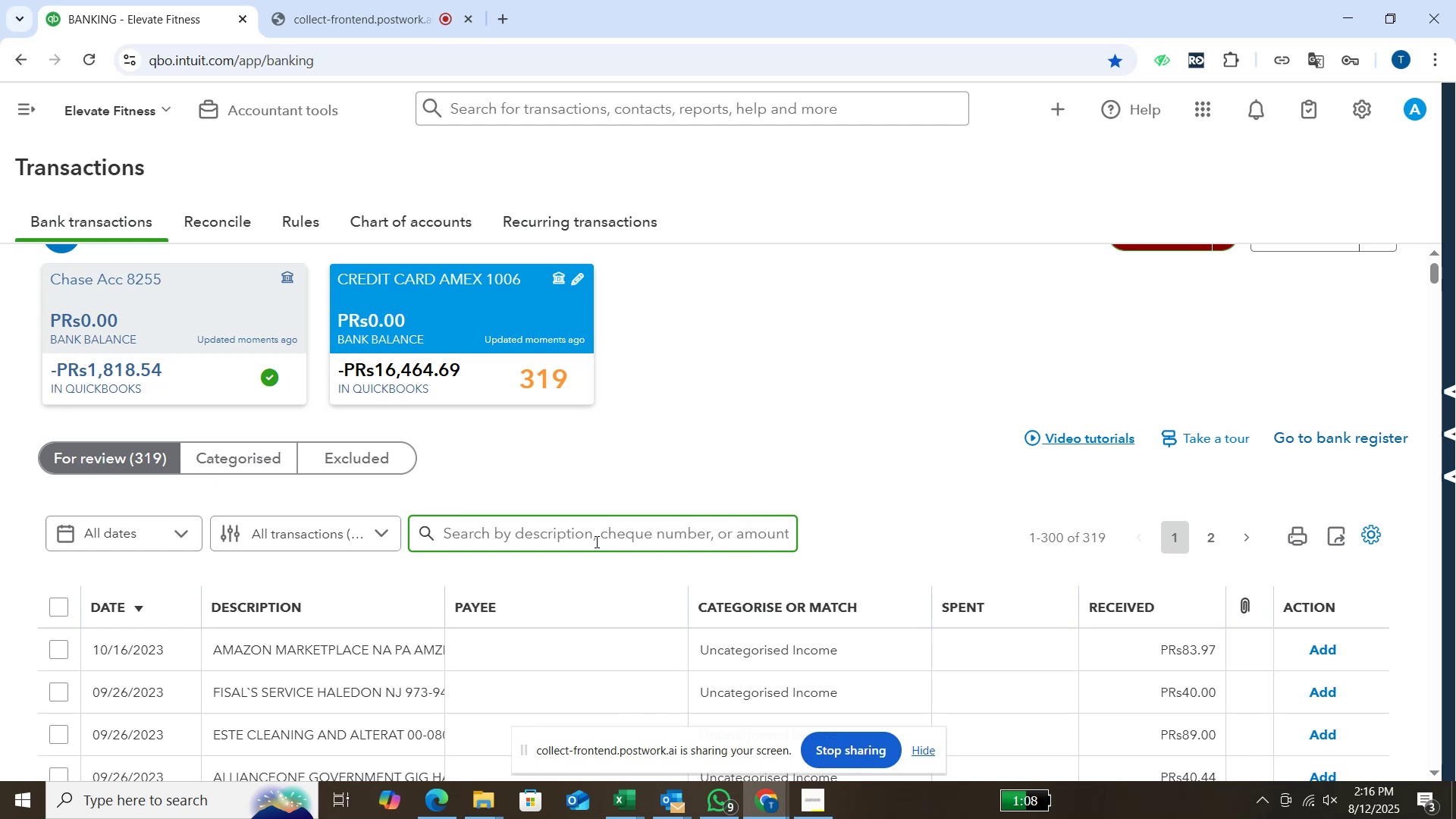 
left_click([595, 541])
 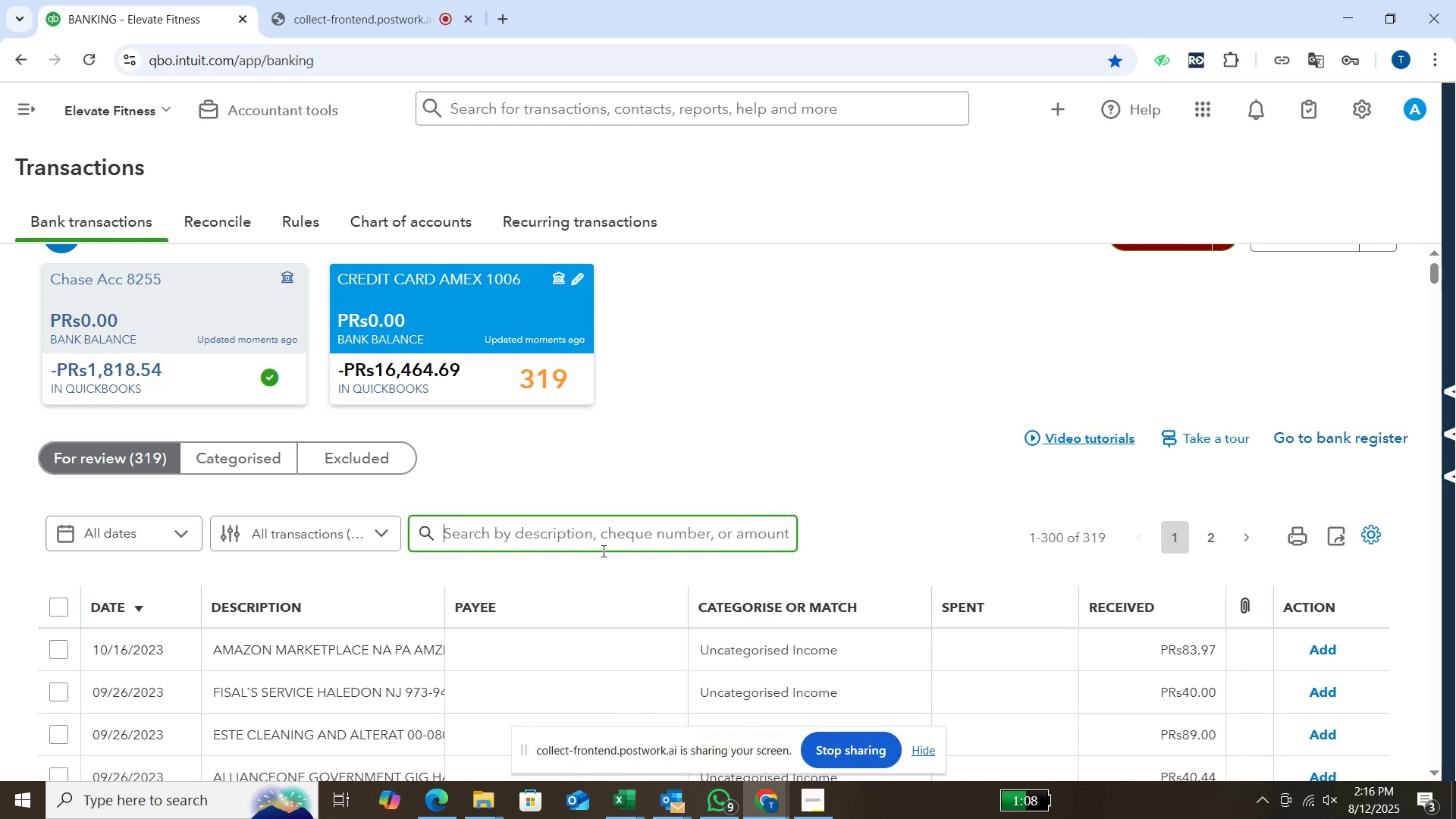 
type(amazon)
 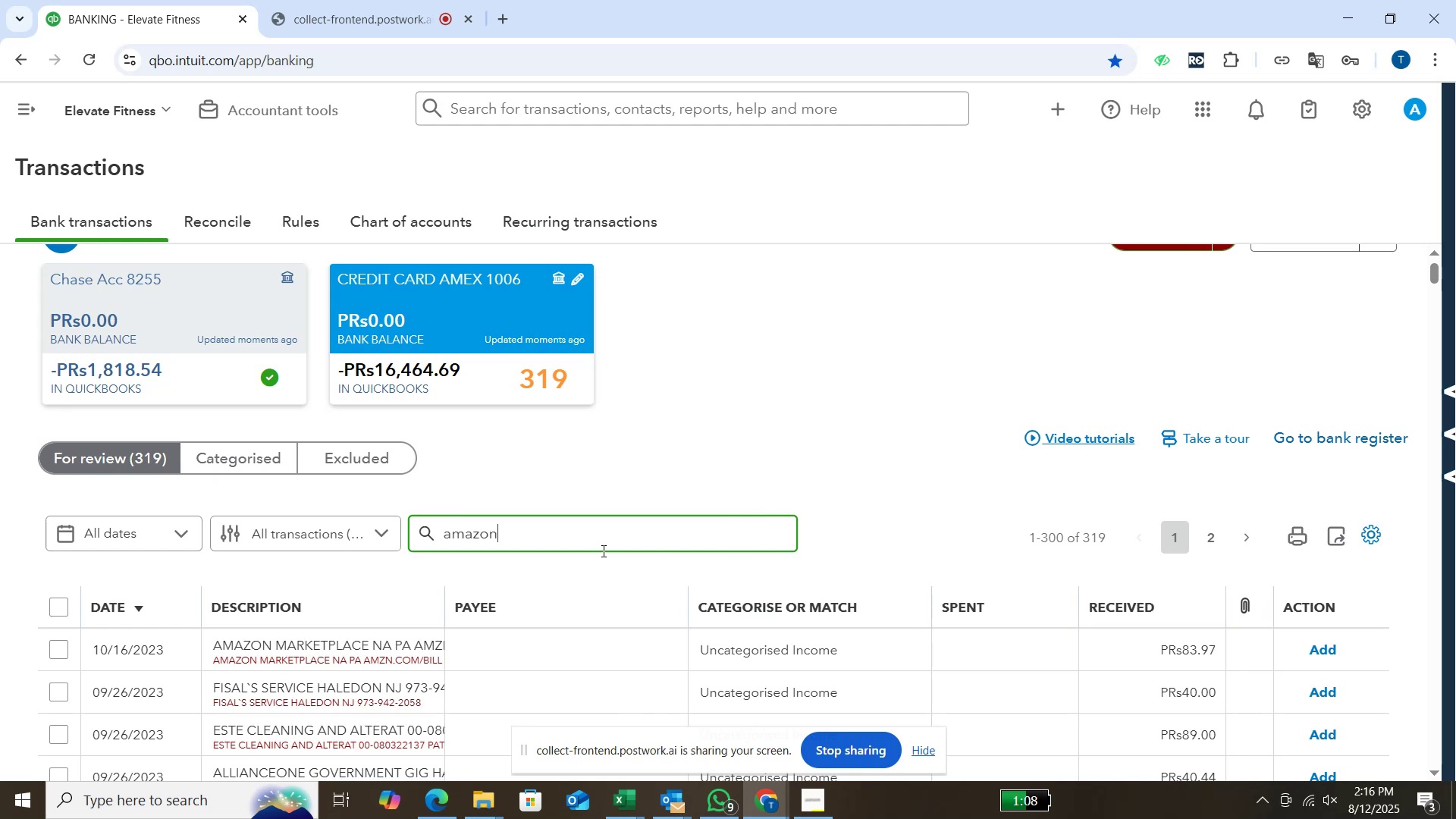 
key(Enter)
 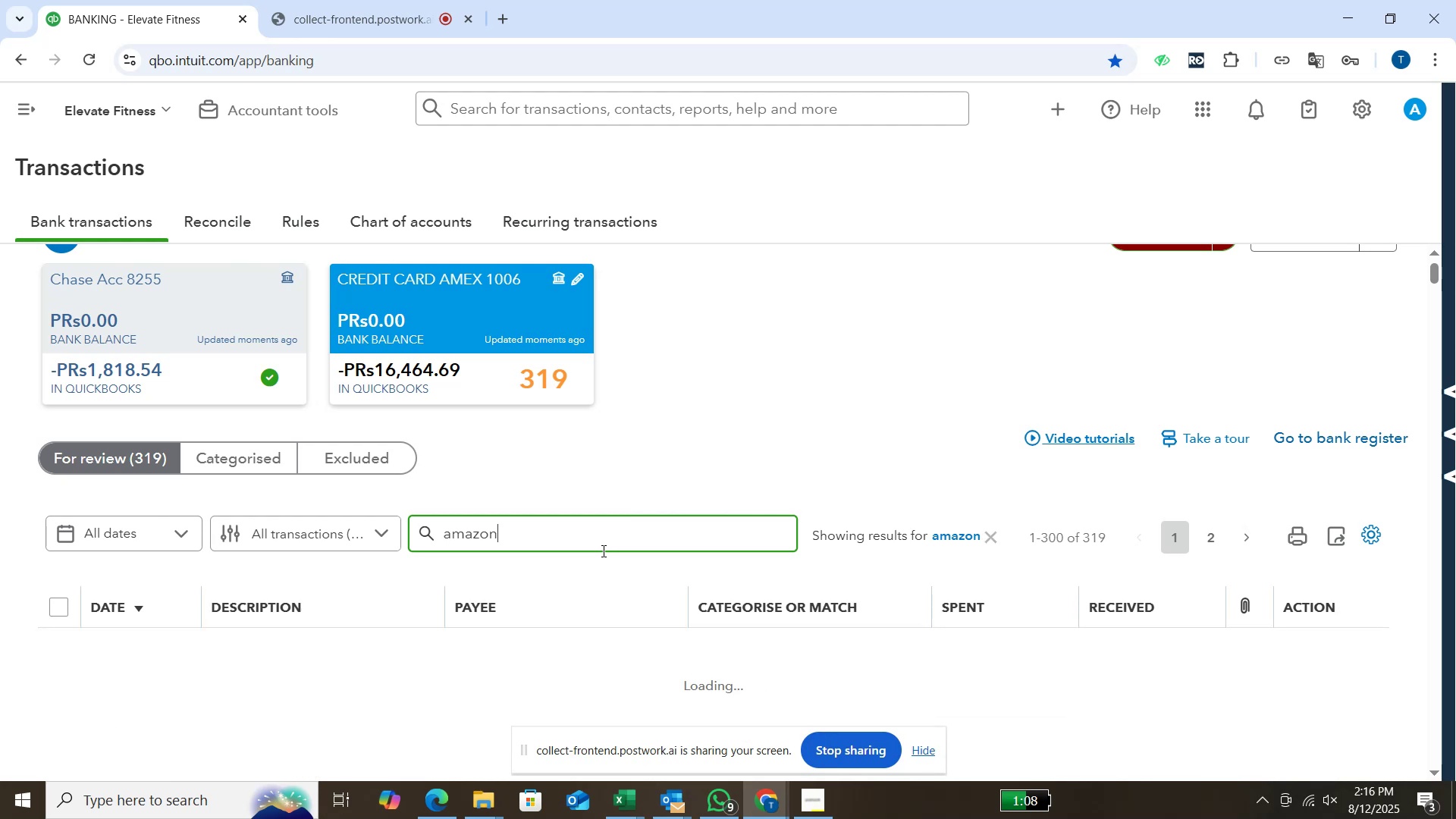 
wait(8.68)
 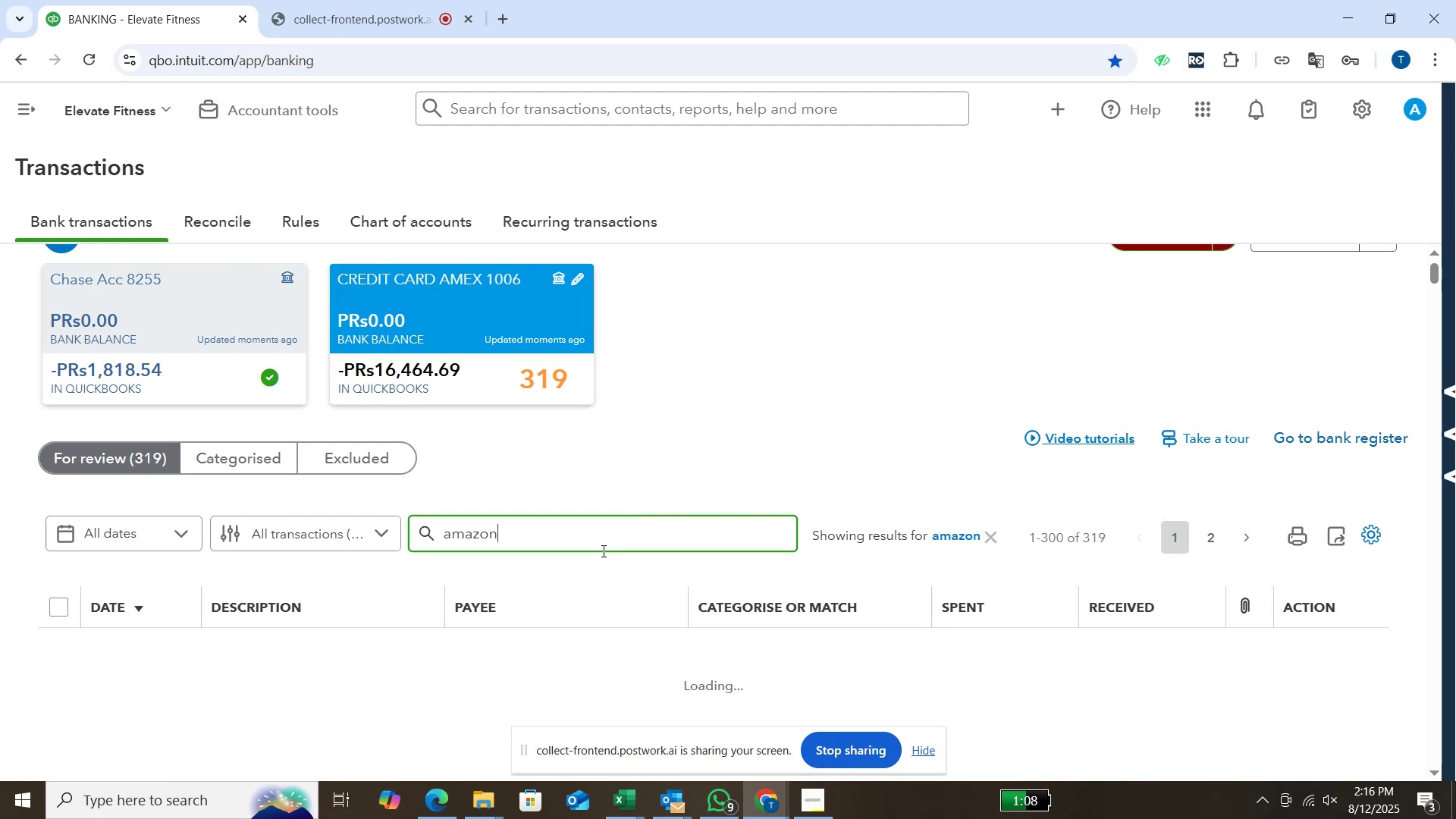 
left_click([51, 604])
 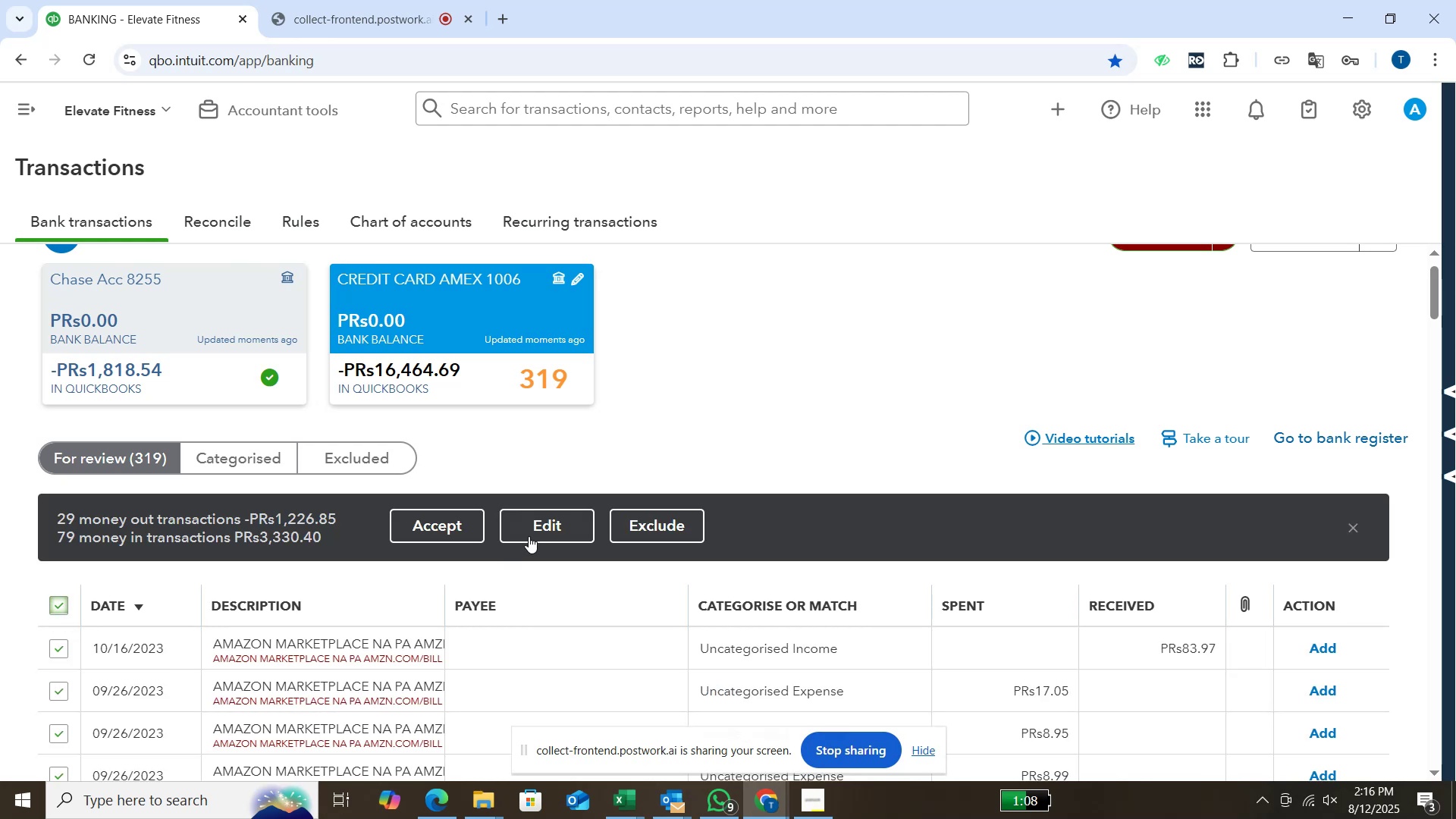 
left_click([533, 531])
 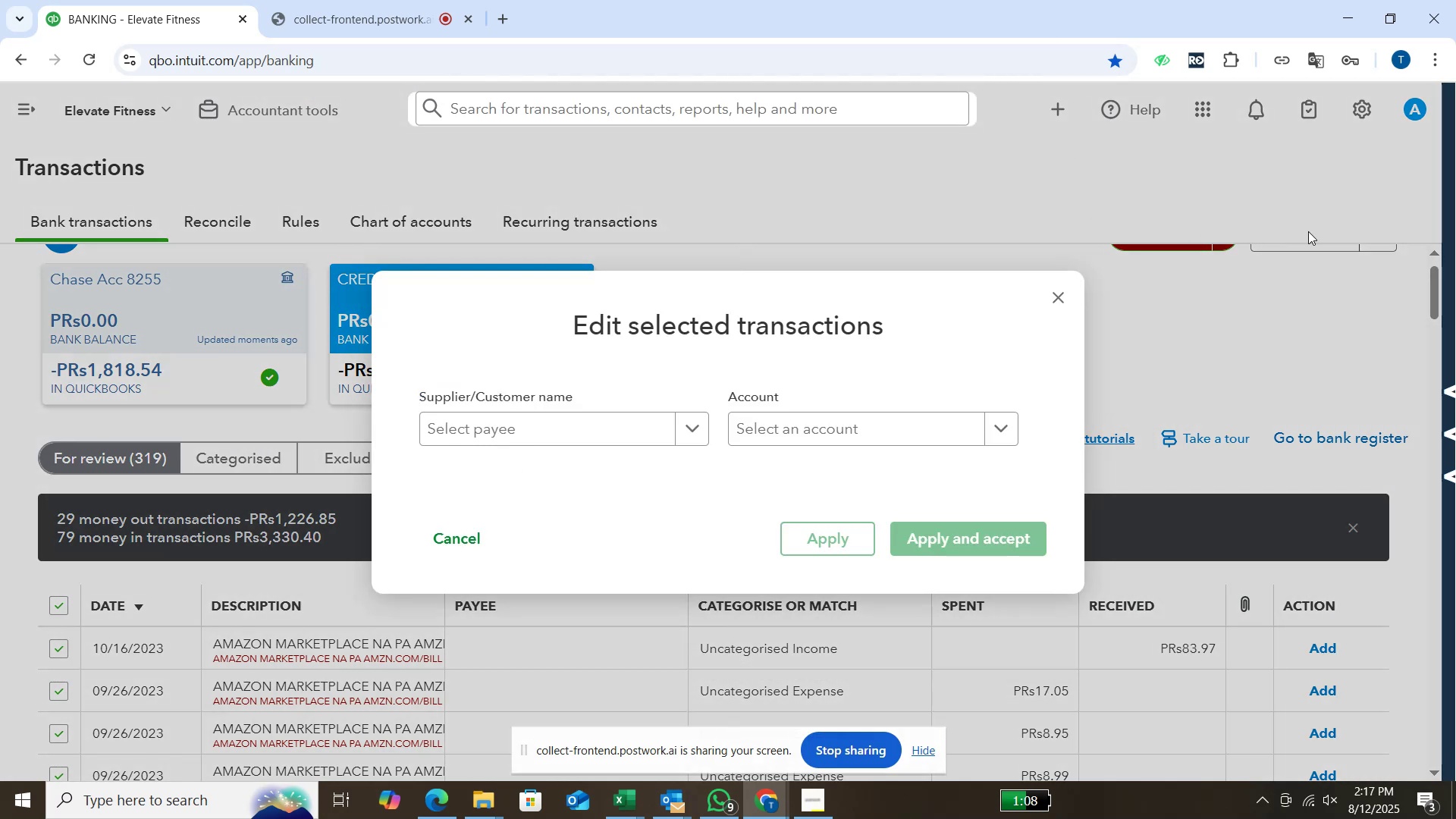 
wait(5.27)
 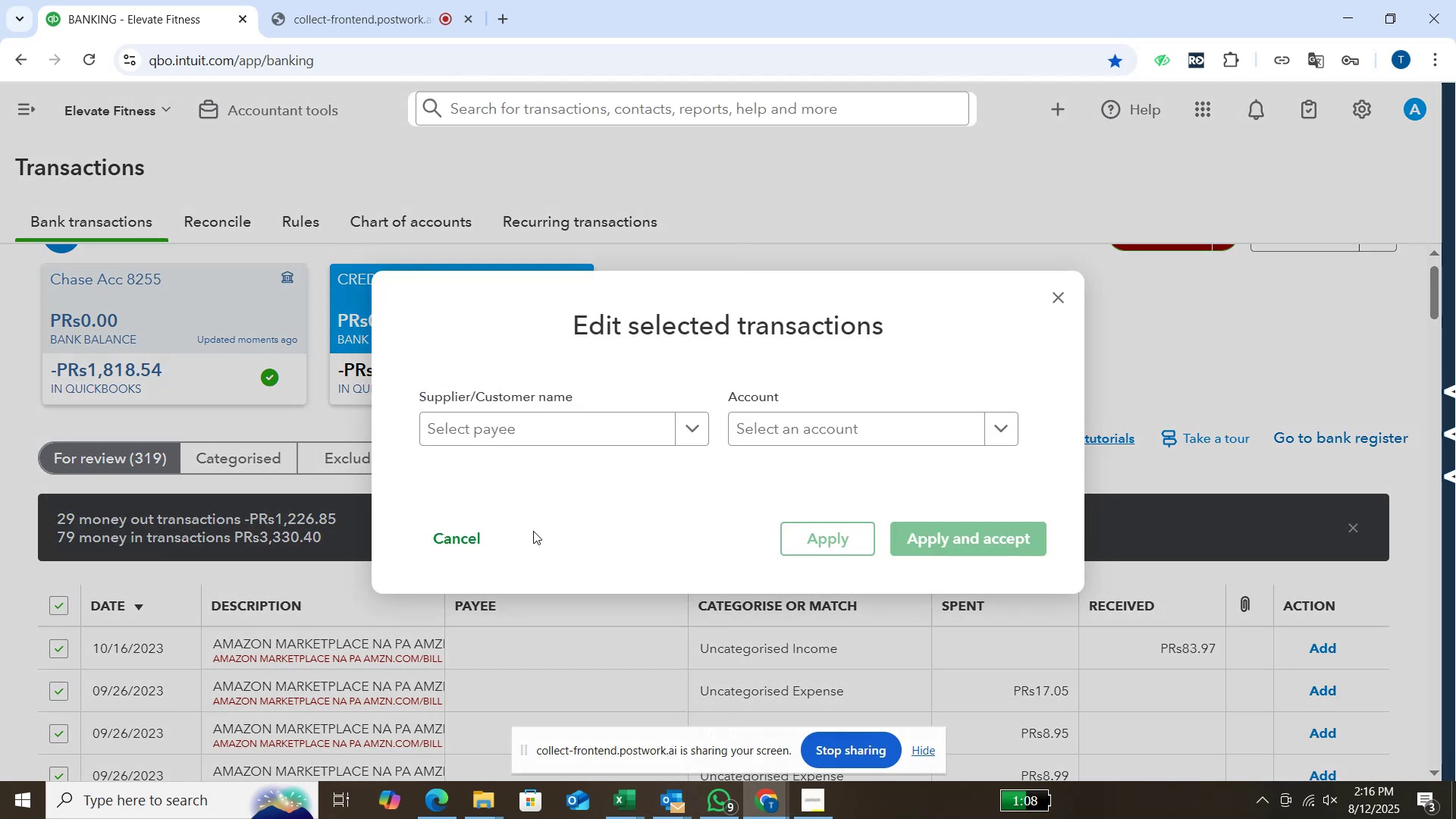 
left_click([682, 413])
 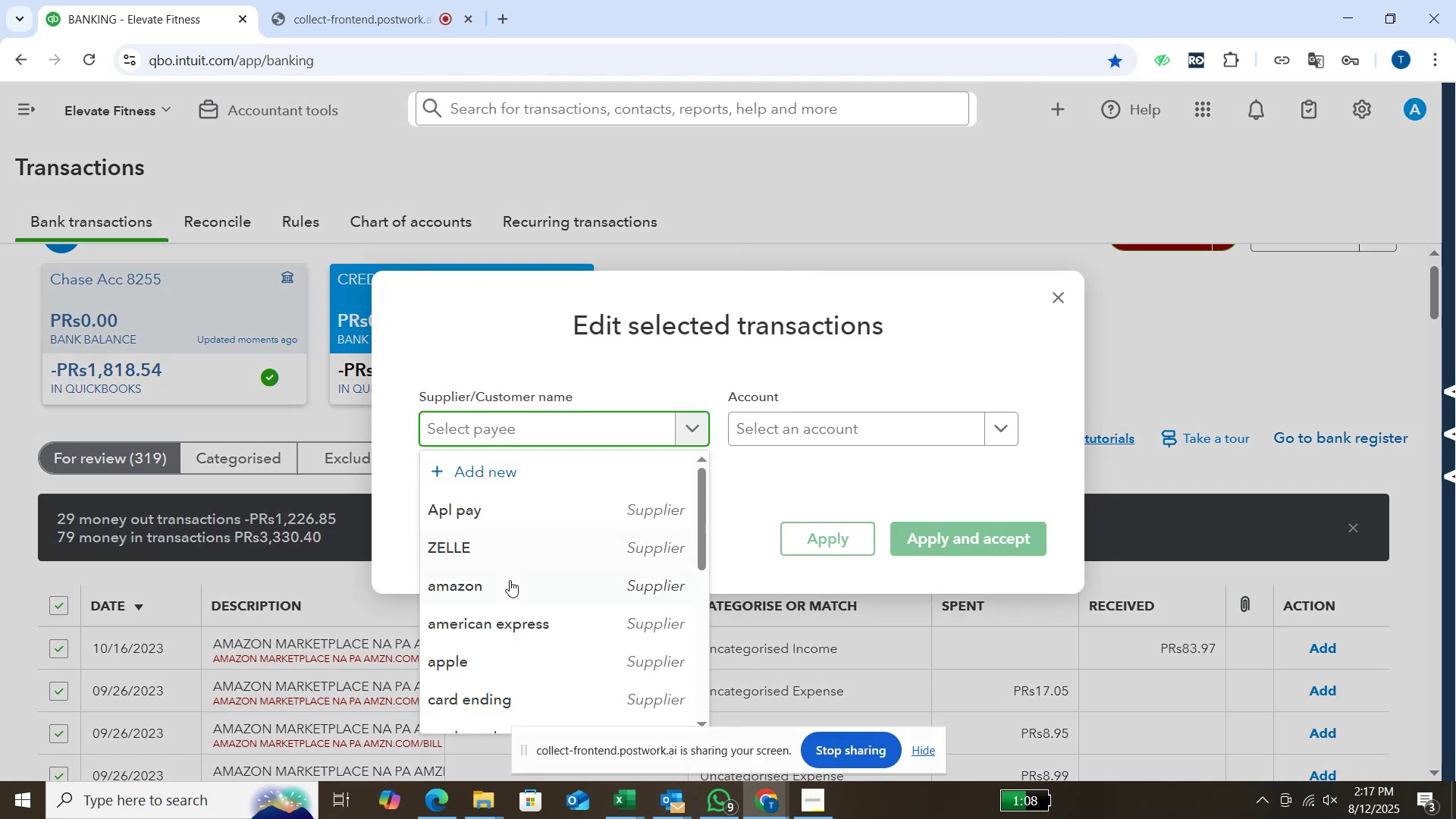 
scroll: coordinate [579, 609], scroll_direction: down, amount: 9.0
 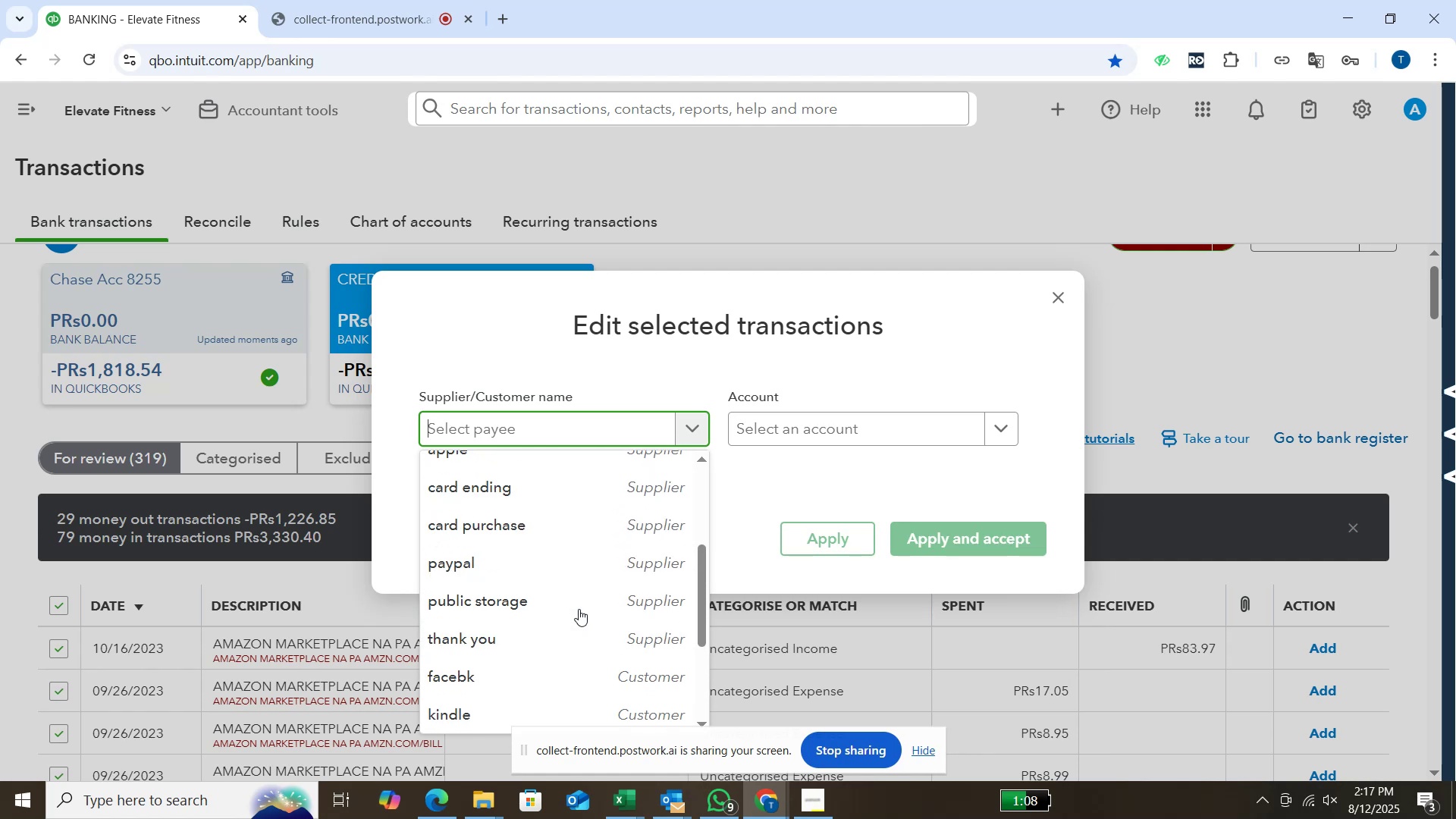 
scroll: coordinate [579, 609], scroll_direction: up, amount: 1.0
 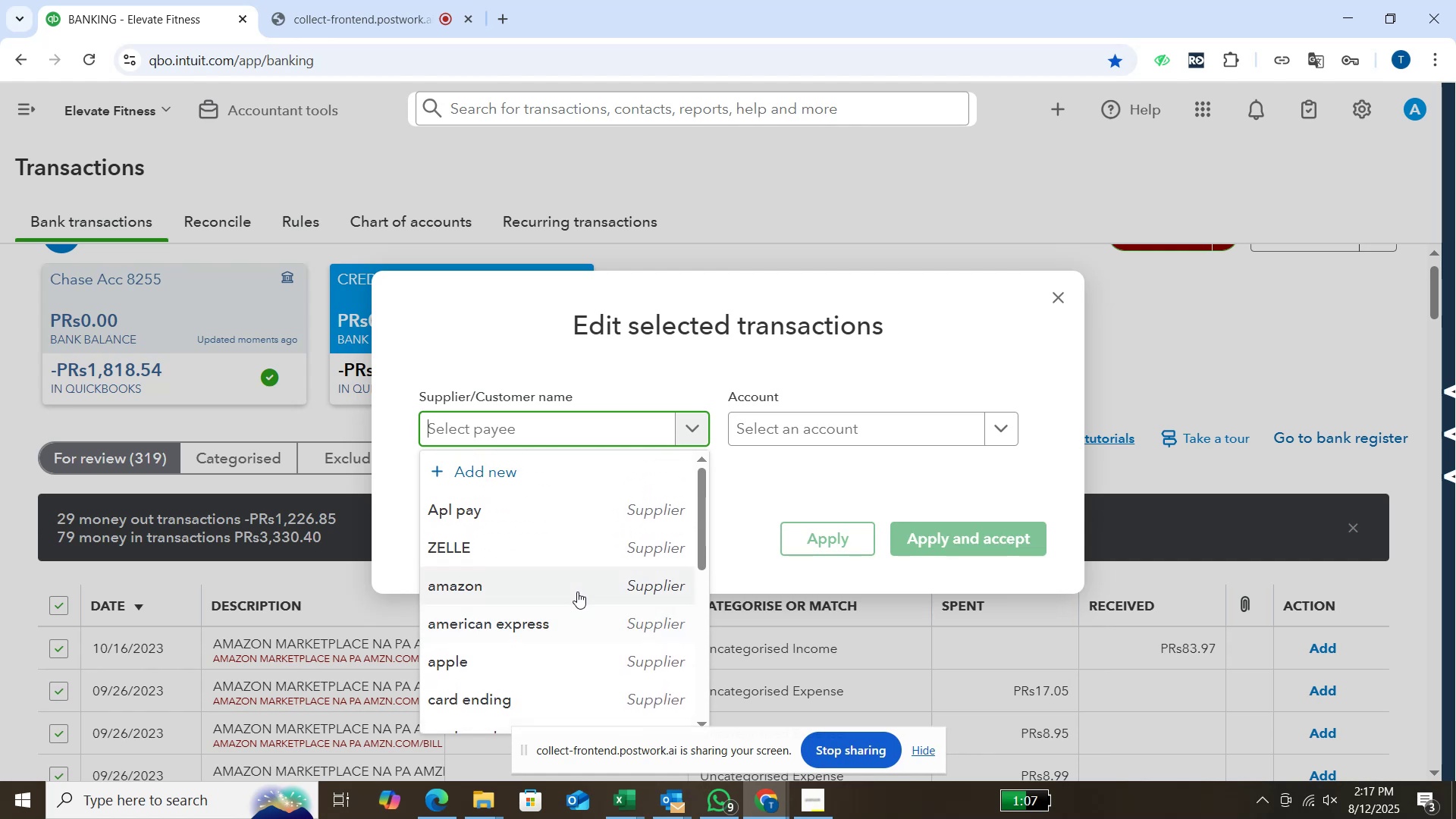 
left_click([577, 592])
 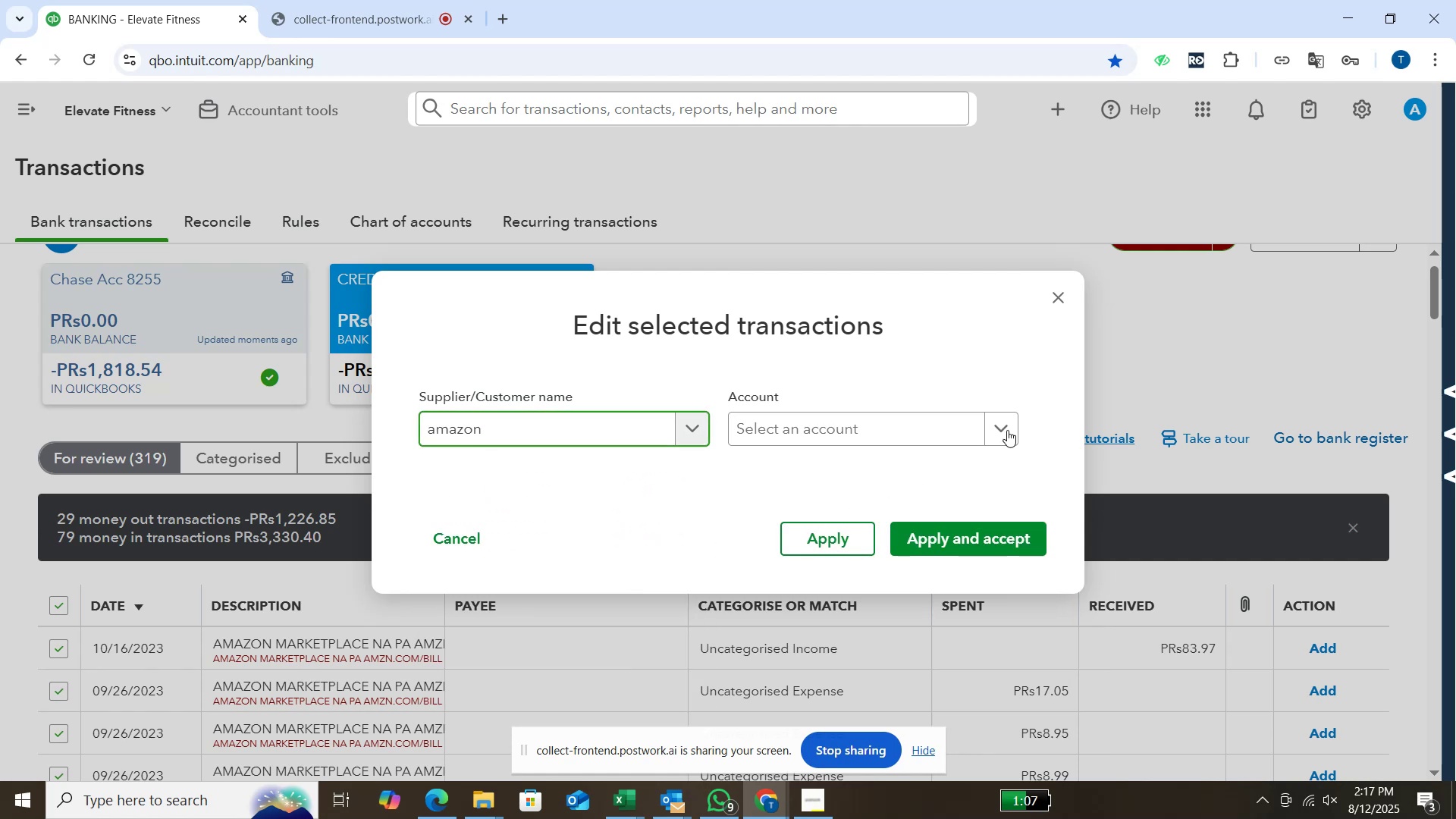 
left_click([1001, 432])
 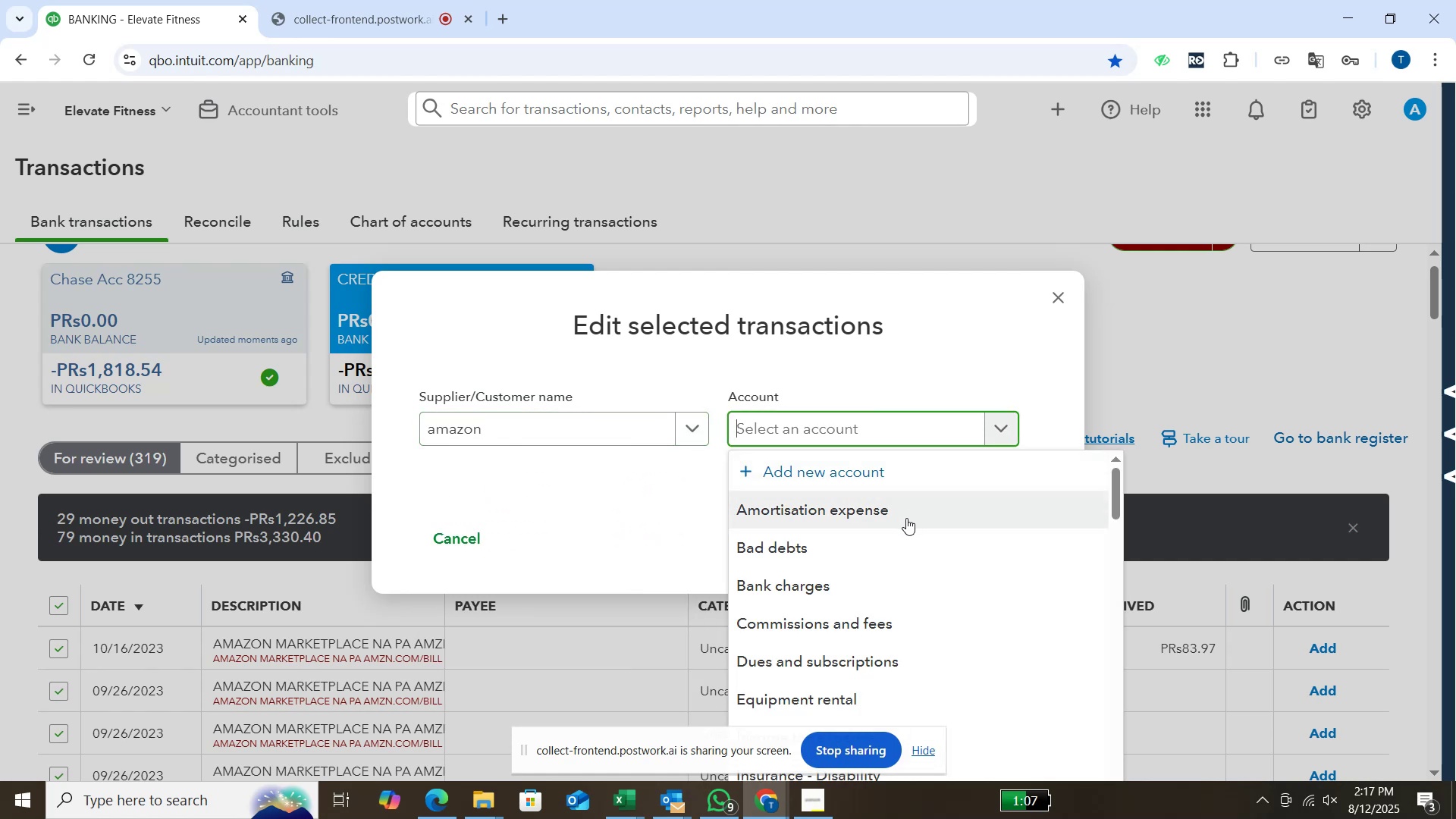 
scroll: coordinate [906, 518], scroll_direction: down, amount: 2.0
 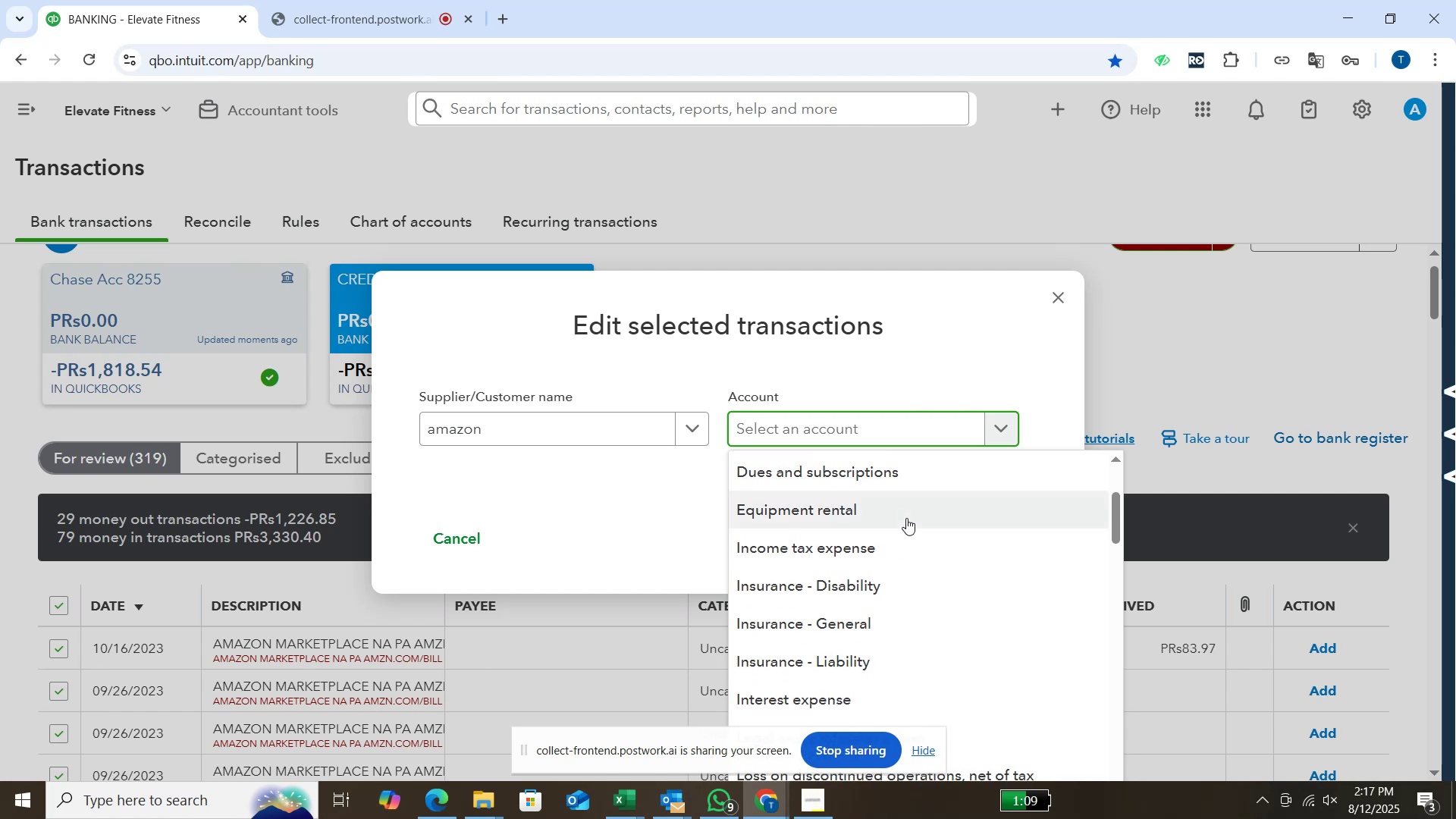 
wait(6.54)
 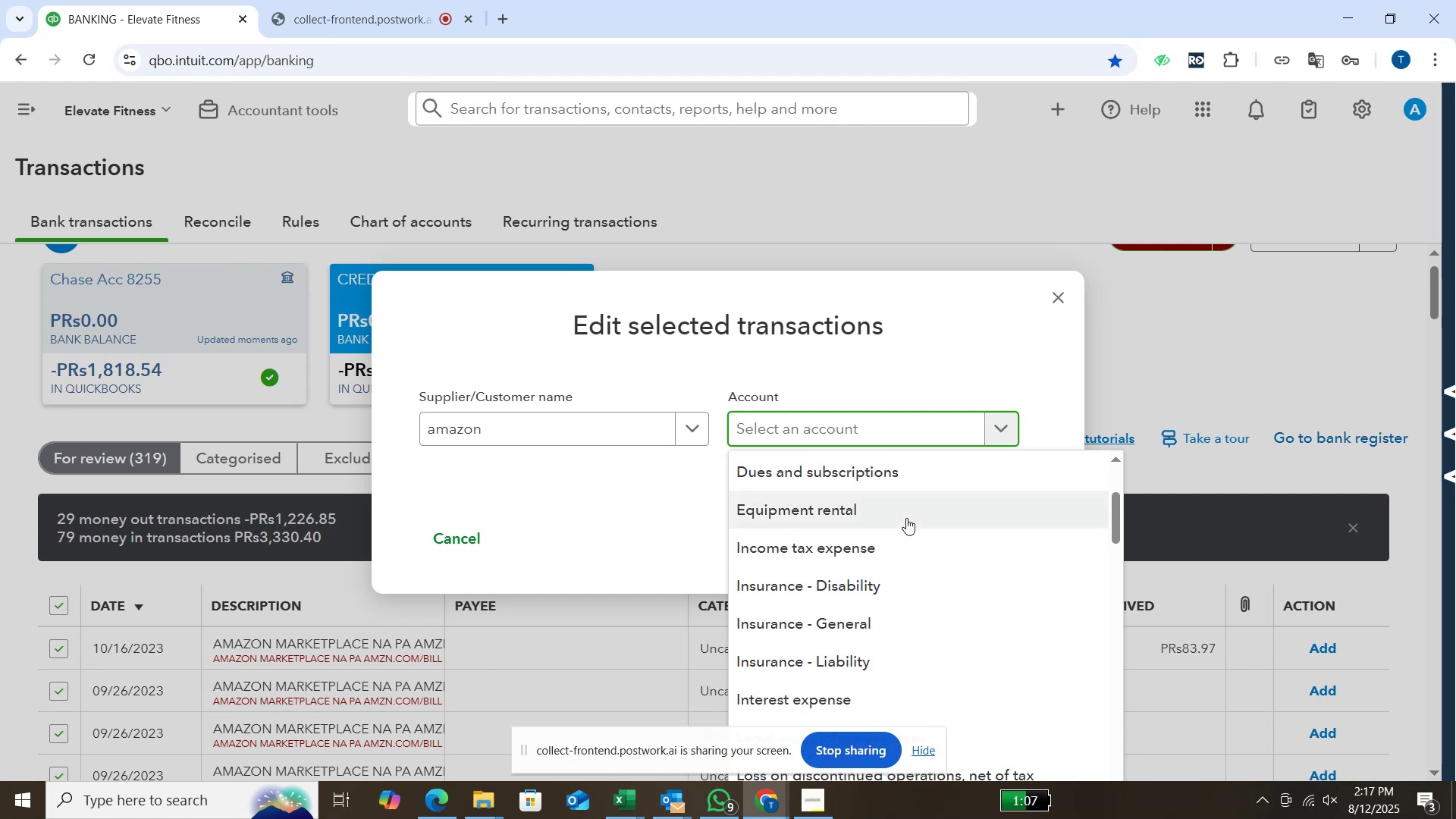 
scroll: coordinate [906, 518], scroll_direction: down, amount: 5.0
 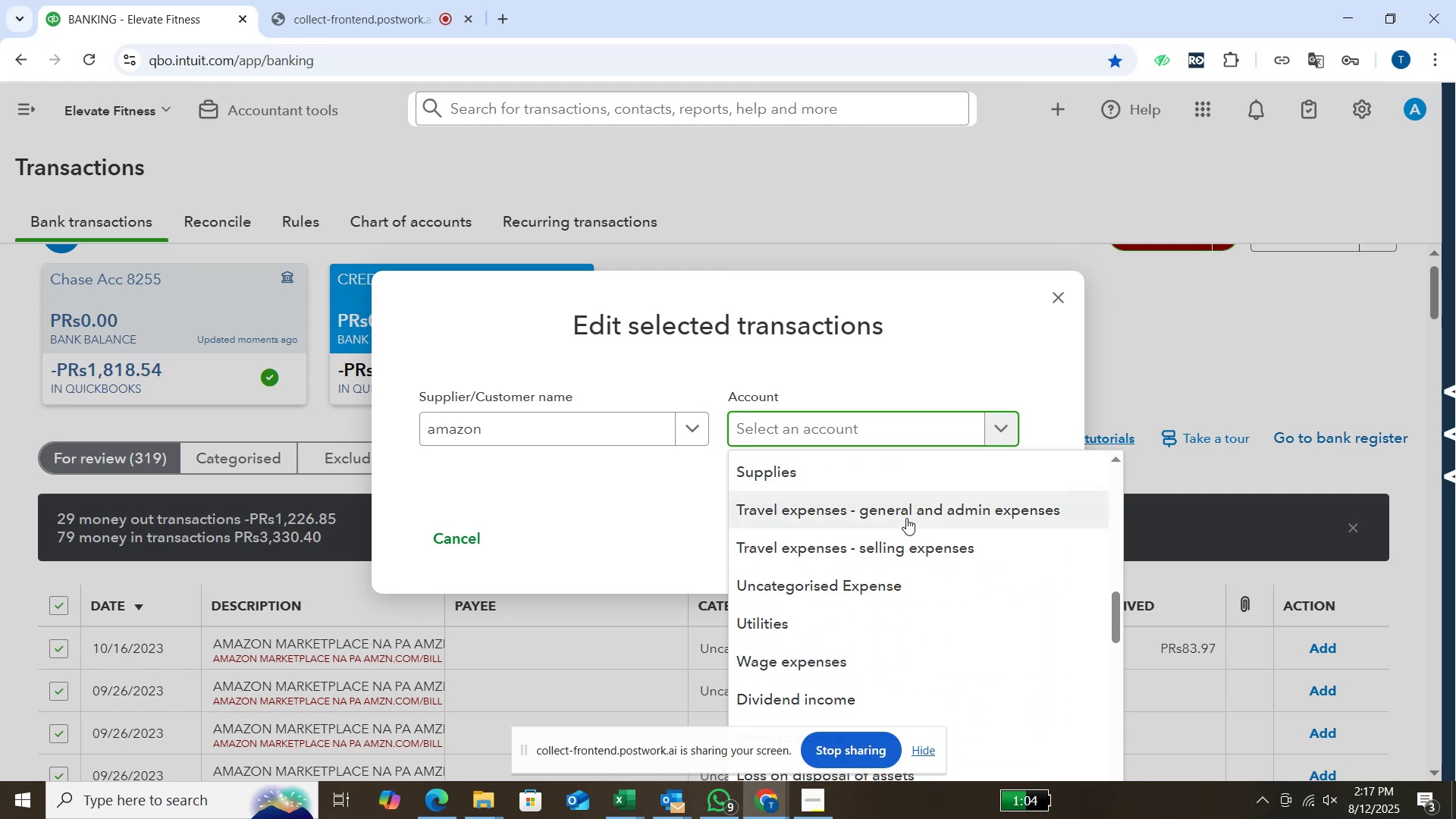 
scroll: coordinate [906, 518], scroll_direction: down, amount: 6.0
 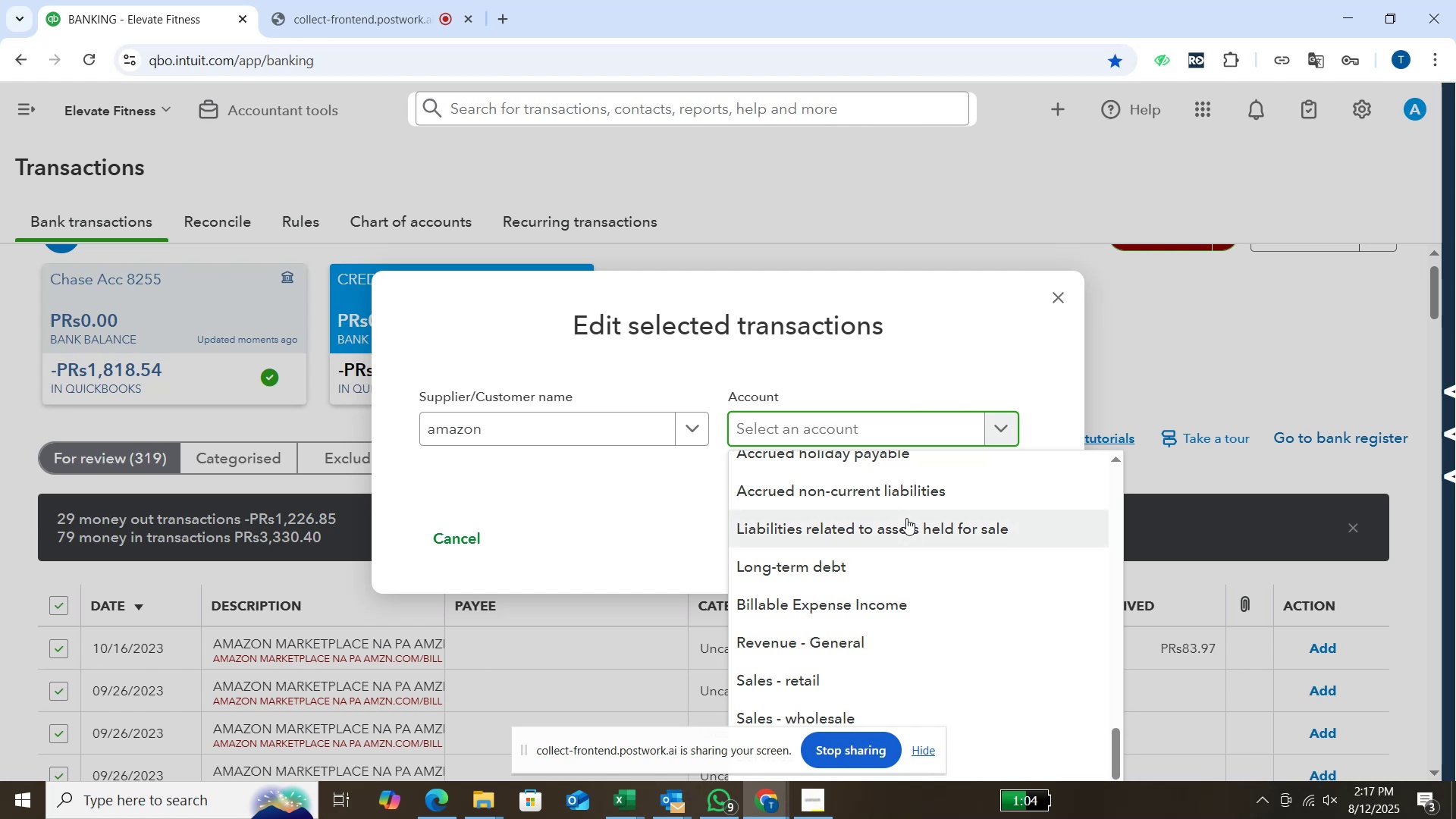 
scroll: coordinate [906, 518], scroll_direction: down, amount: 2.0
 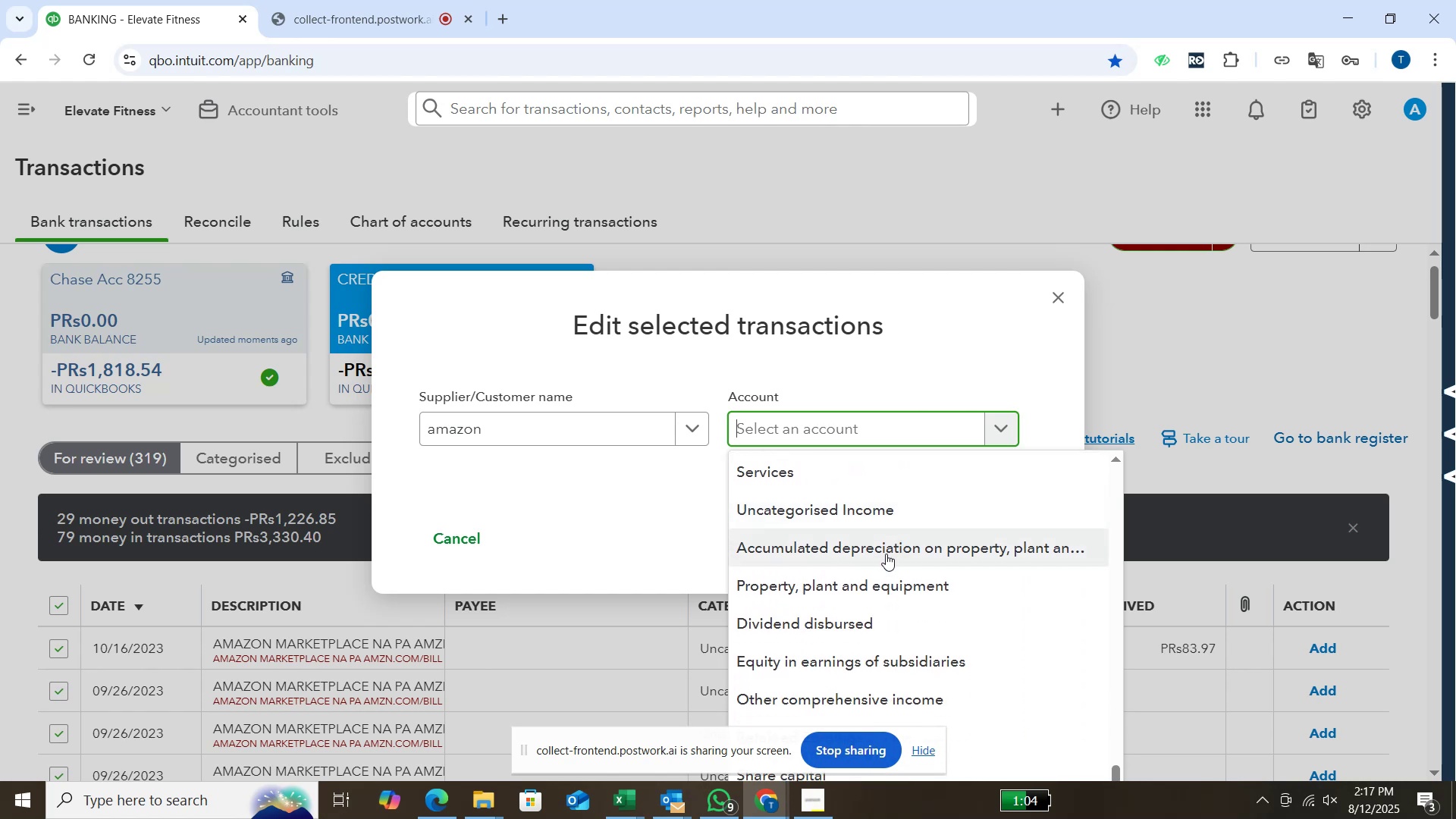 
wait(6.64)
 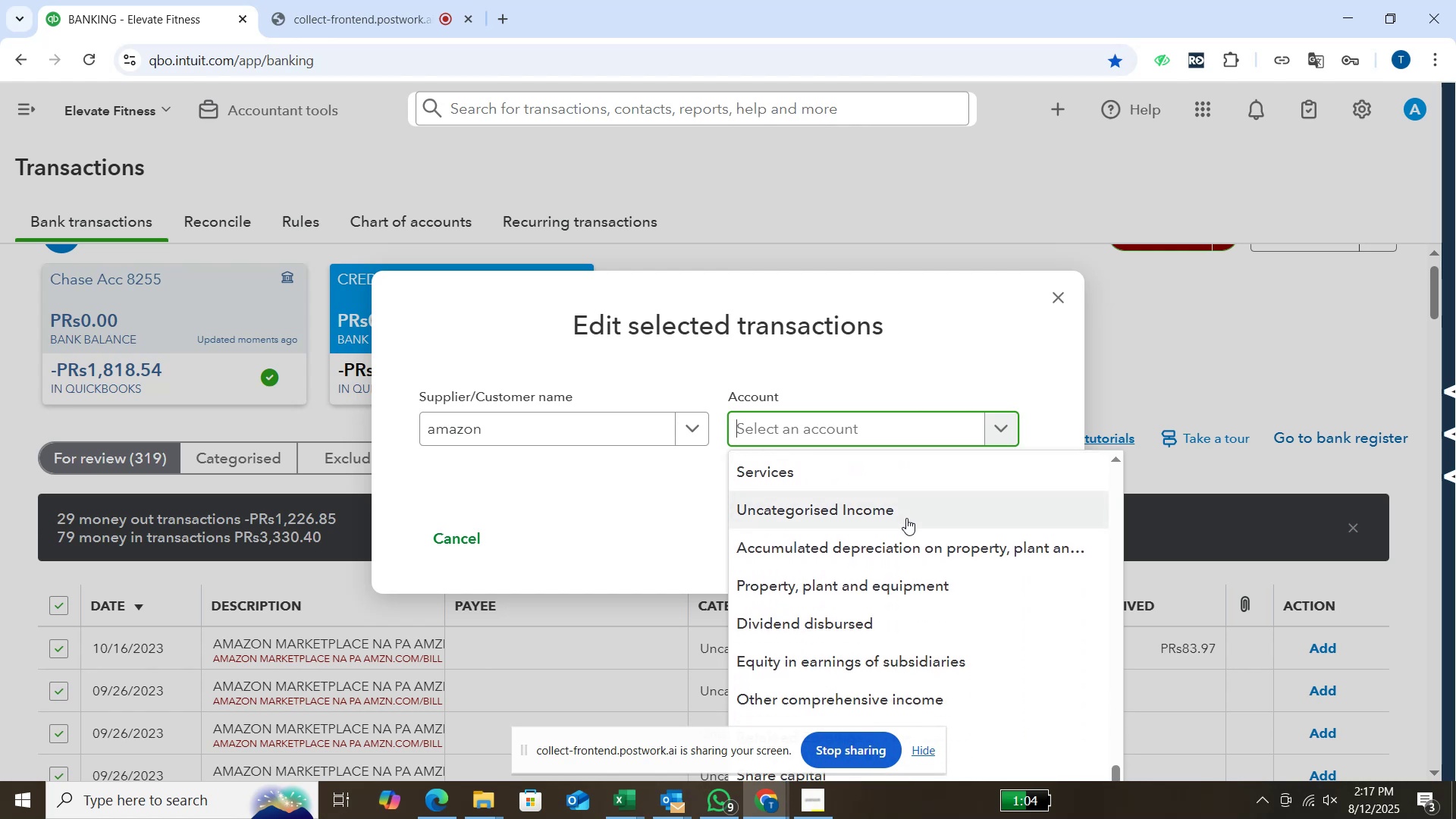 
scroll: coordinate [868, 577], scroll_direction: down, amount: 2.0
 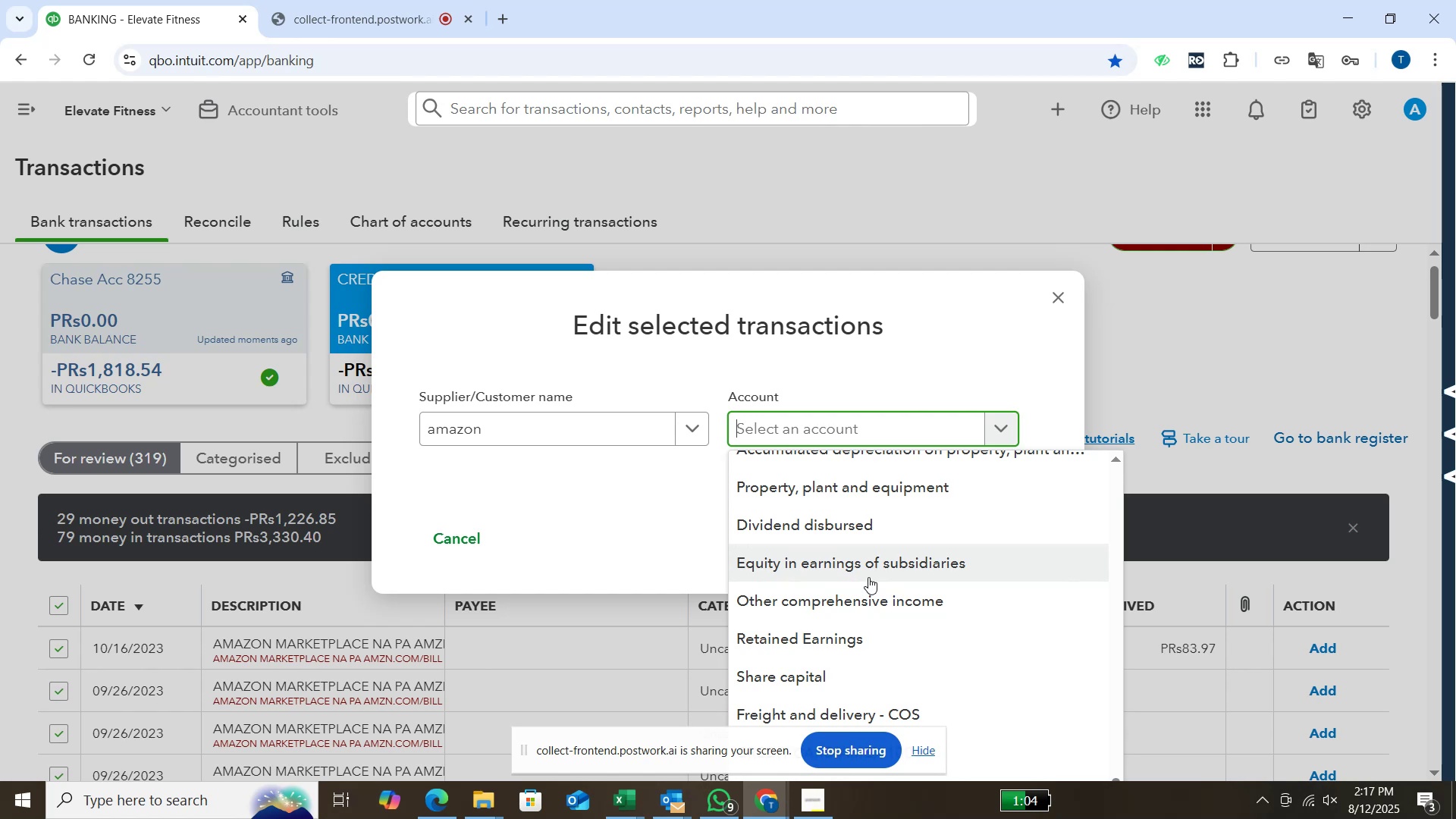 
scroll: coordinate [875, 496], scroll_direction: up, amount: 28.0
 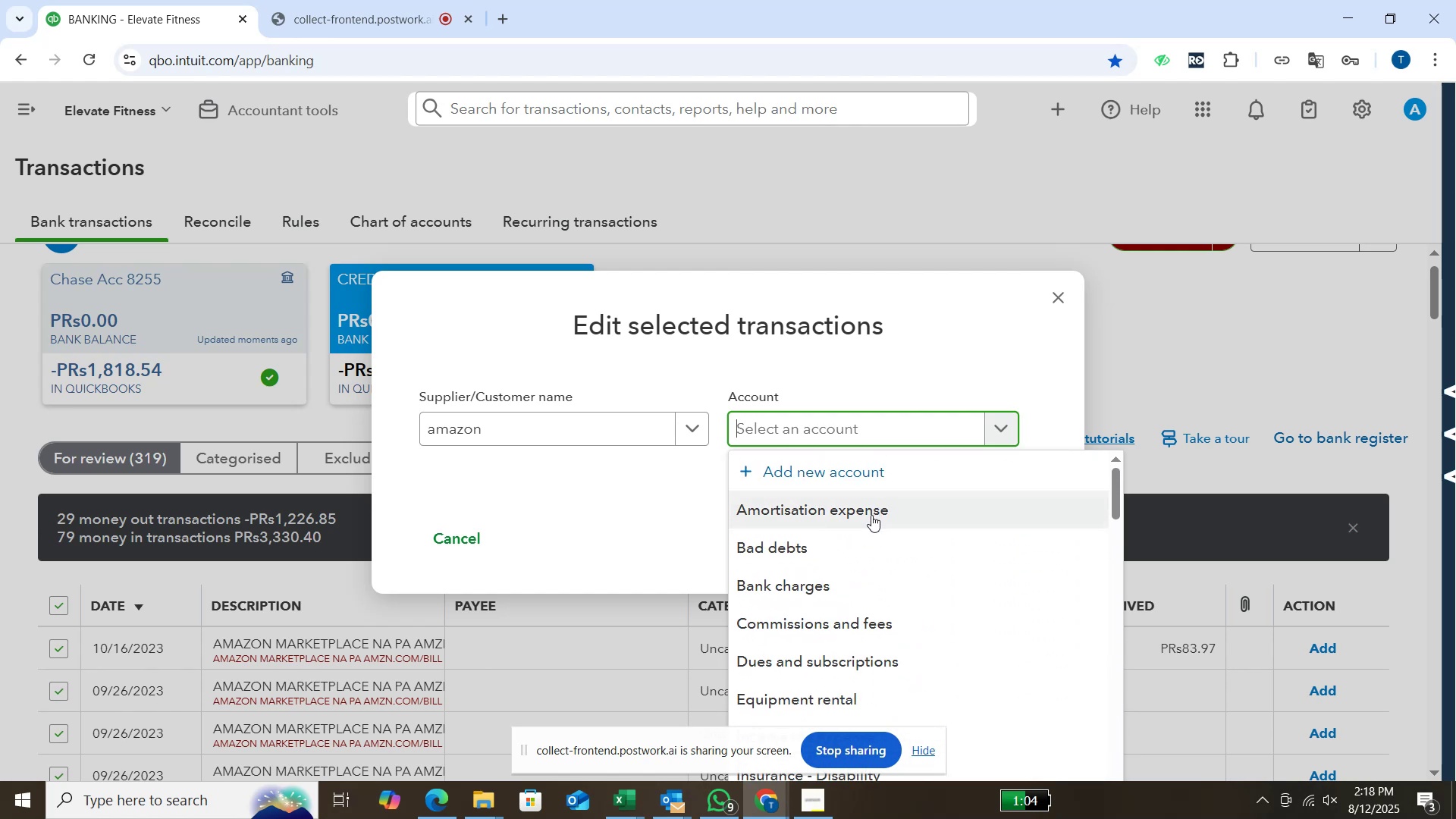 
scroll: coordinate [871, 515], scroll_direction: down, amount: 2.0
 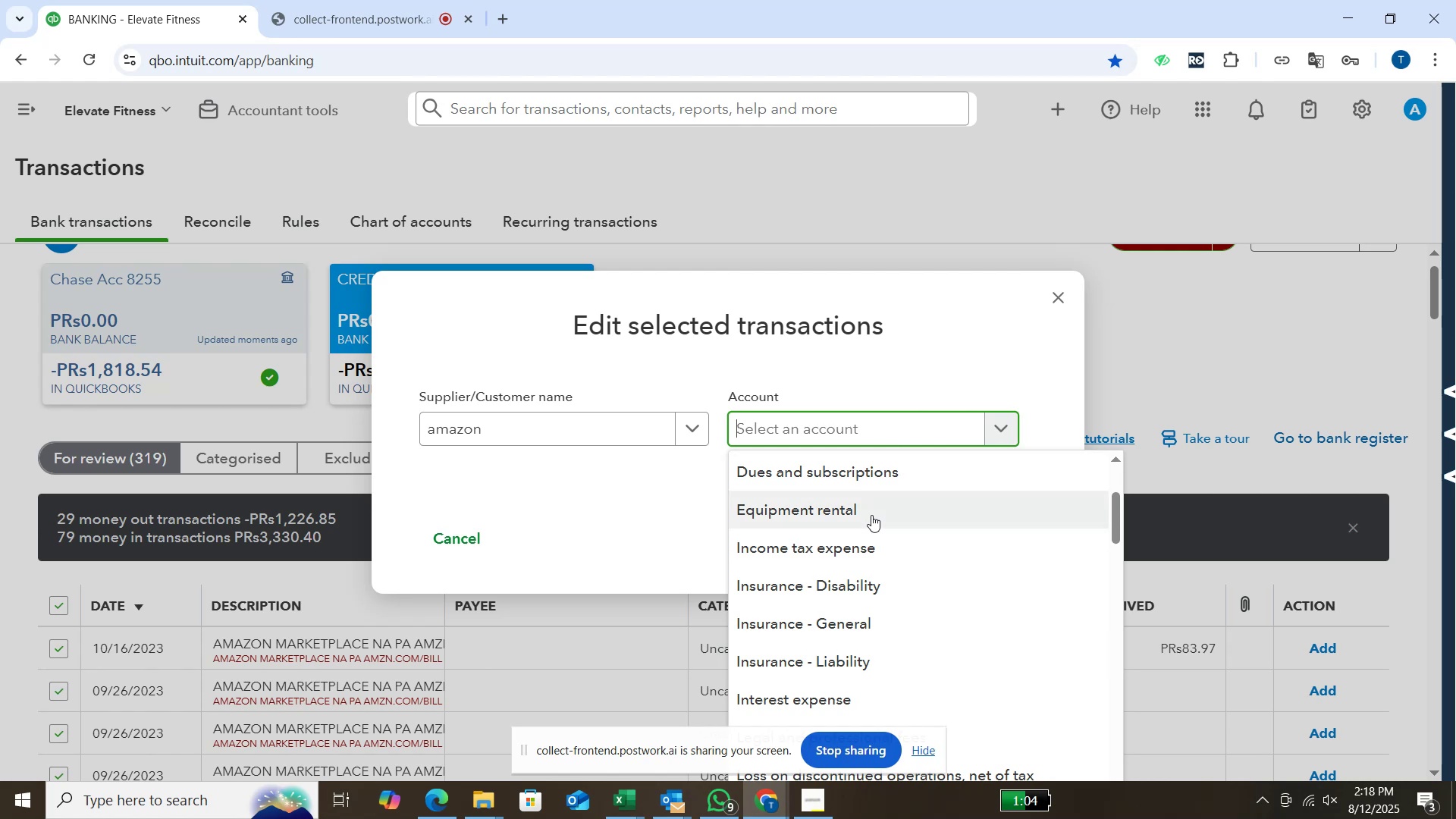 
wait(9.58)
 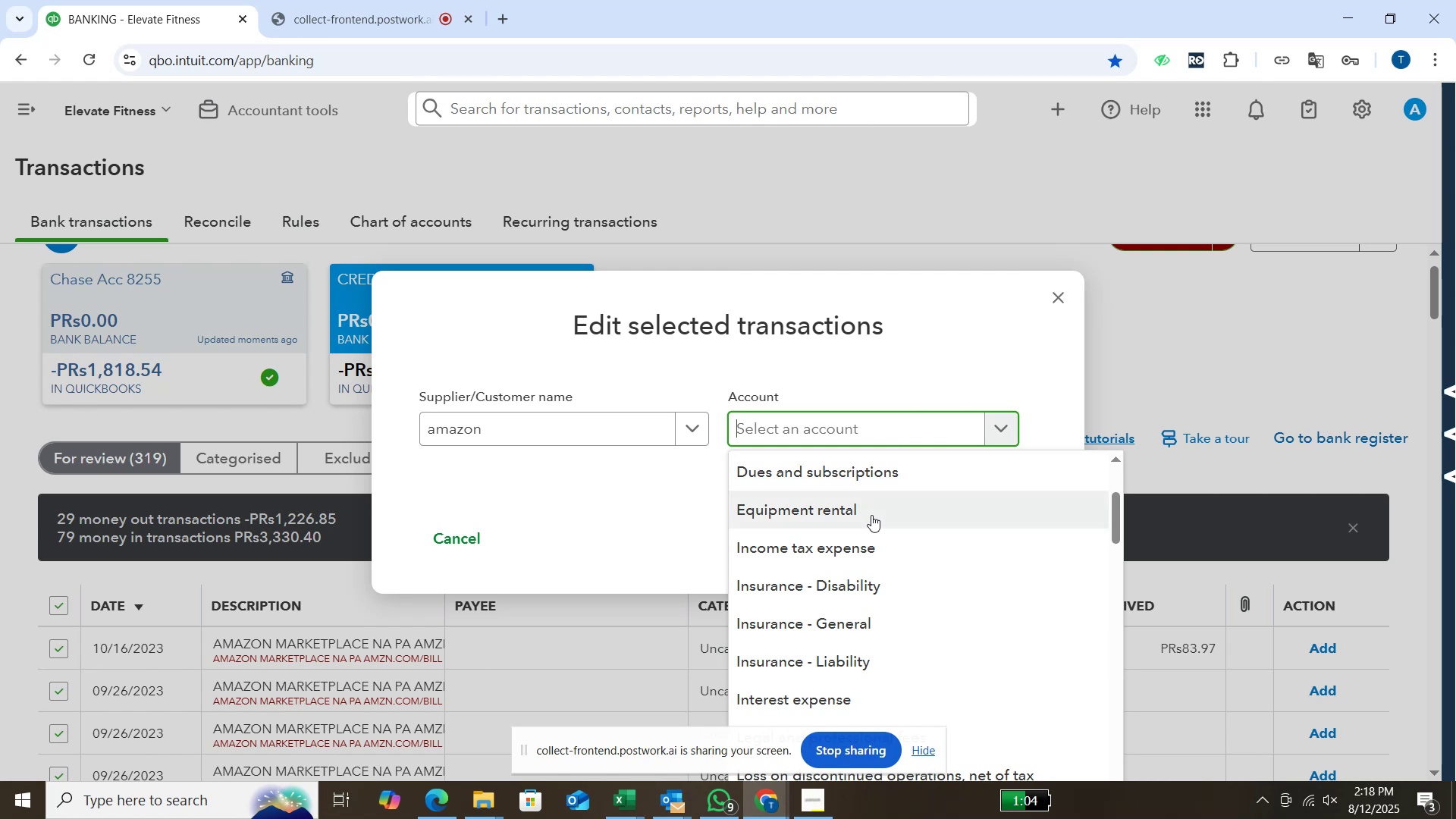 
scroll: coordinate [896, 634], scroll_direction: down, amount: 2.0
 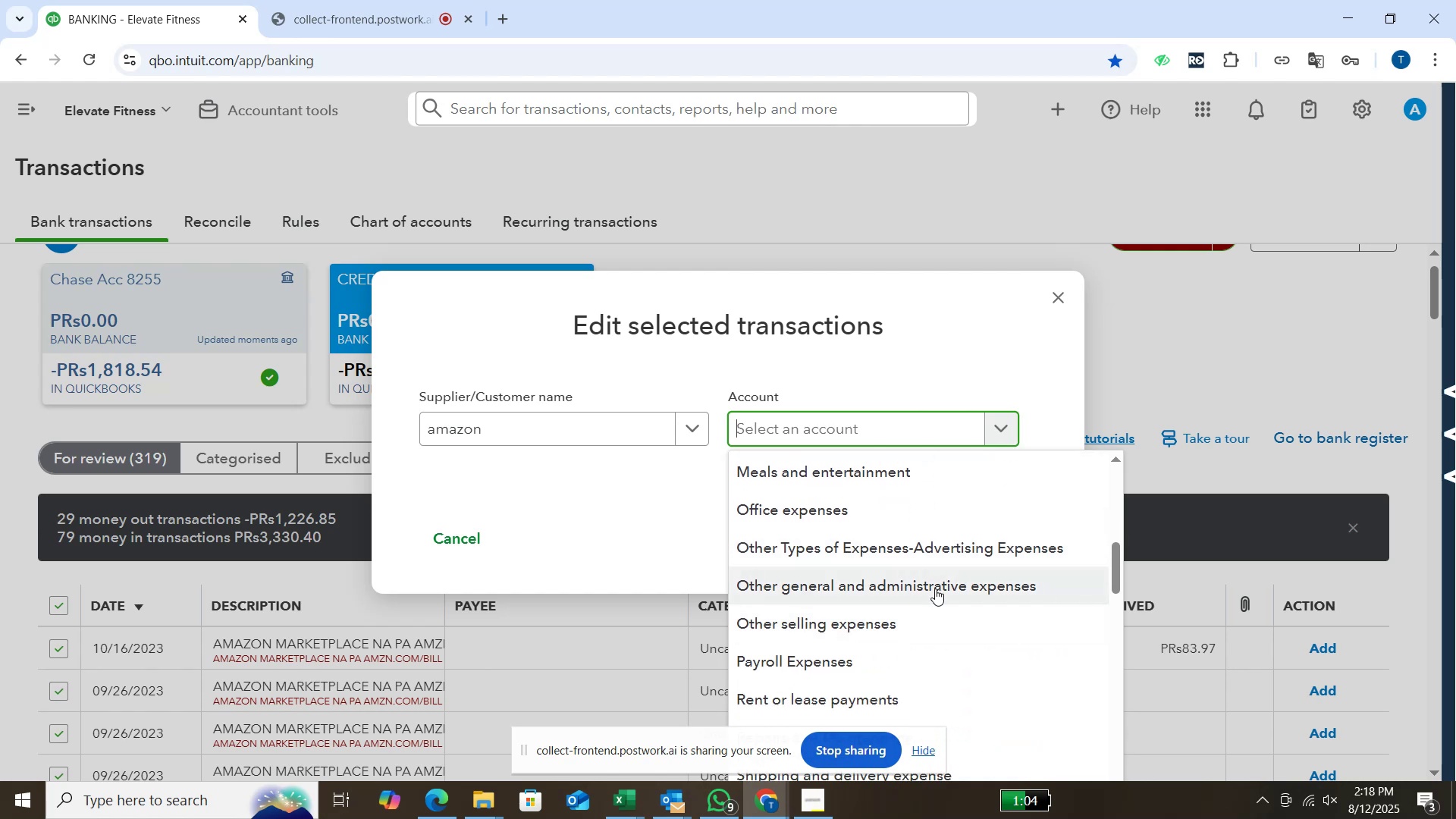 
scroll: coordinate [965, 544], scroll_direction: up, amount: 7.0
 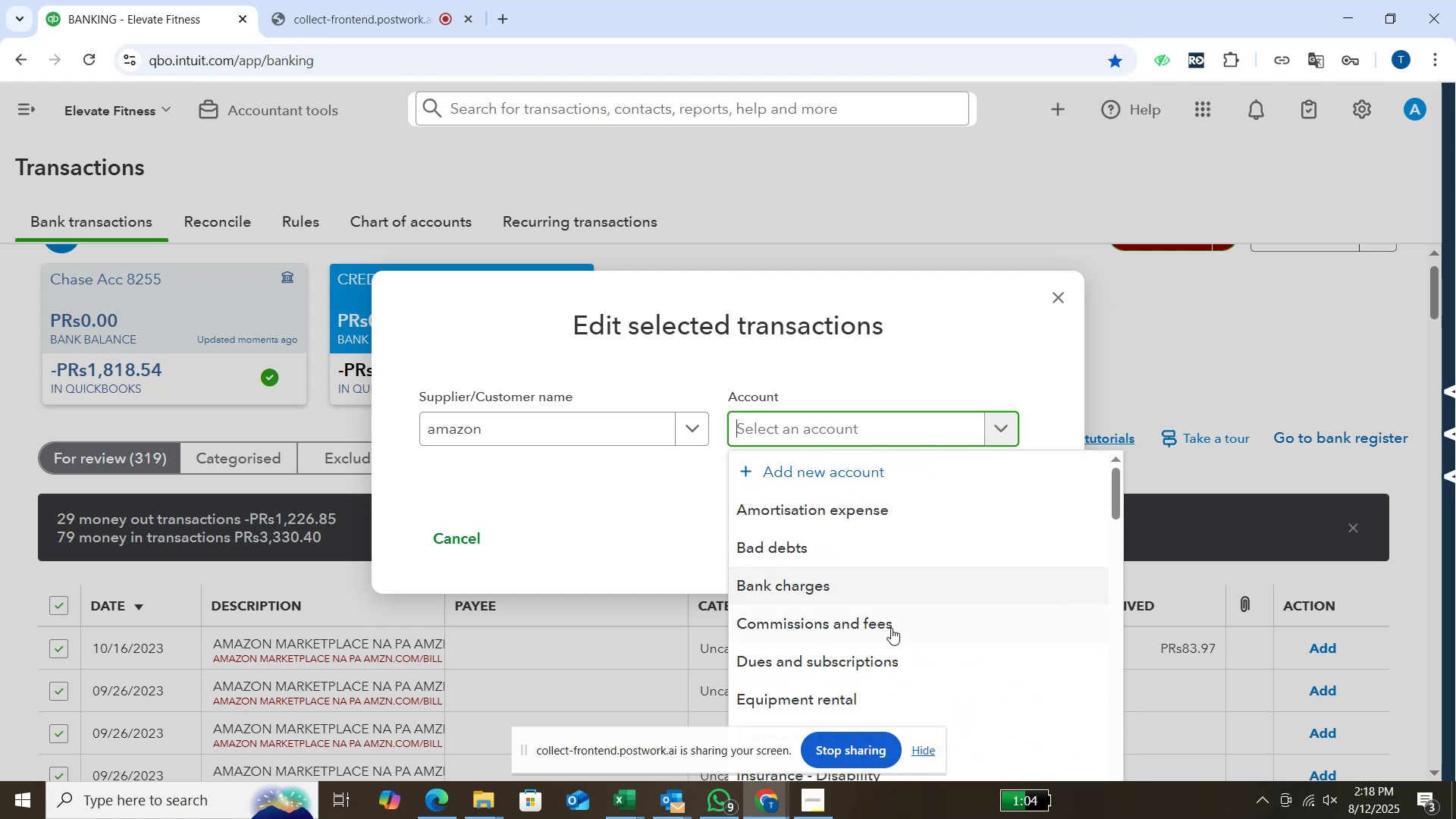 
scroll: coordinate [808, 632], scroll_direction: down, amount: 6.0
 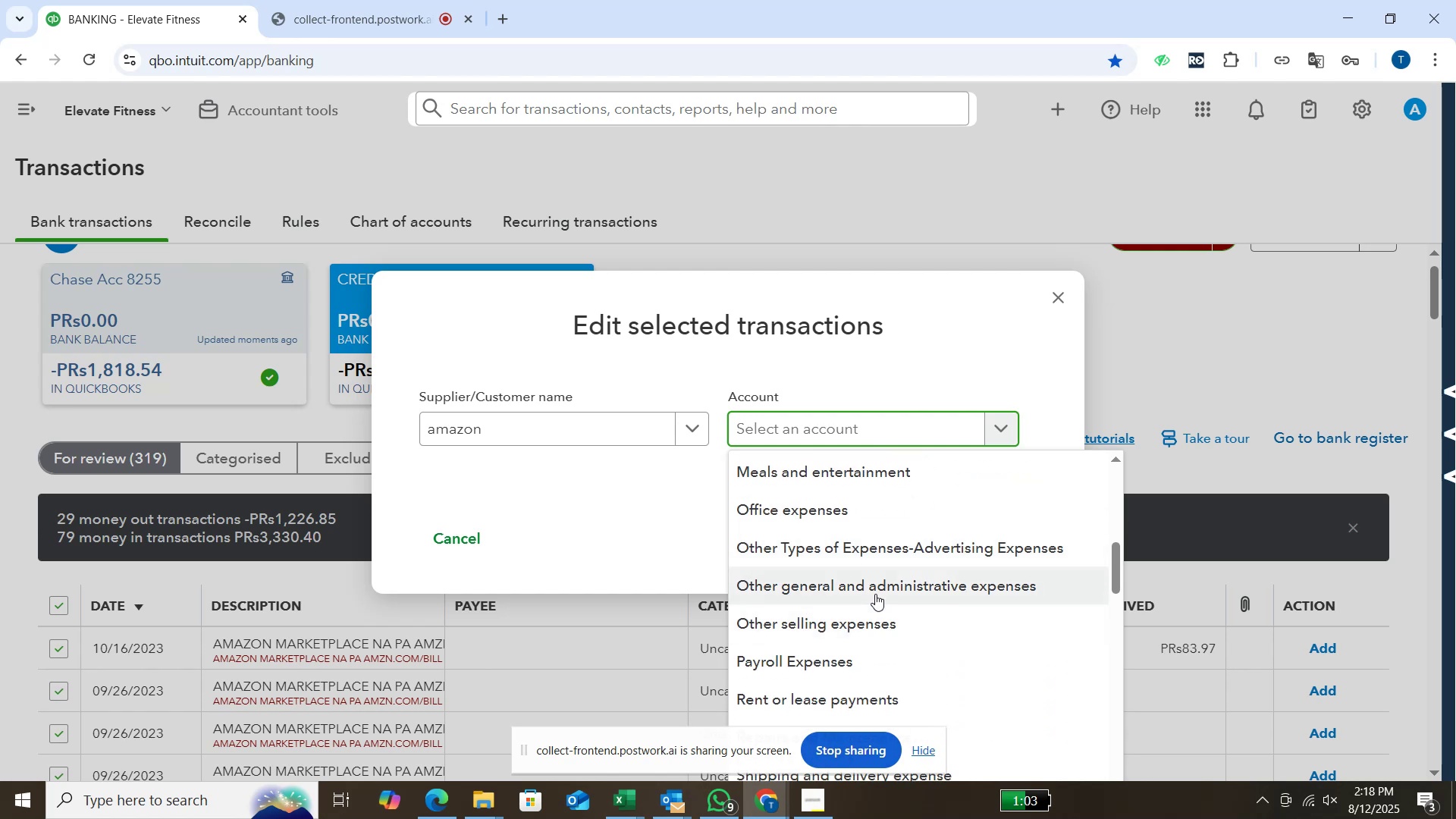 
left_click([875, 594])
 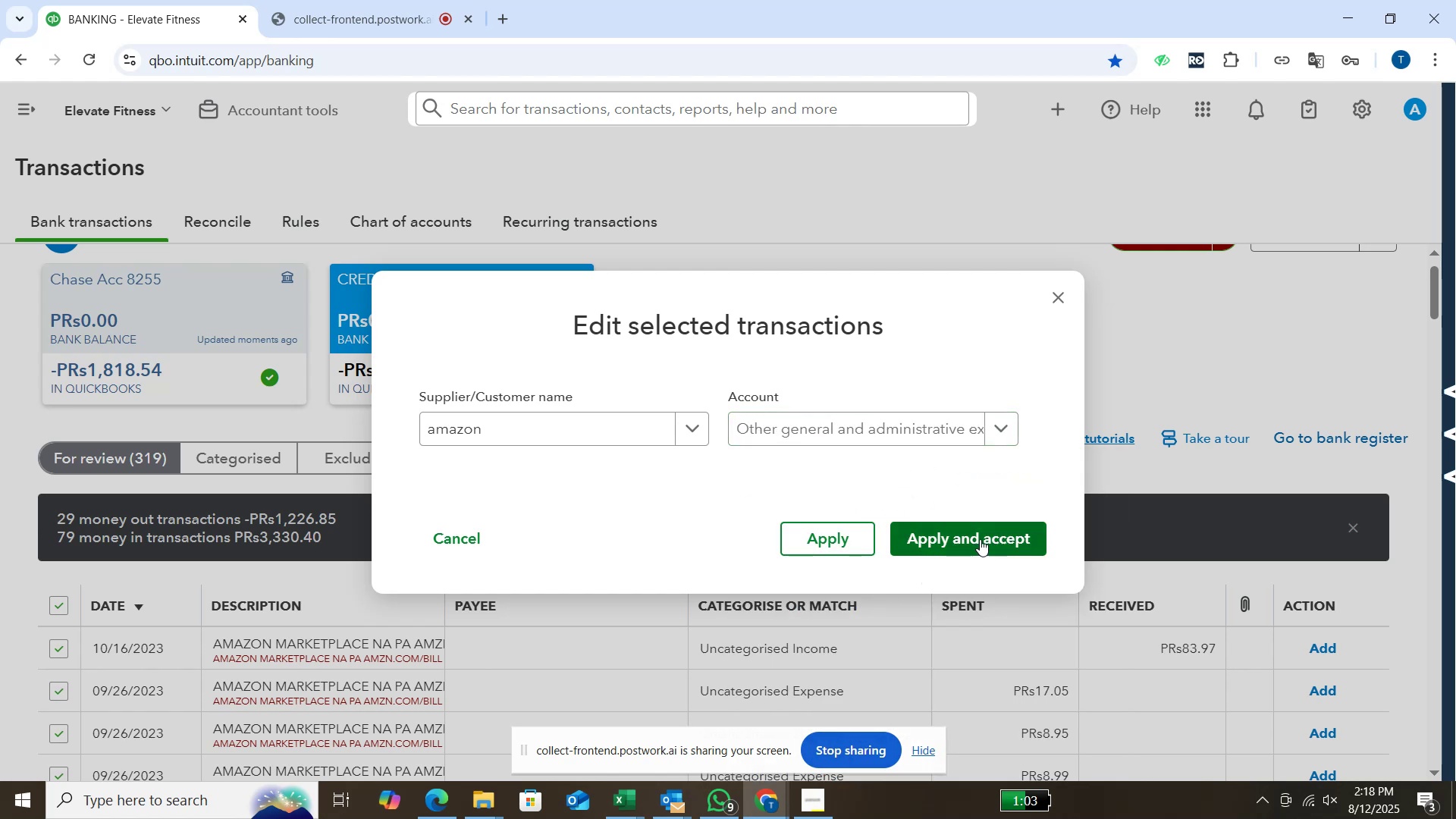 
left_click([987, 533])
 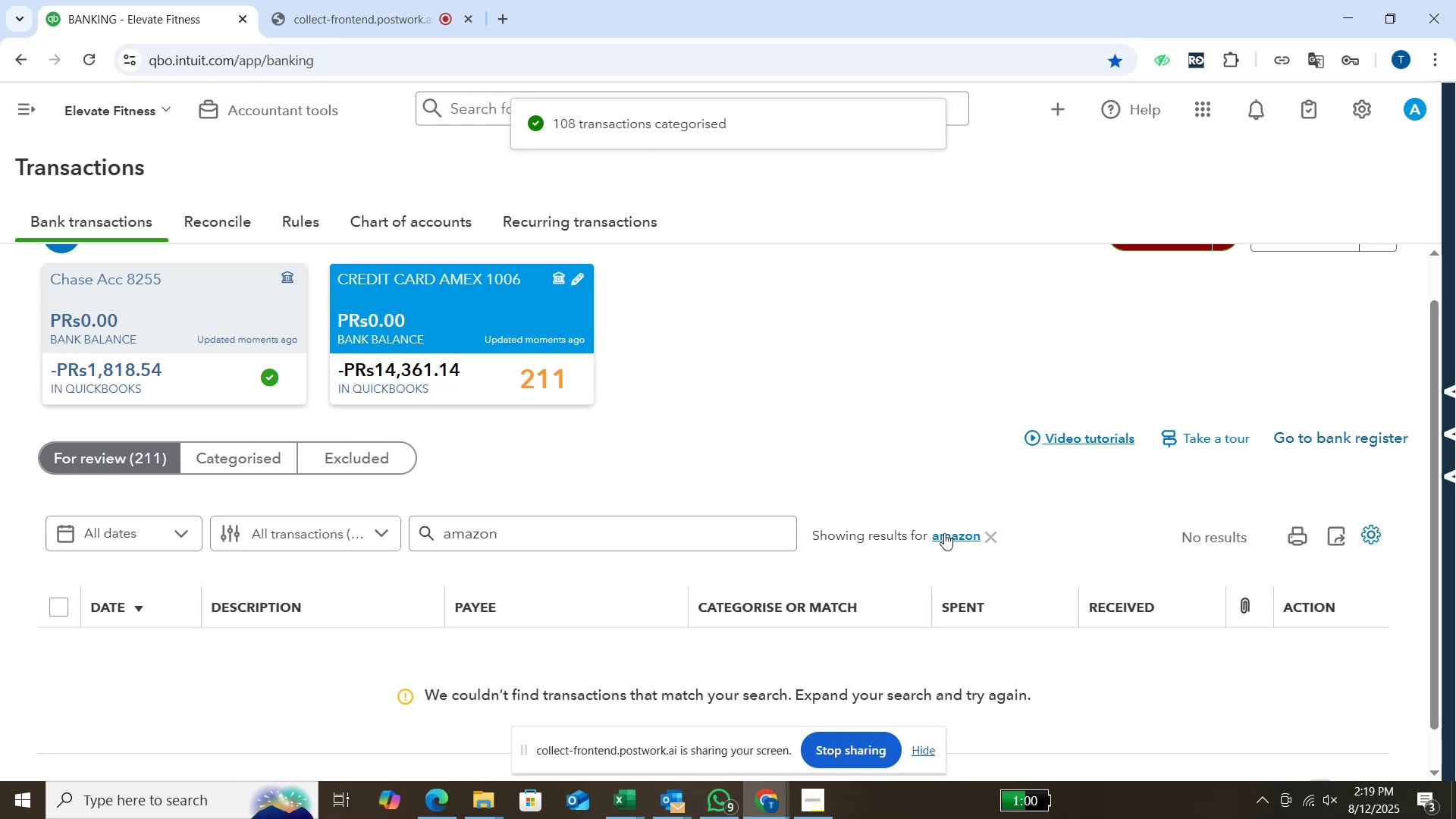 
wait(28.3)
 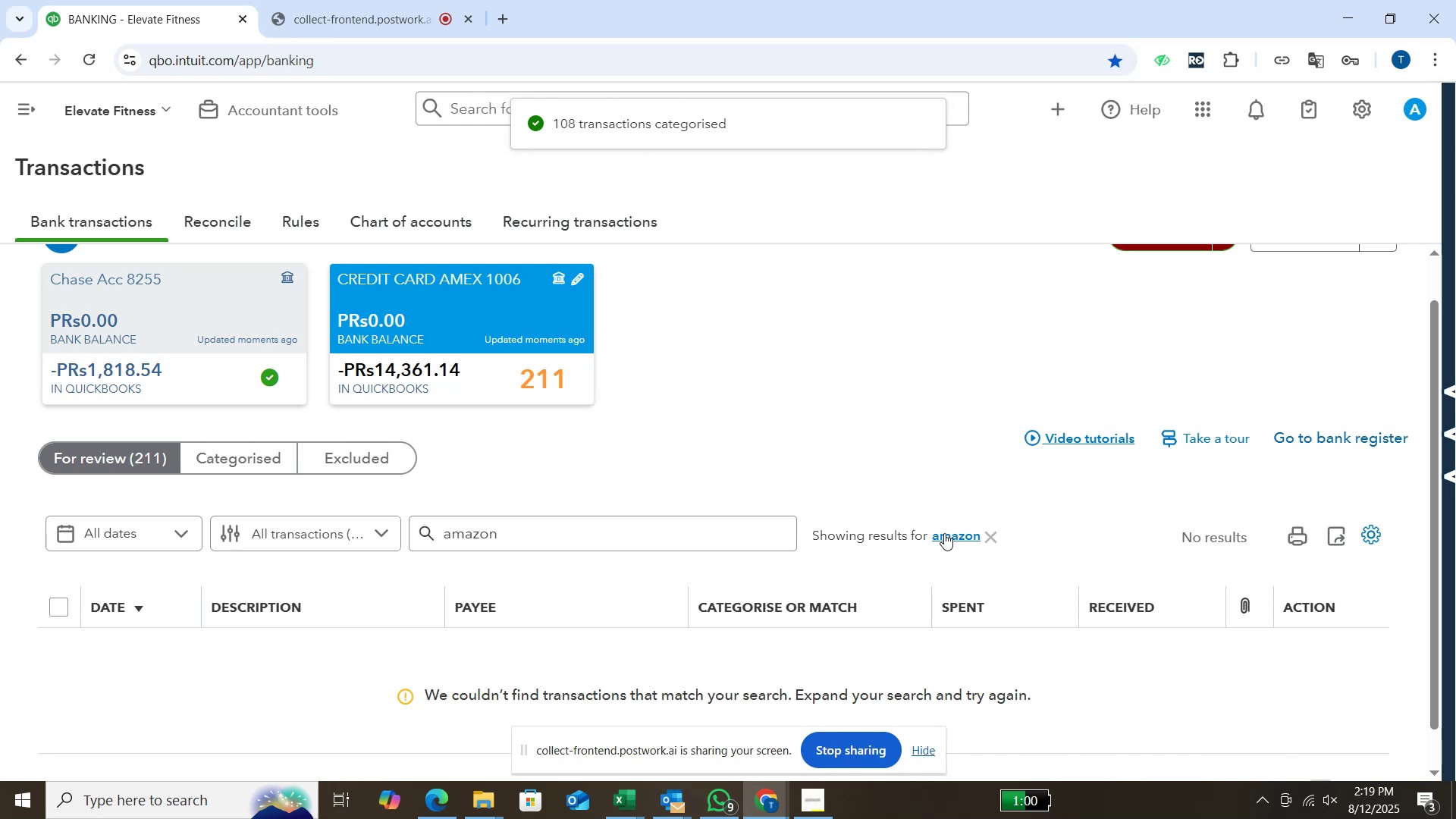 
left_click([993, 540])
 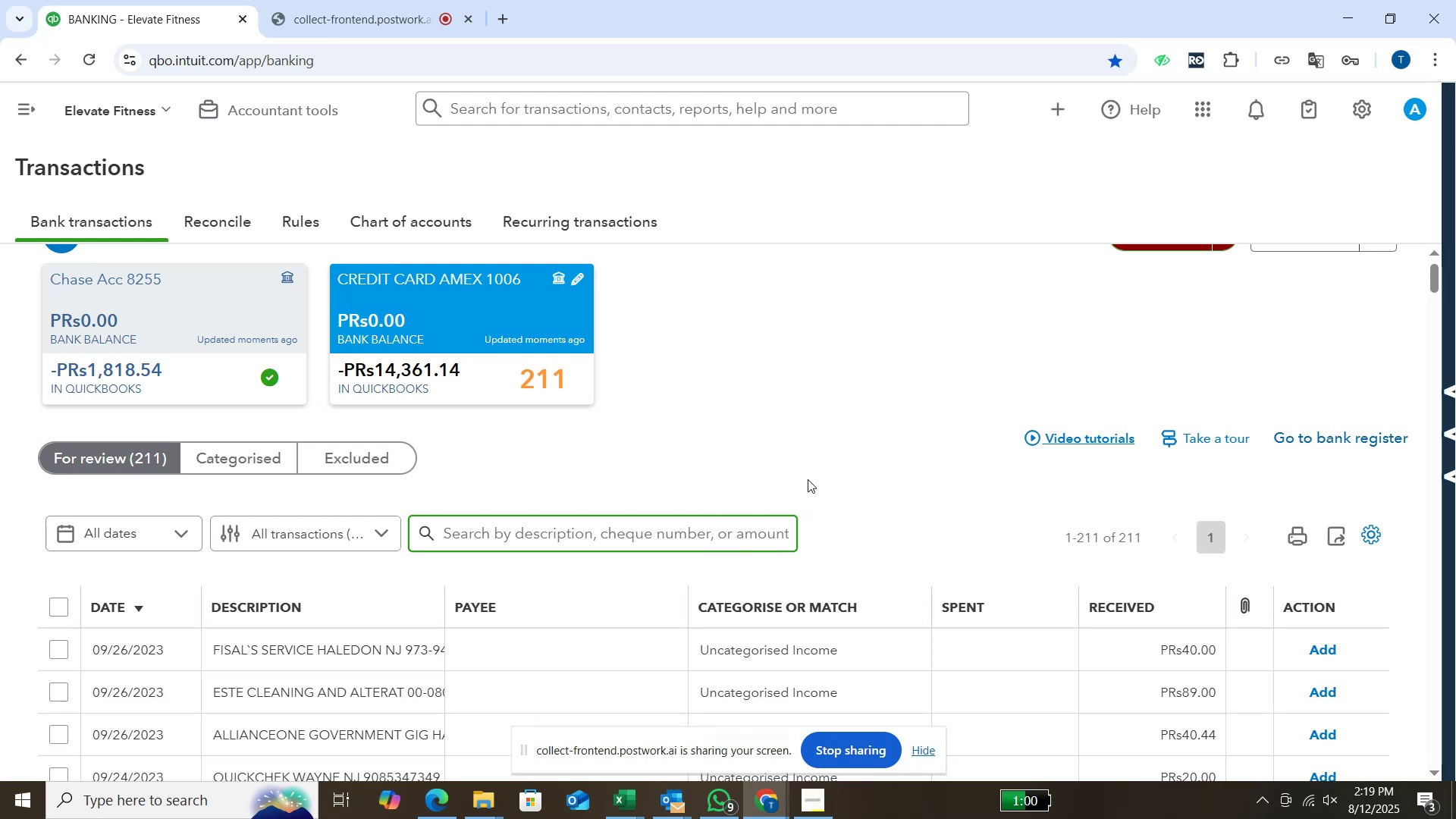 
wait(10.74)
 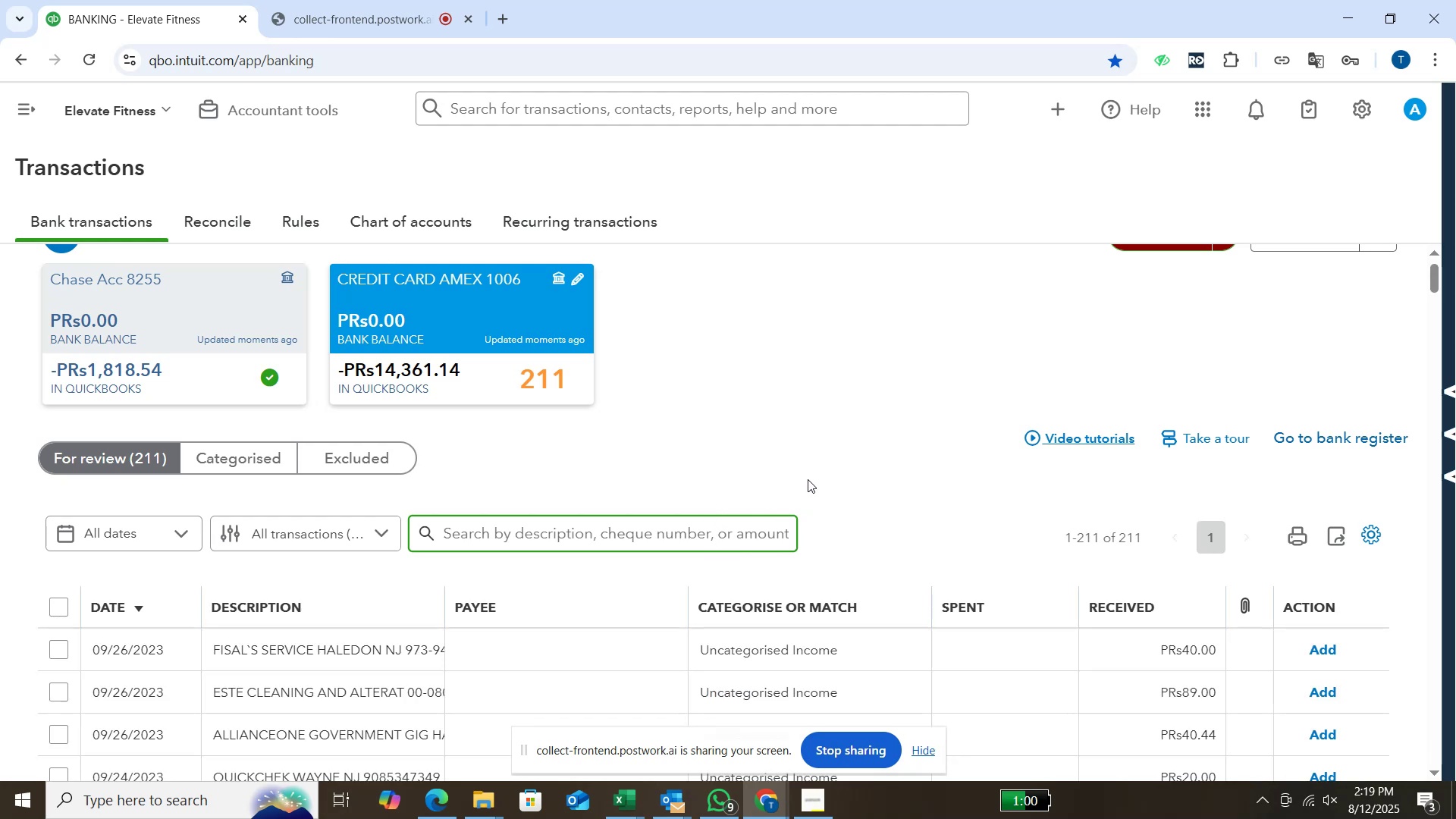 
type(fisal)
 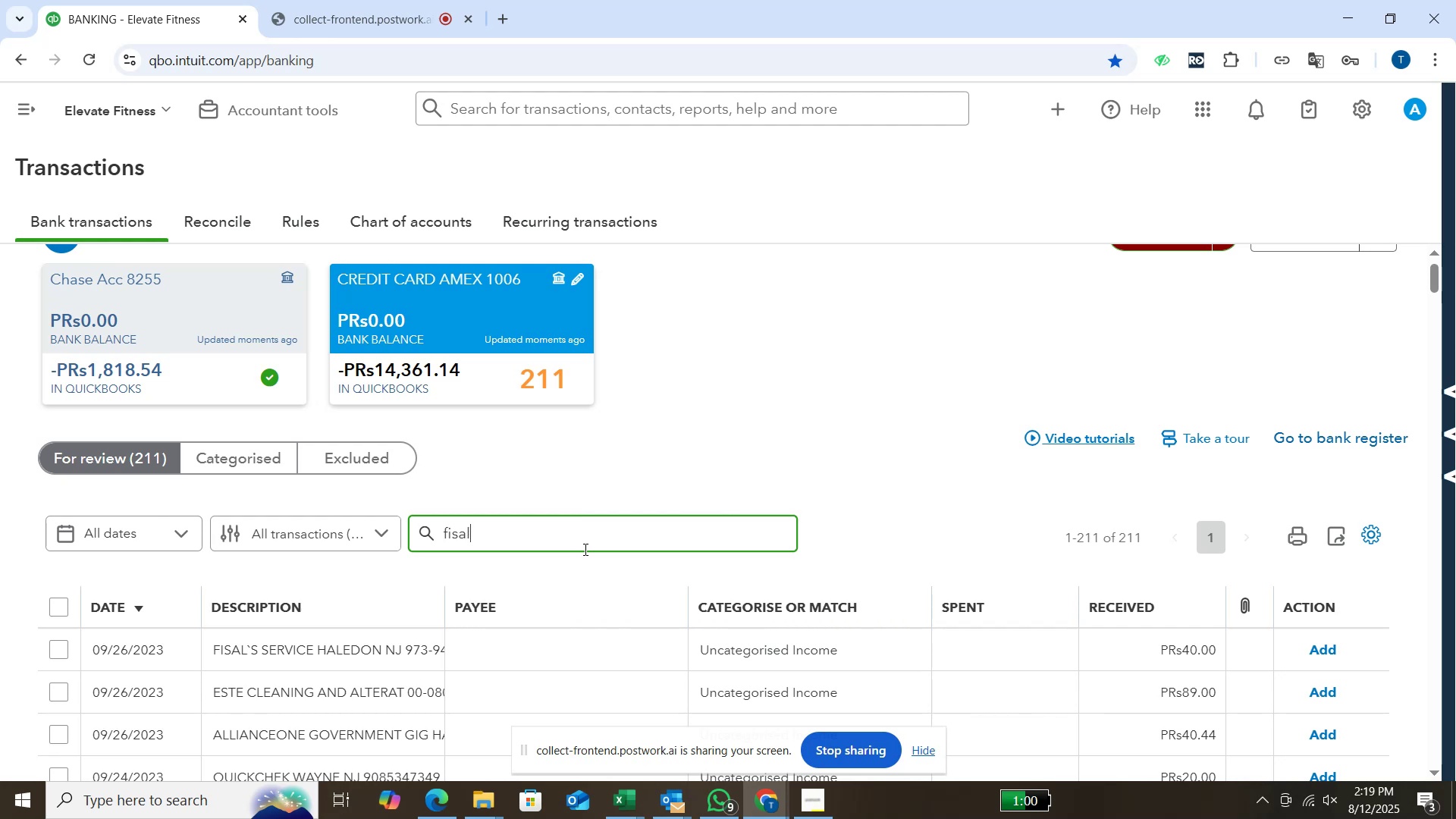 
key(Enter)
 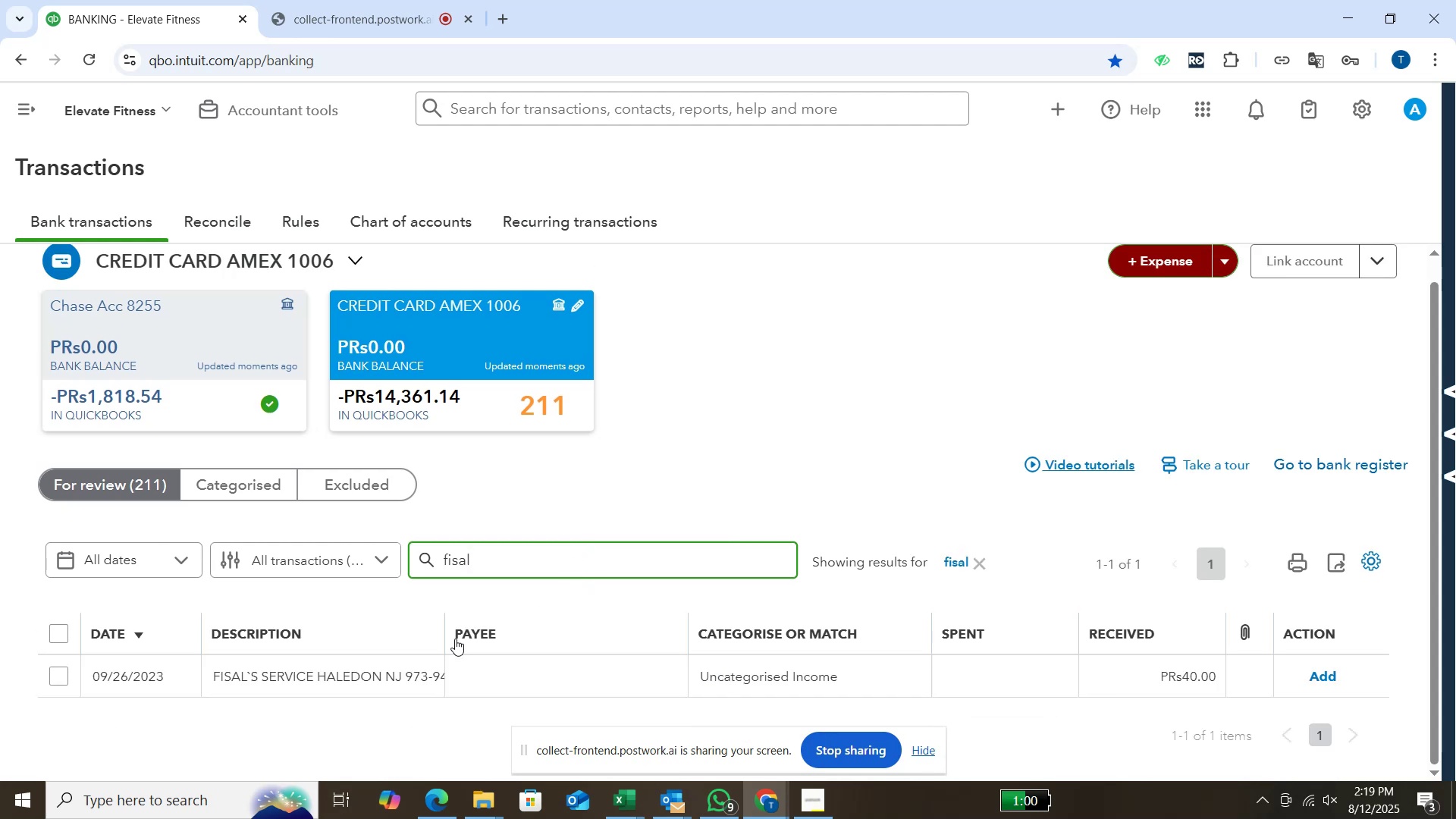 
wait(6.83)
 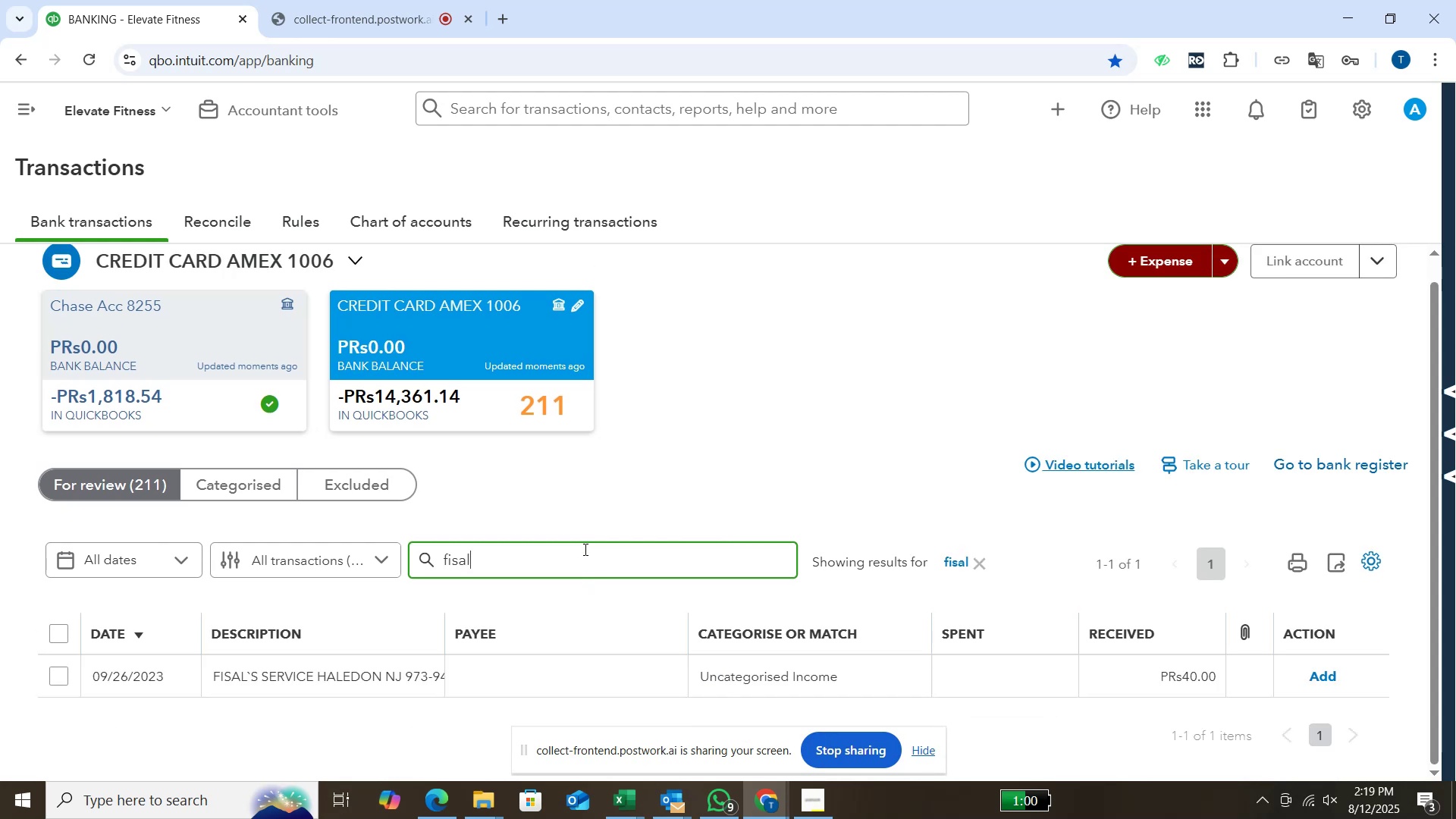 
left_click([64, 639])
 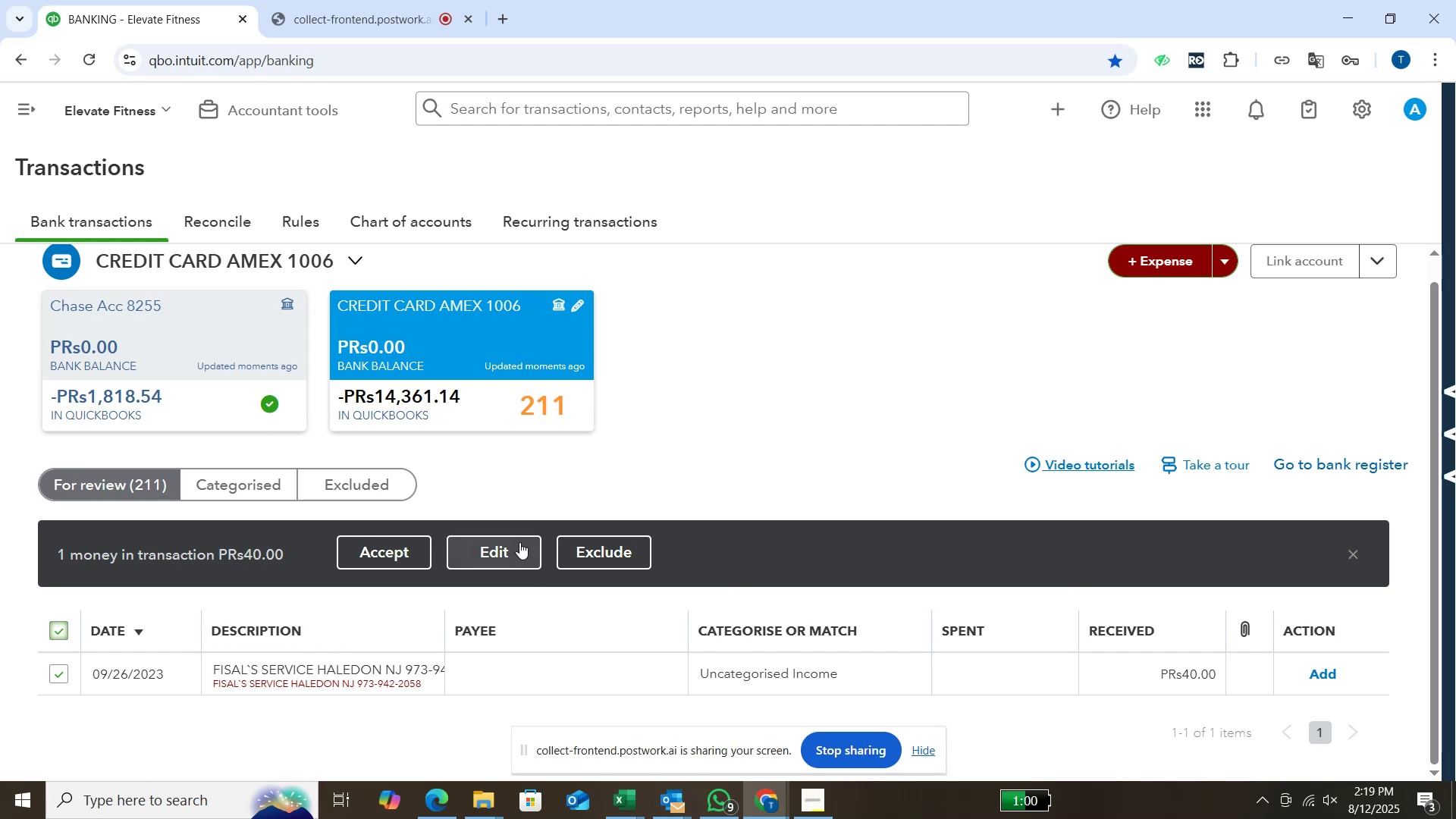 
left_click([500, 543])
 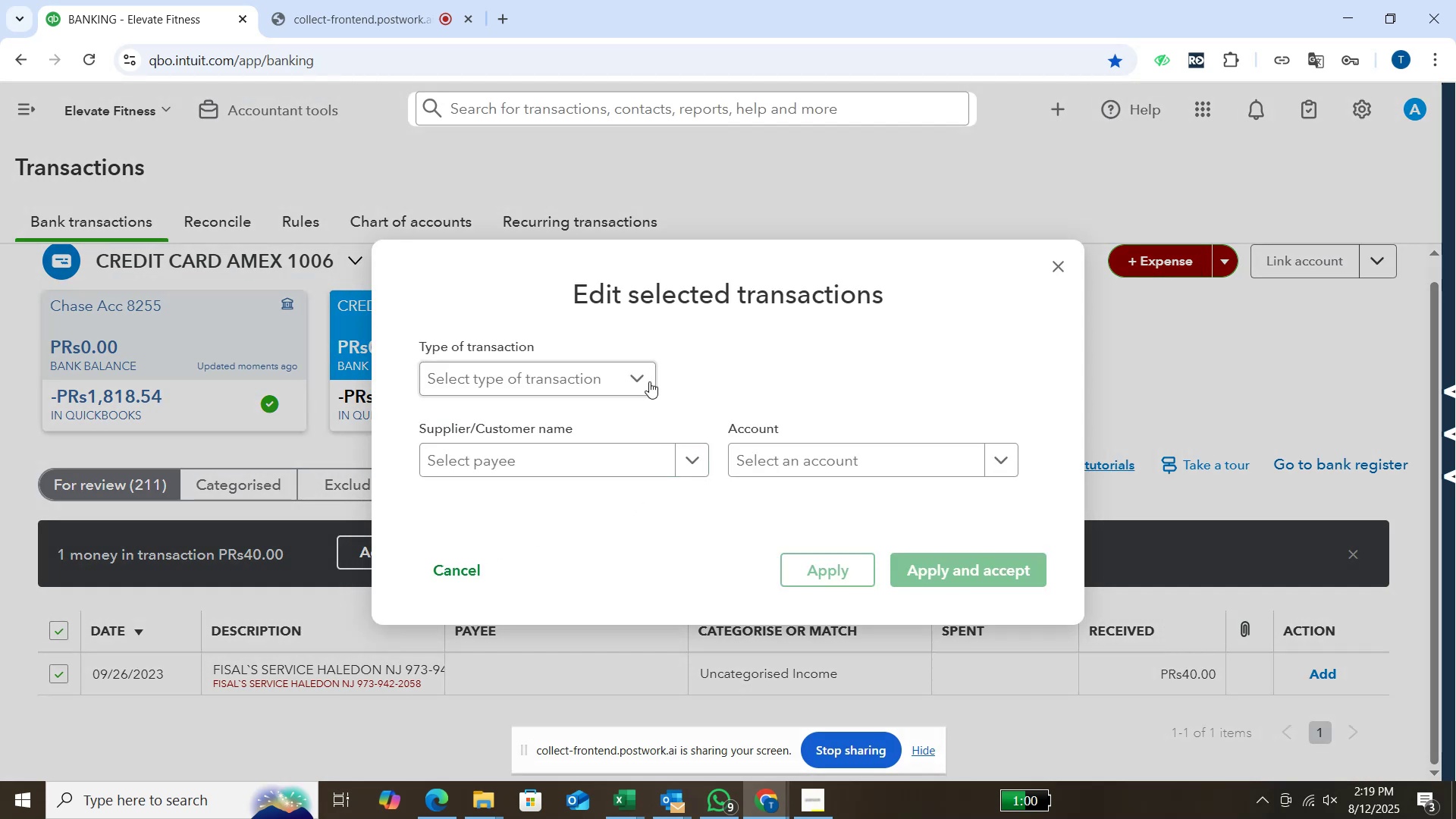 
left_click([638, 375])
 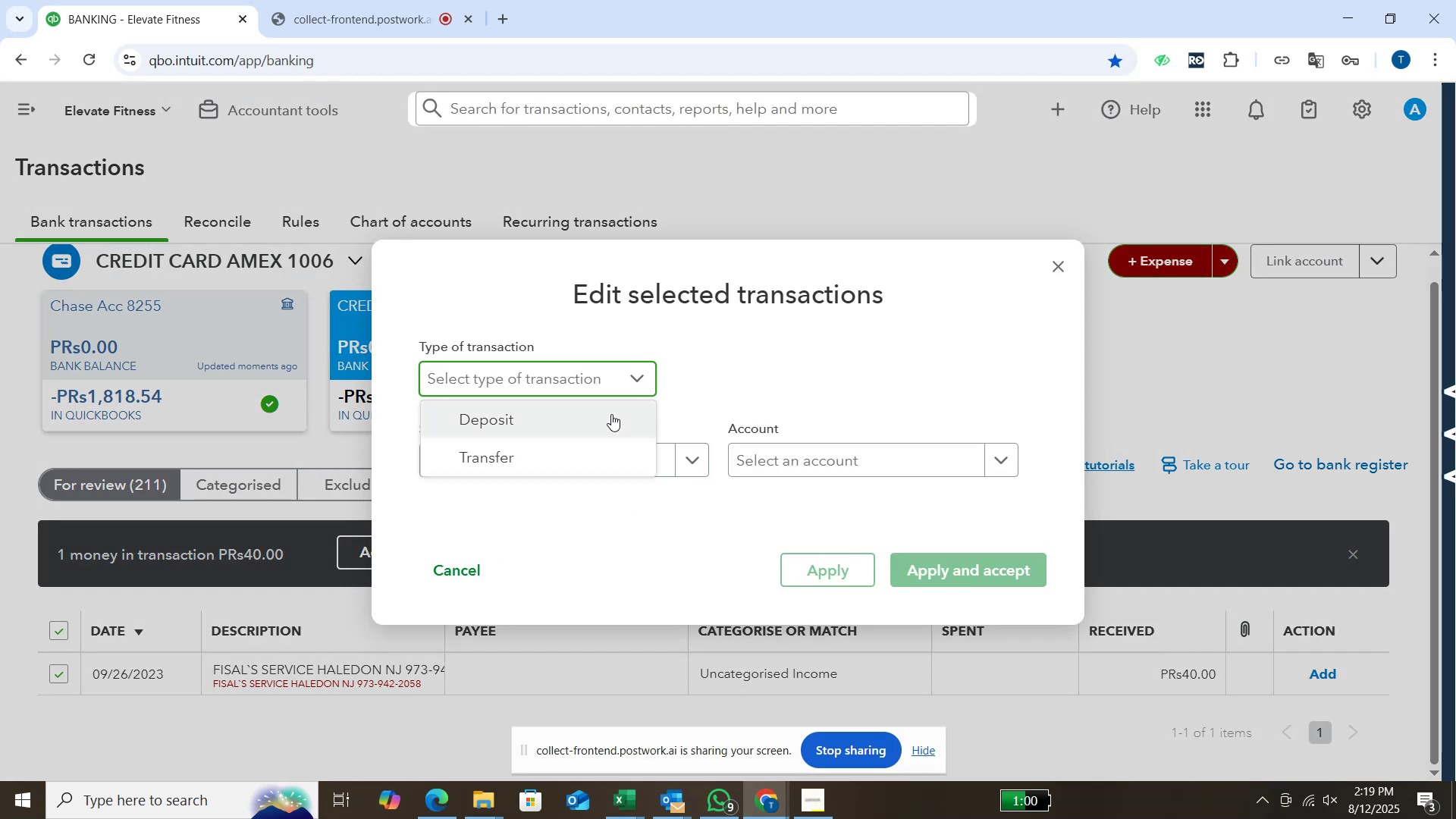 
left_click([609, 417])
 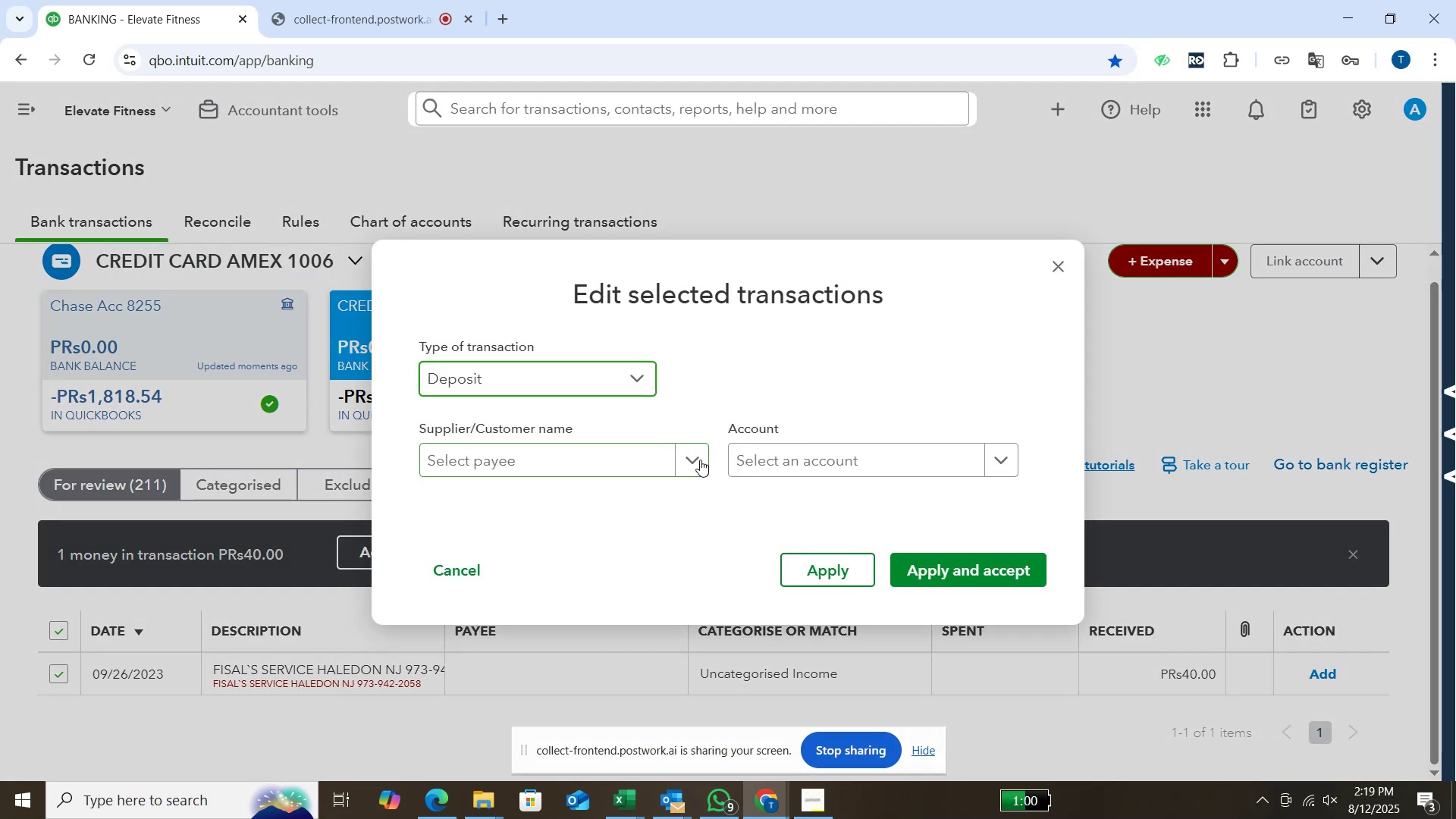 
left_click([699, 459])
 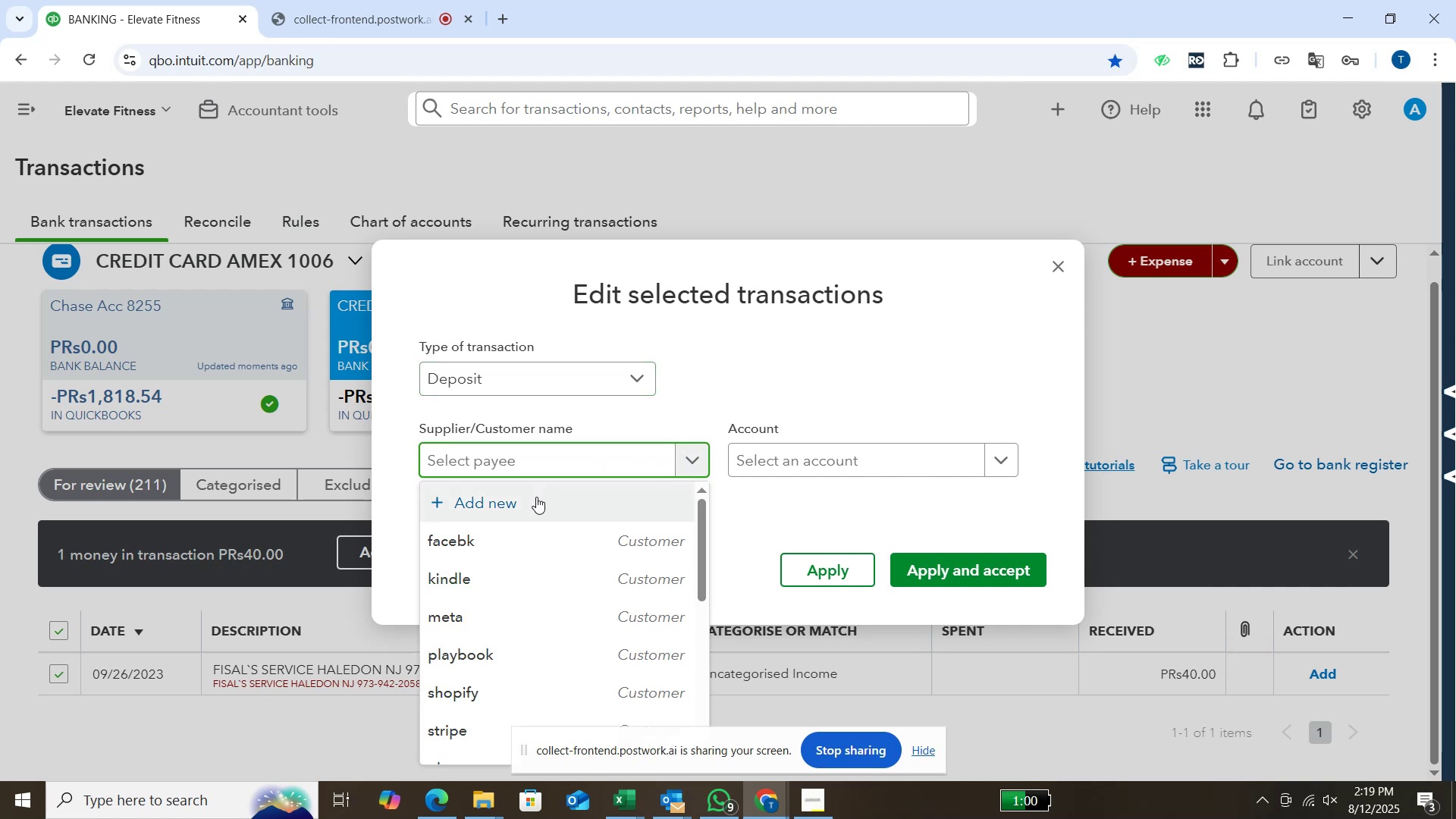 
left_click([536, 497])
 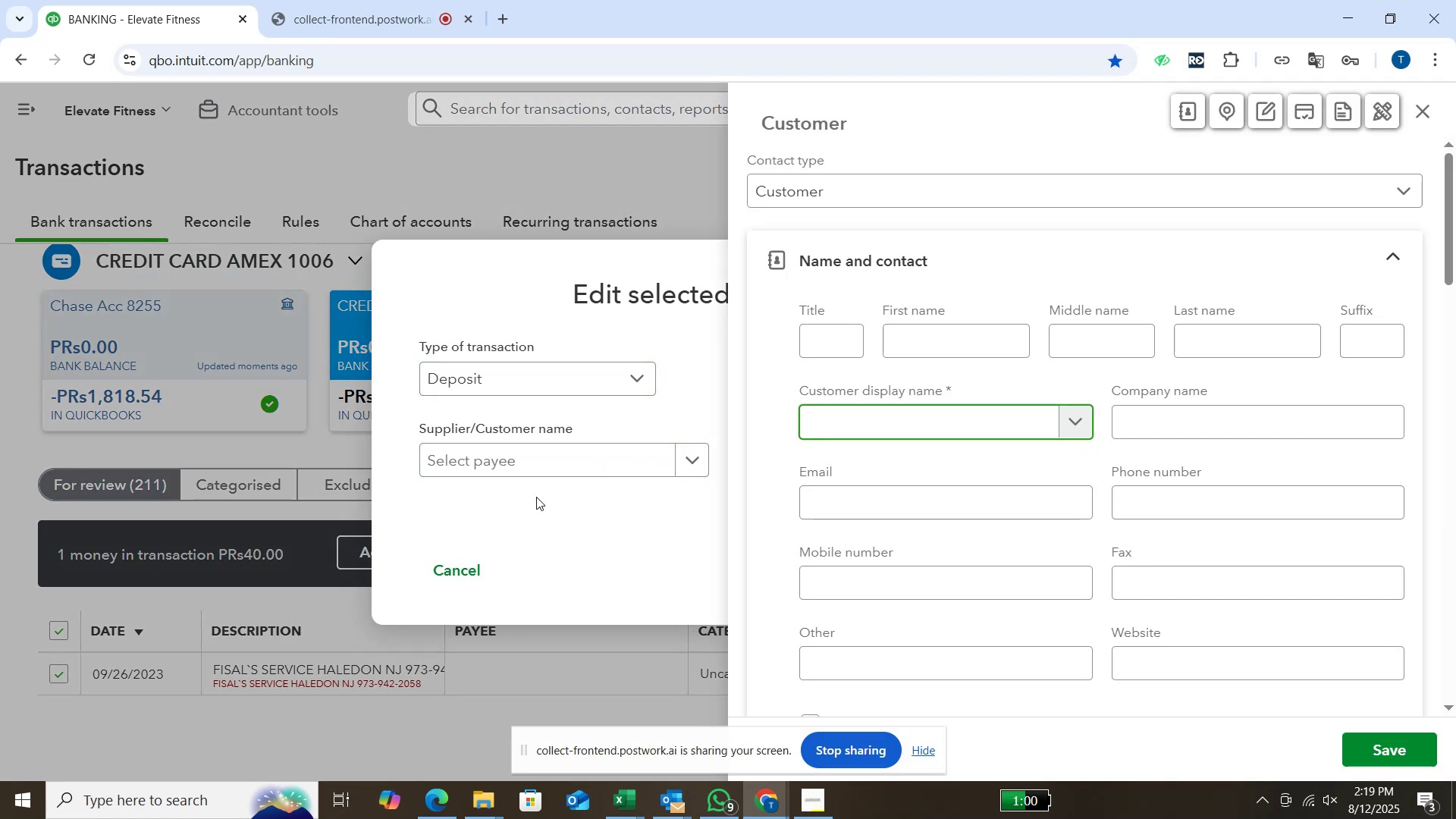 
type(fisal)
 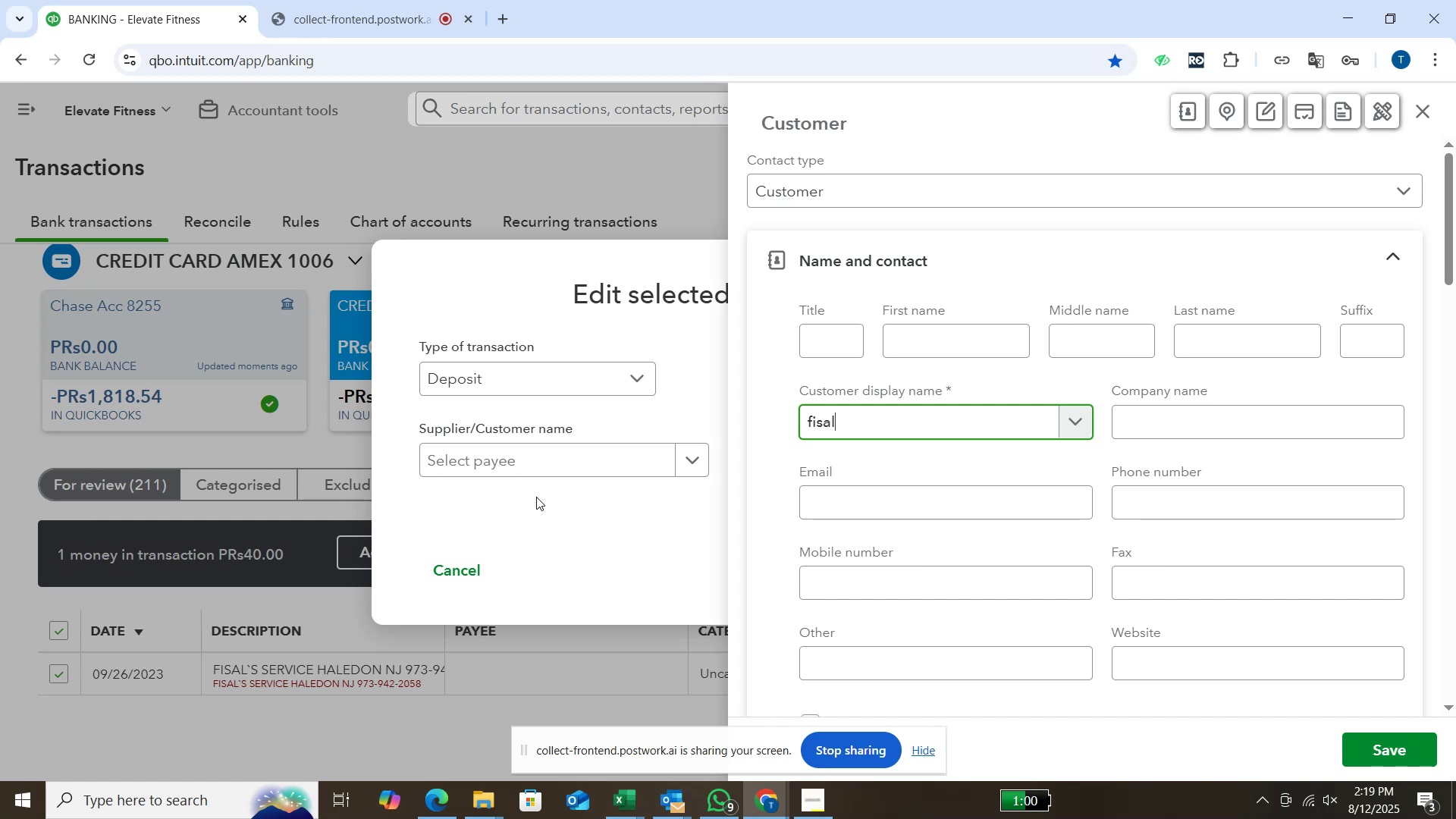 
key(Enter)
 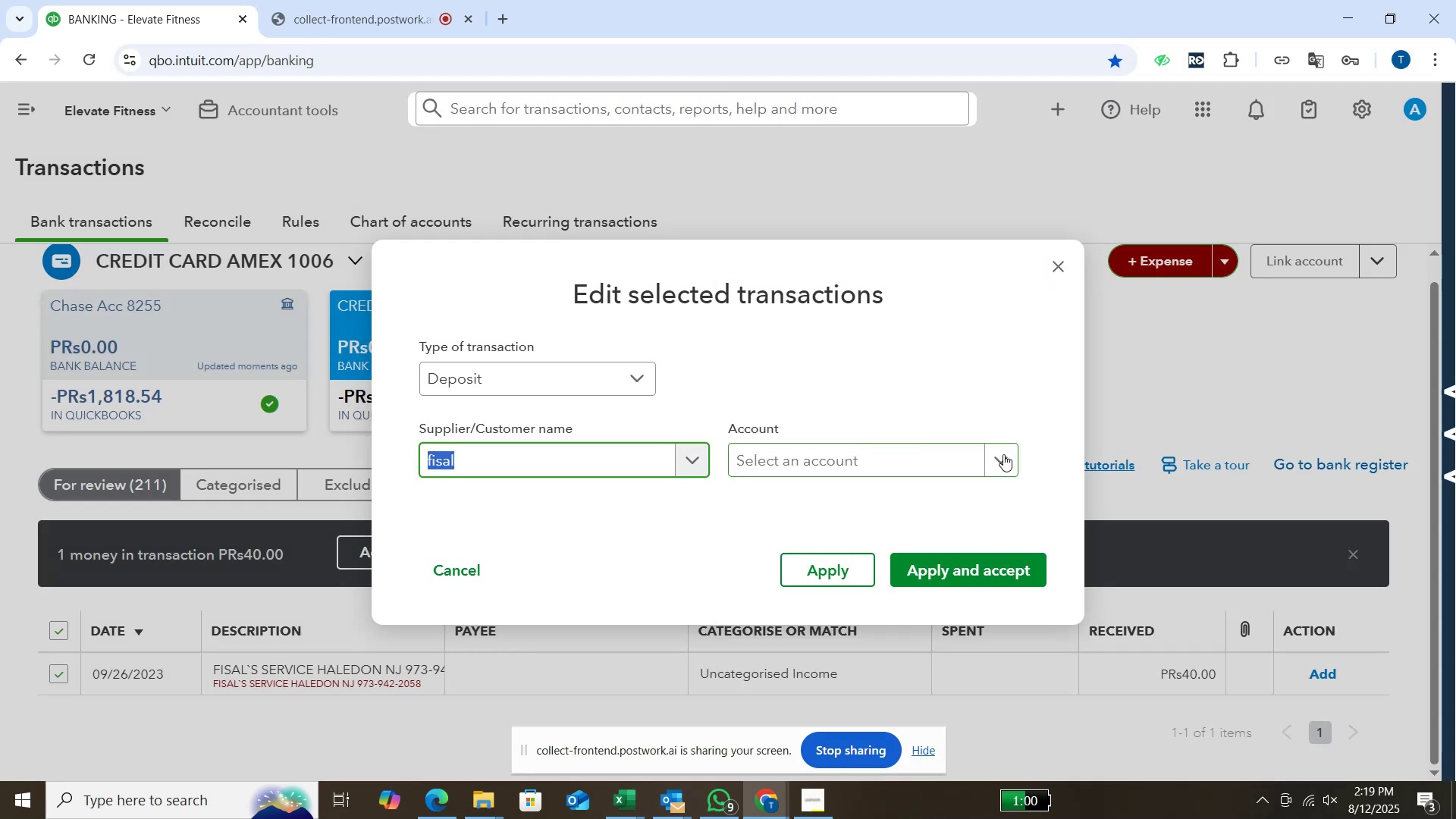 
wait(7.08)
 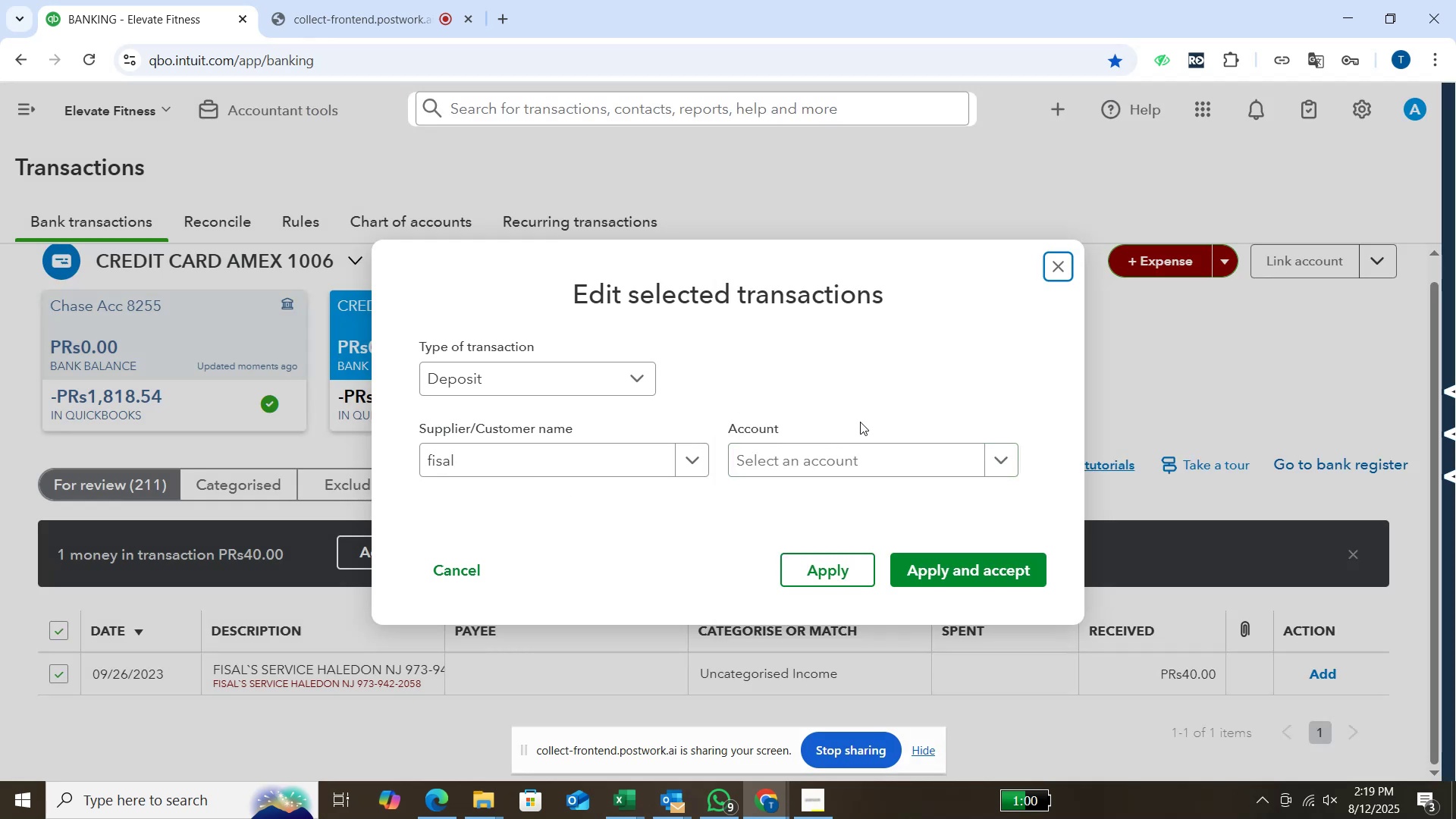 
left_click([1003, 454])
 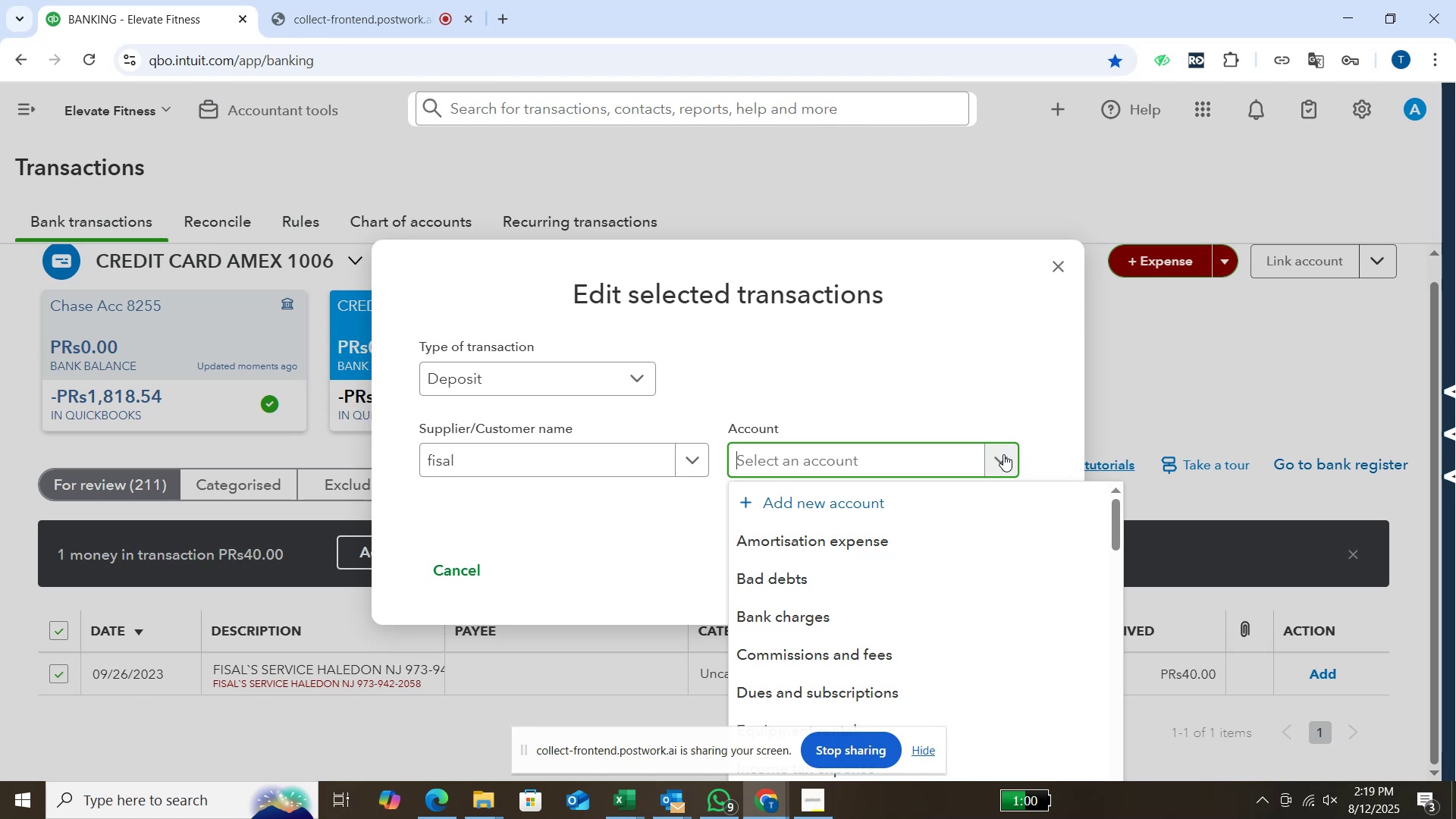 
wait(5.04)
 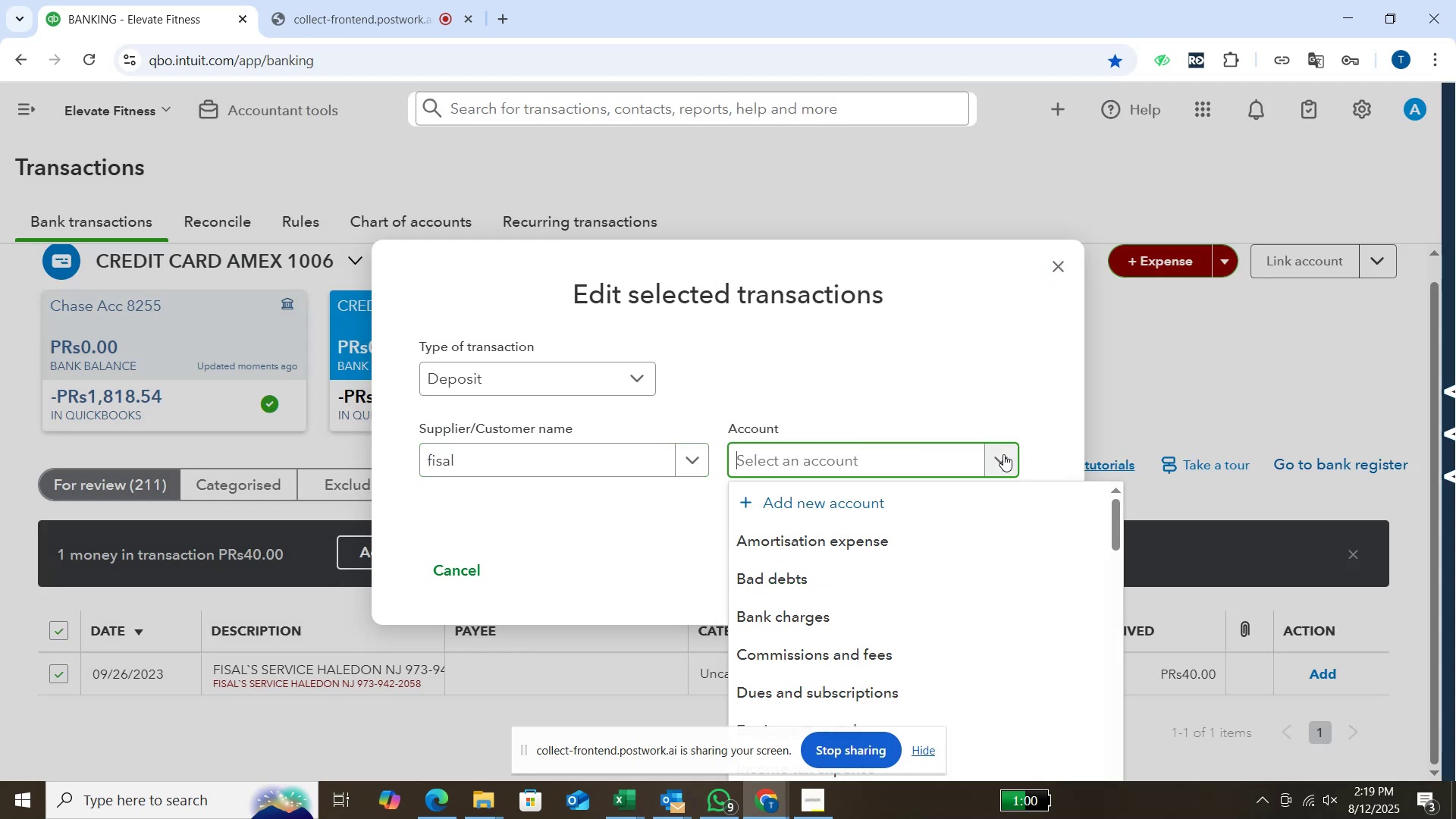 
type(ser)
 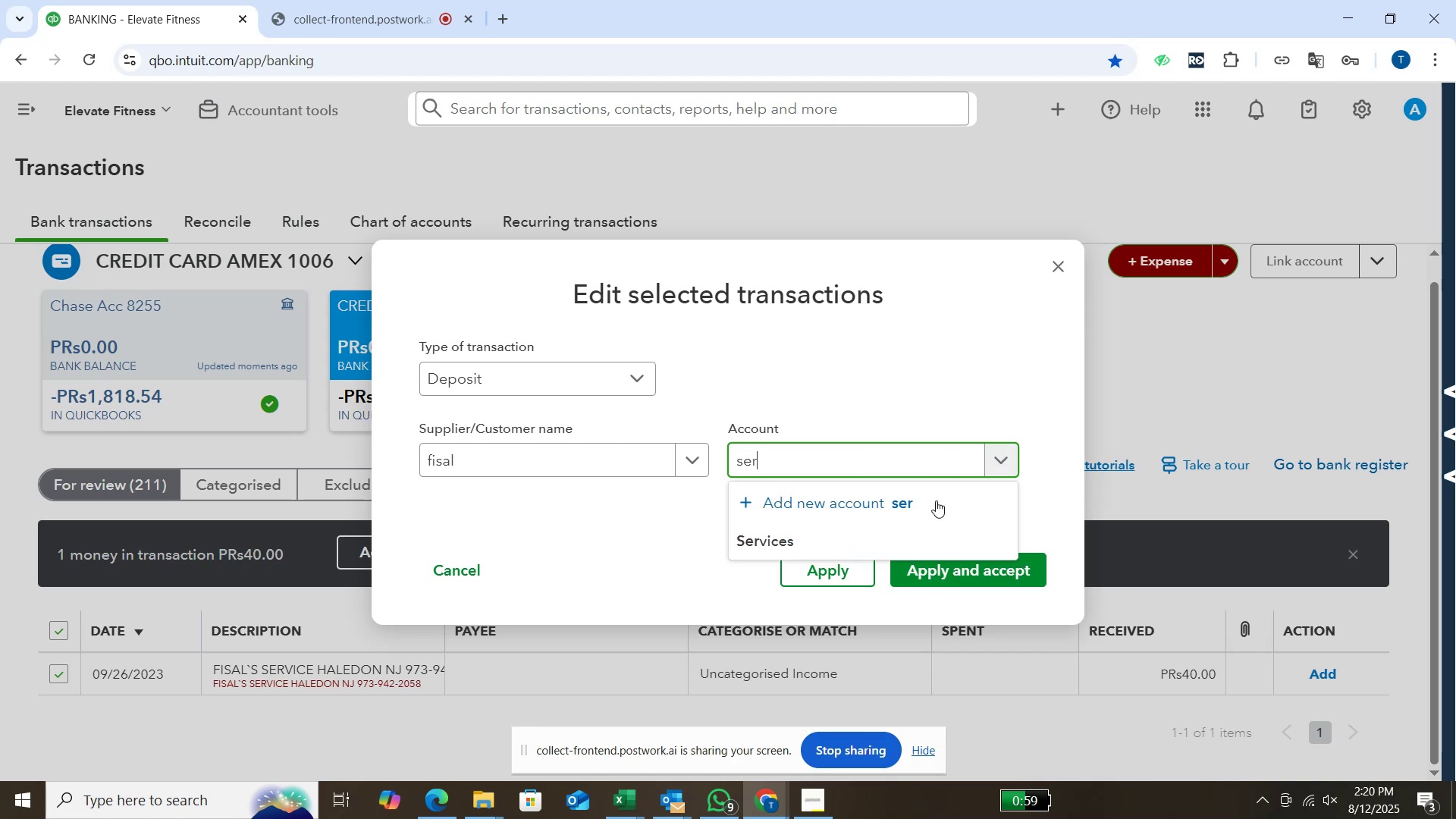 
left_click([937, 531])
 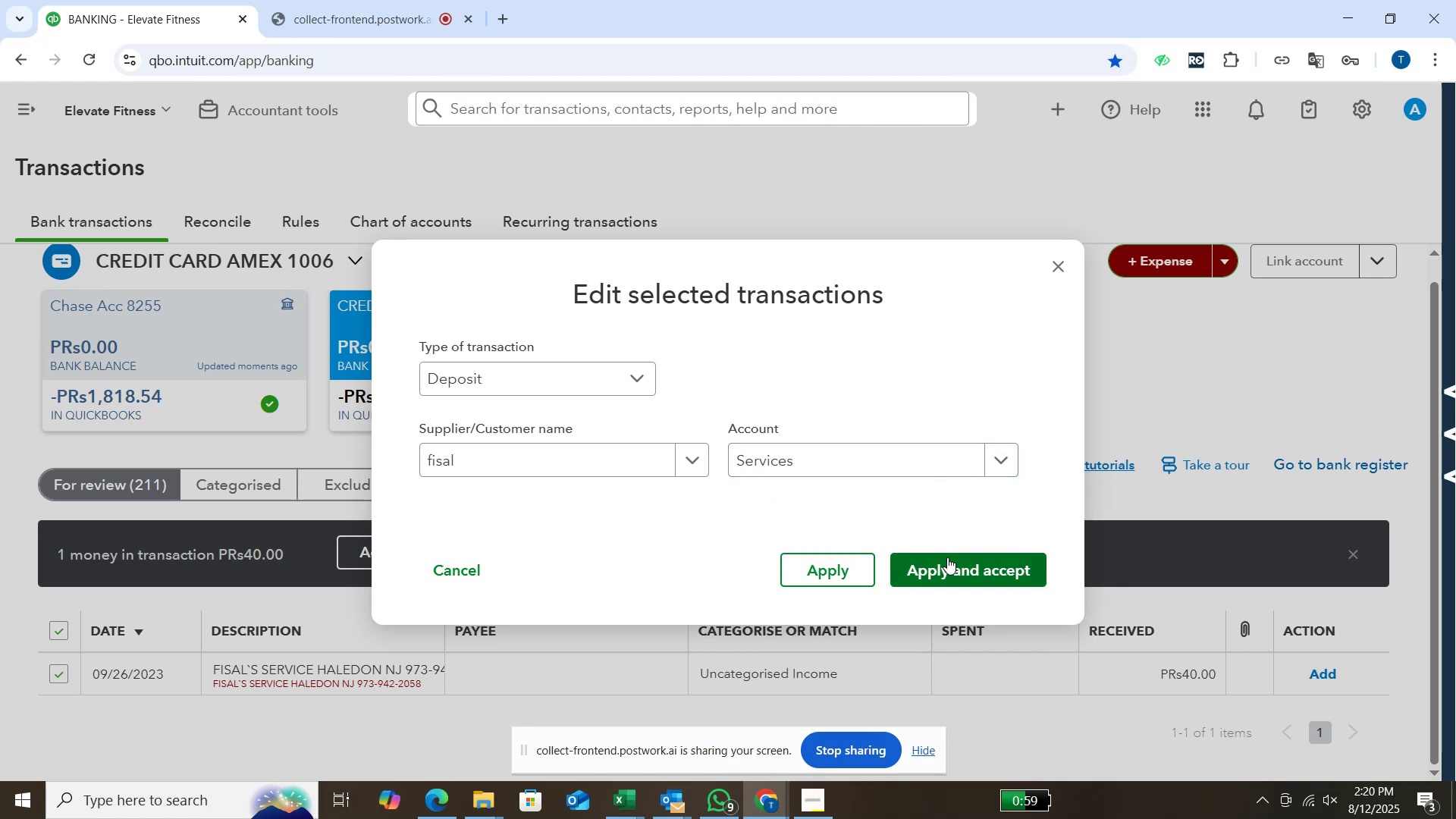 
left_click([947, 557])
 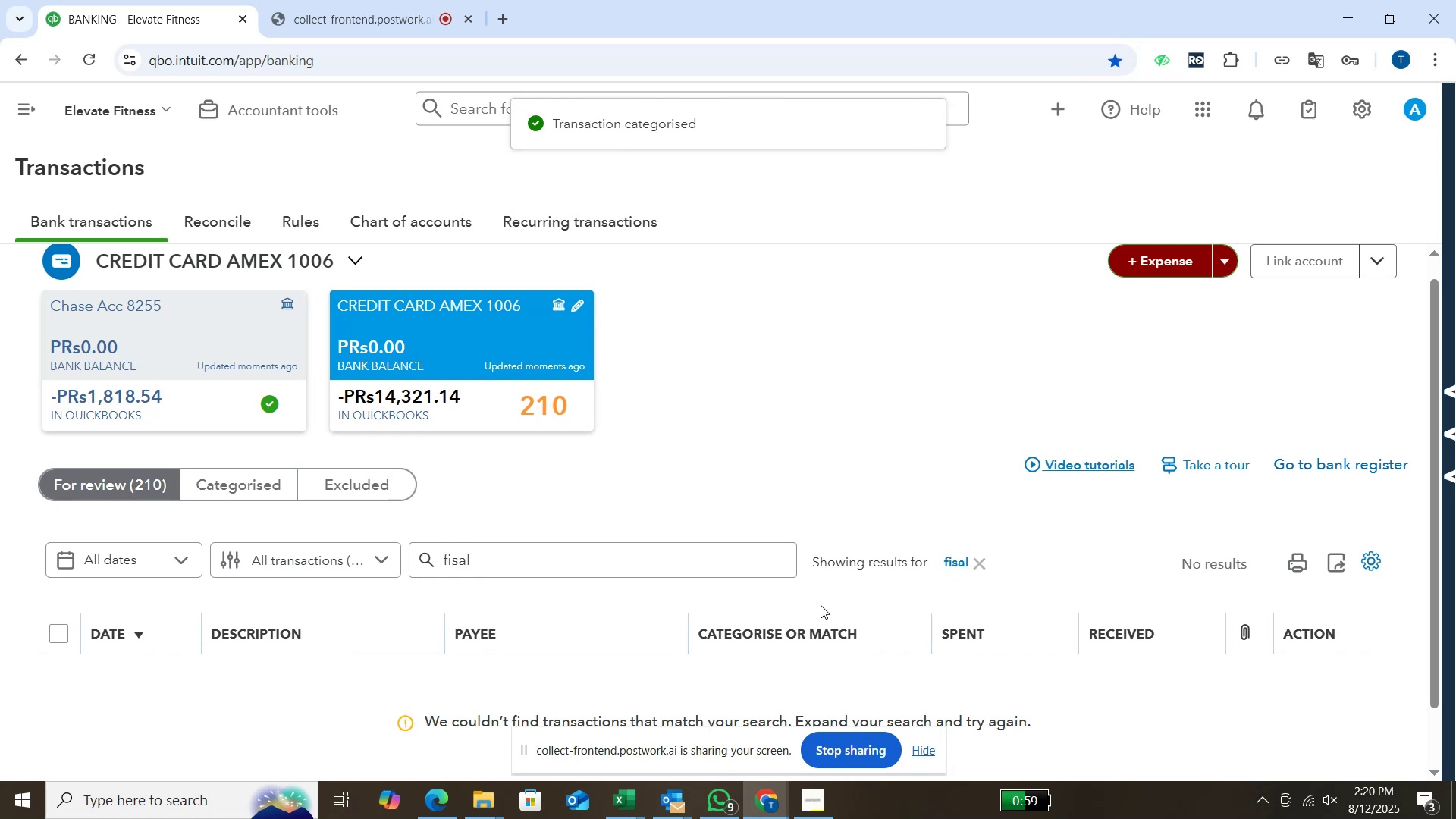 
wait(7.48)
 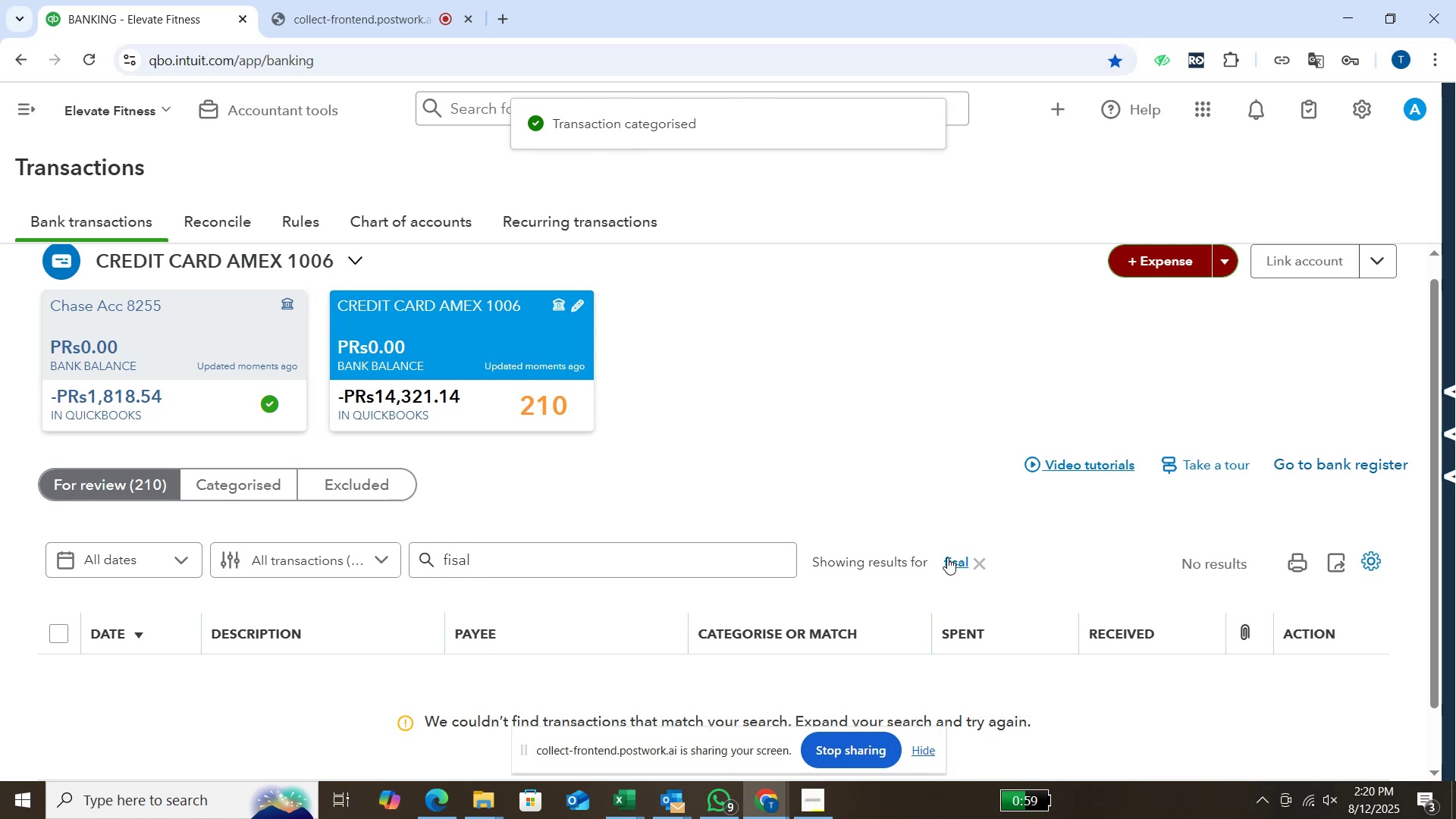 
left_click([982, 568])
 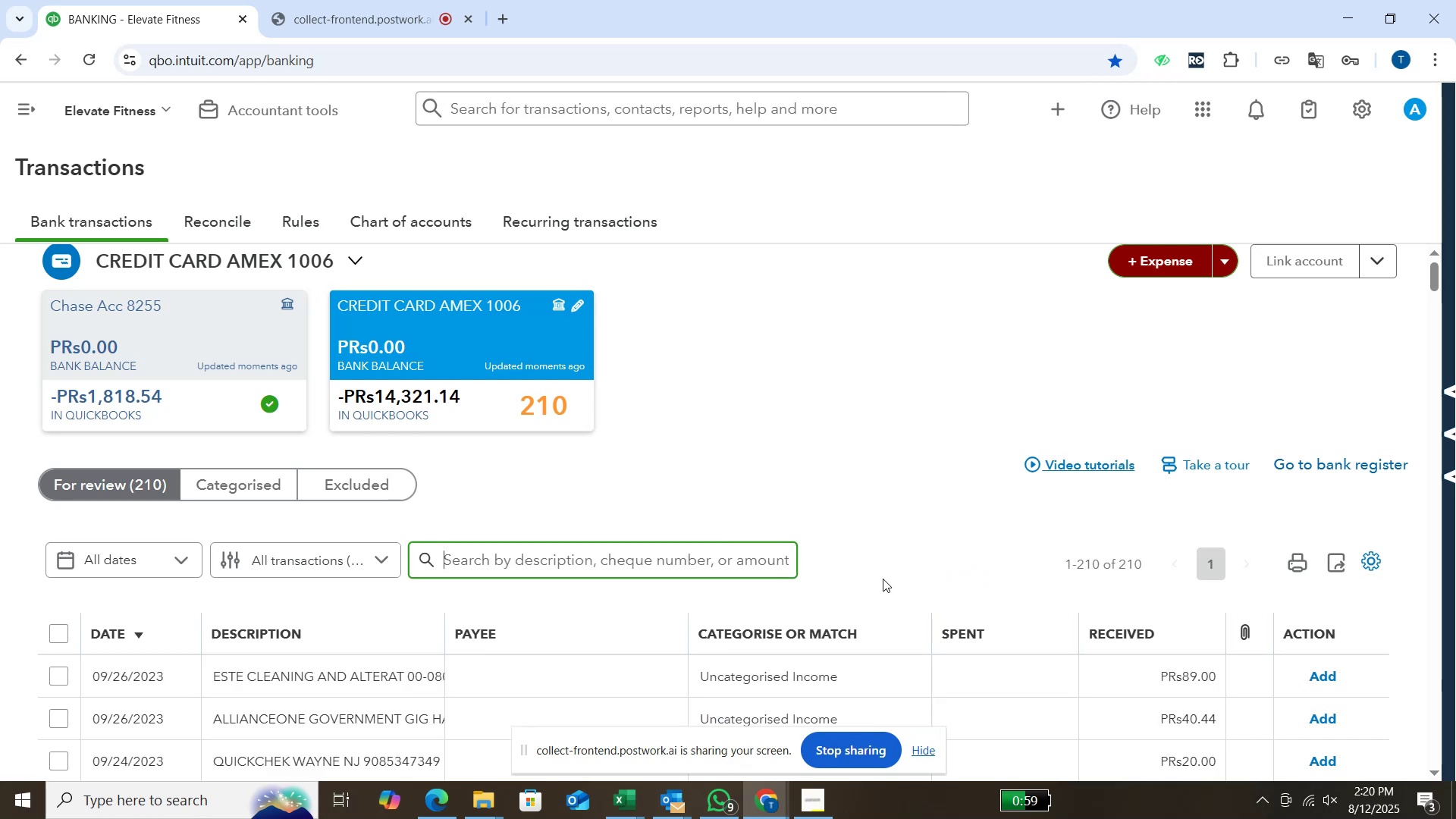 
wait(5.28)
 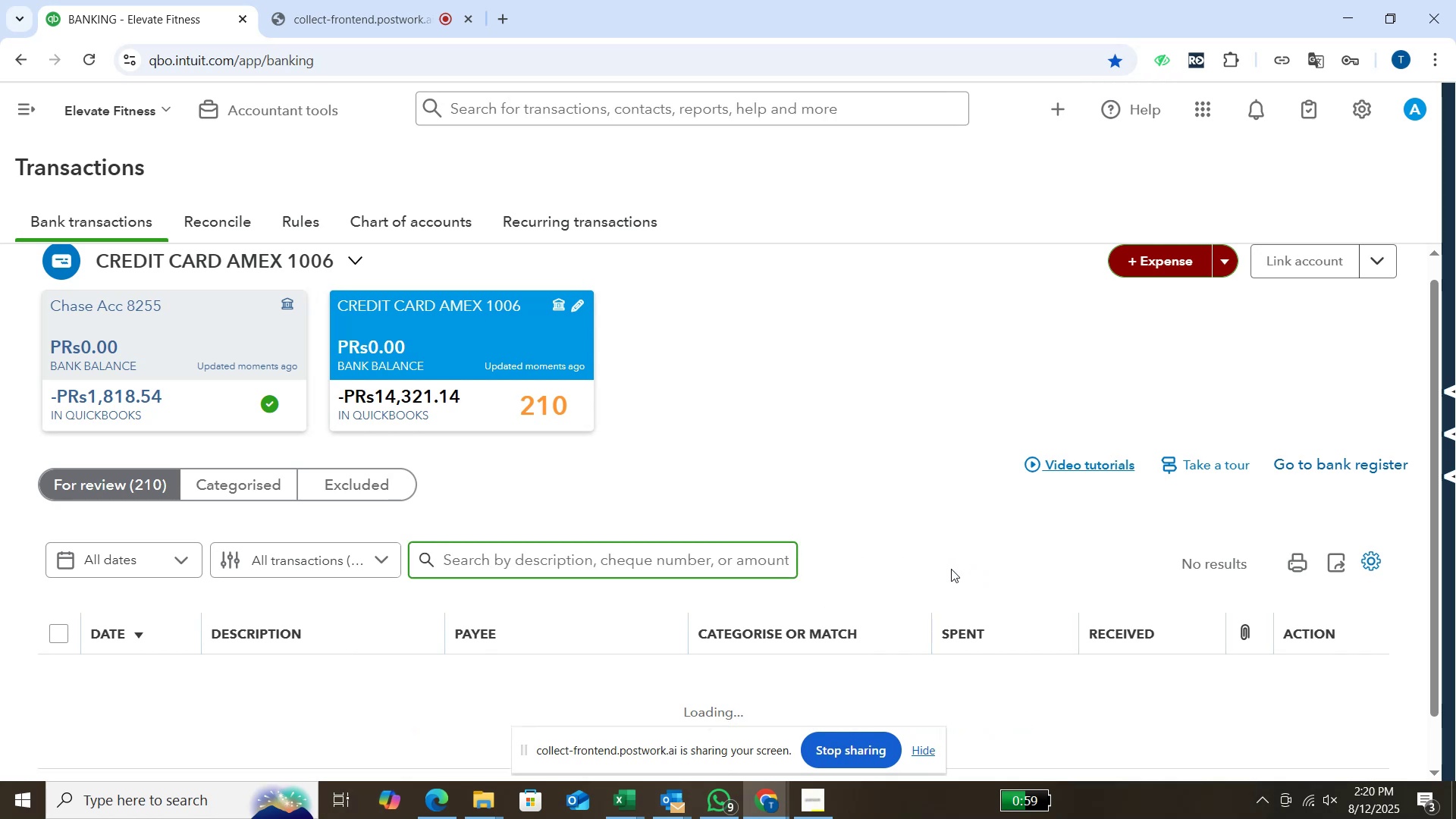 
scroll: coordinate [865, 579], scroll_direction: down, amount: 1.0
 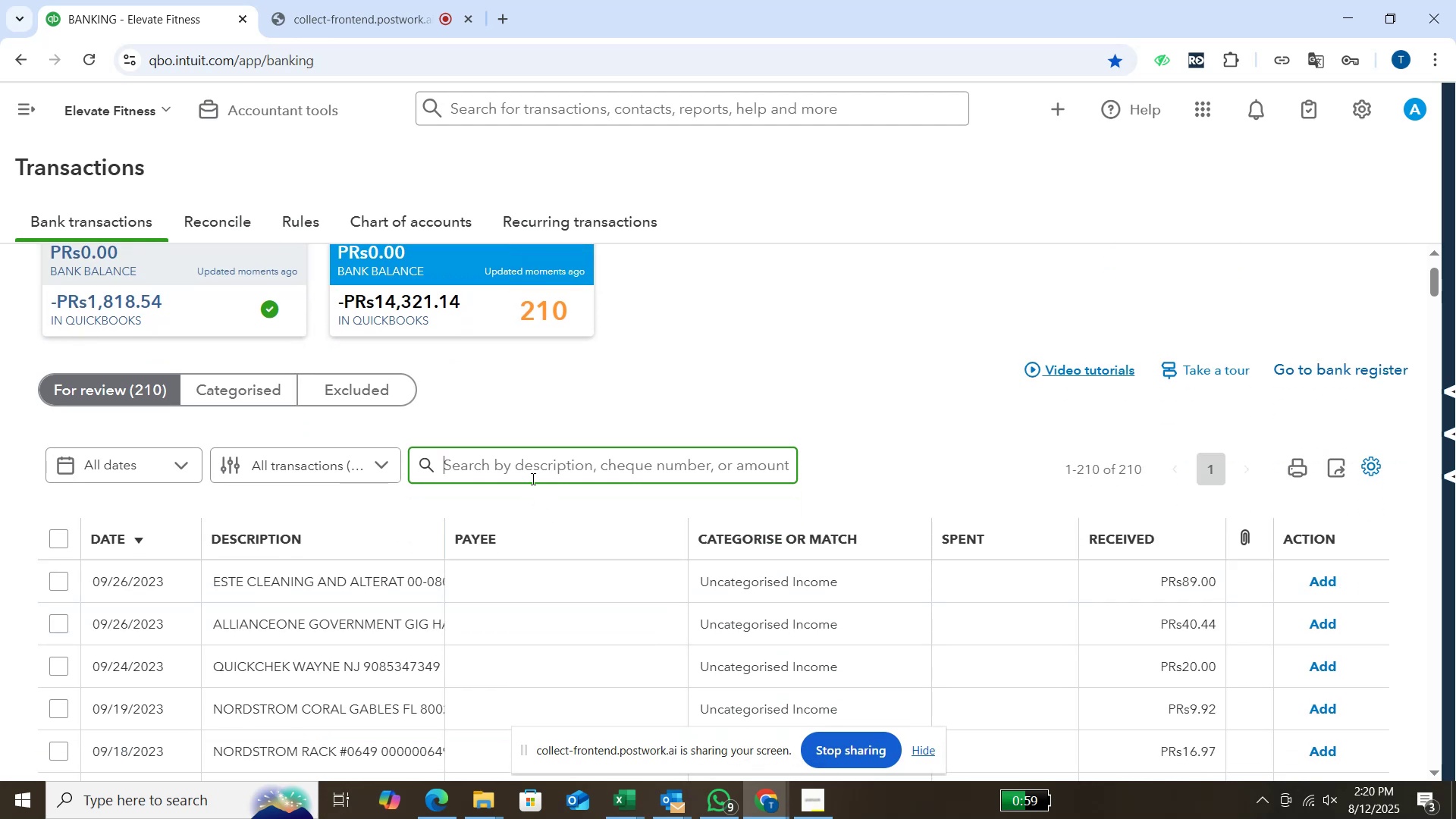 
left_click([533, 469])
 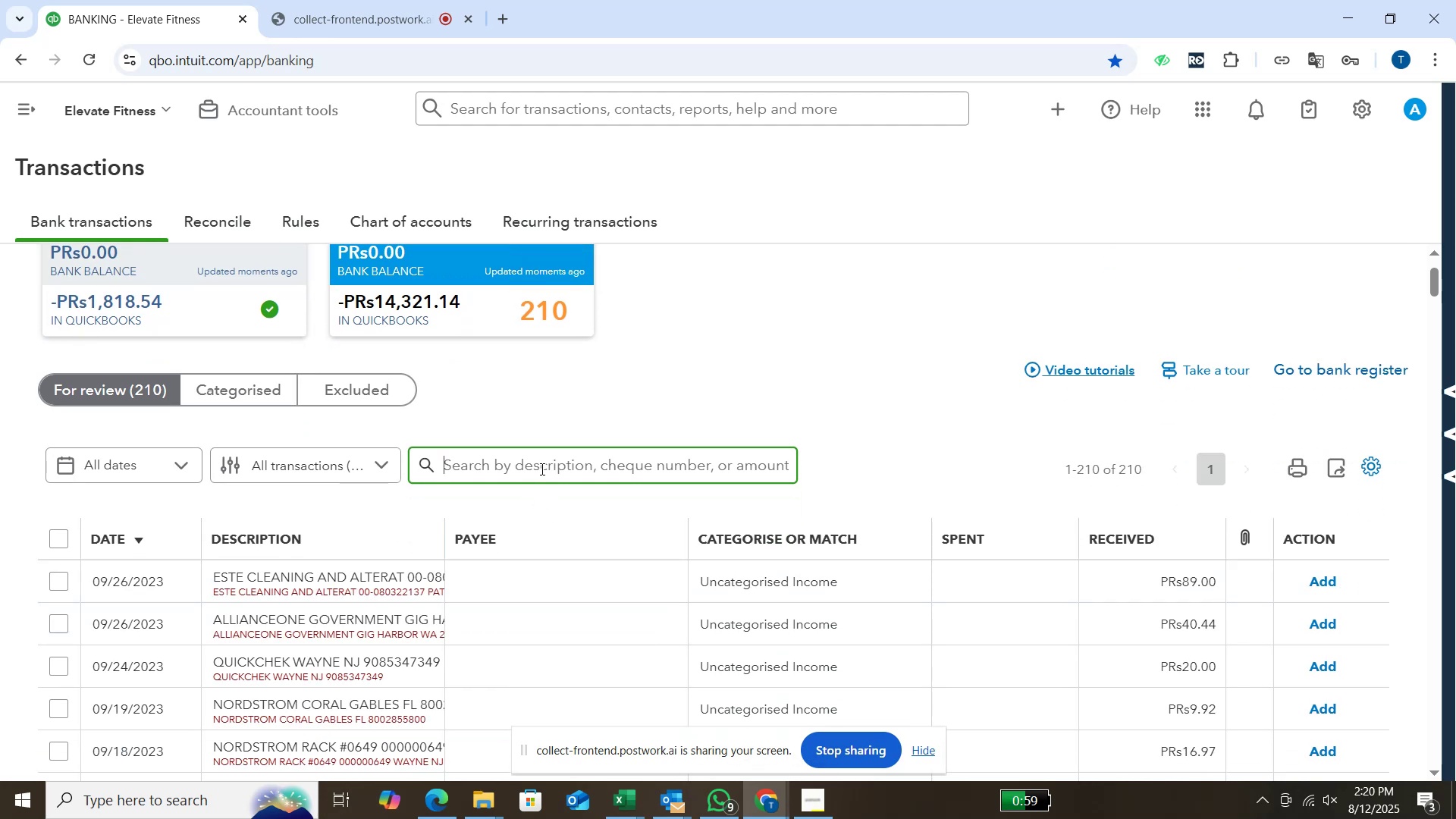 
type(s)
key(Backspace)
type(este)
 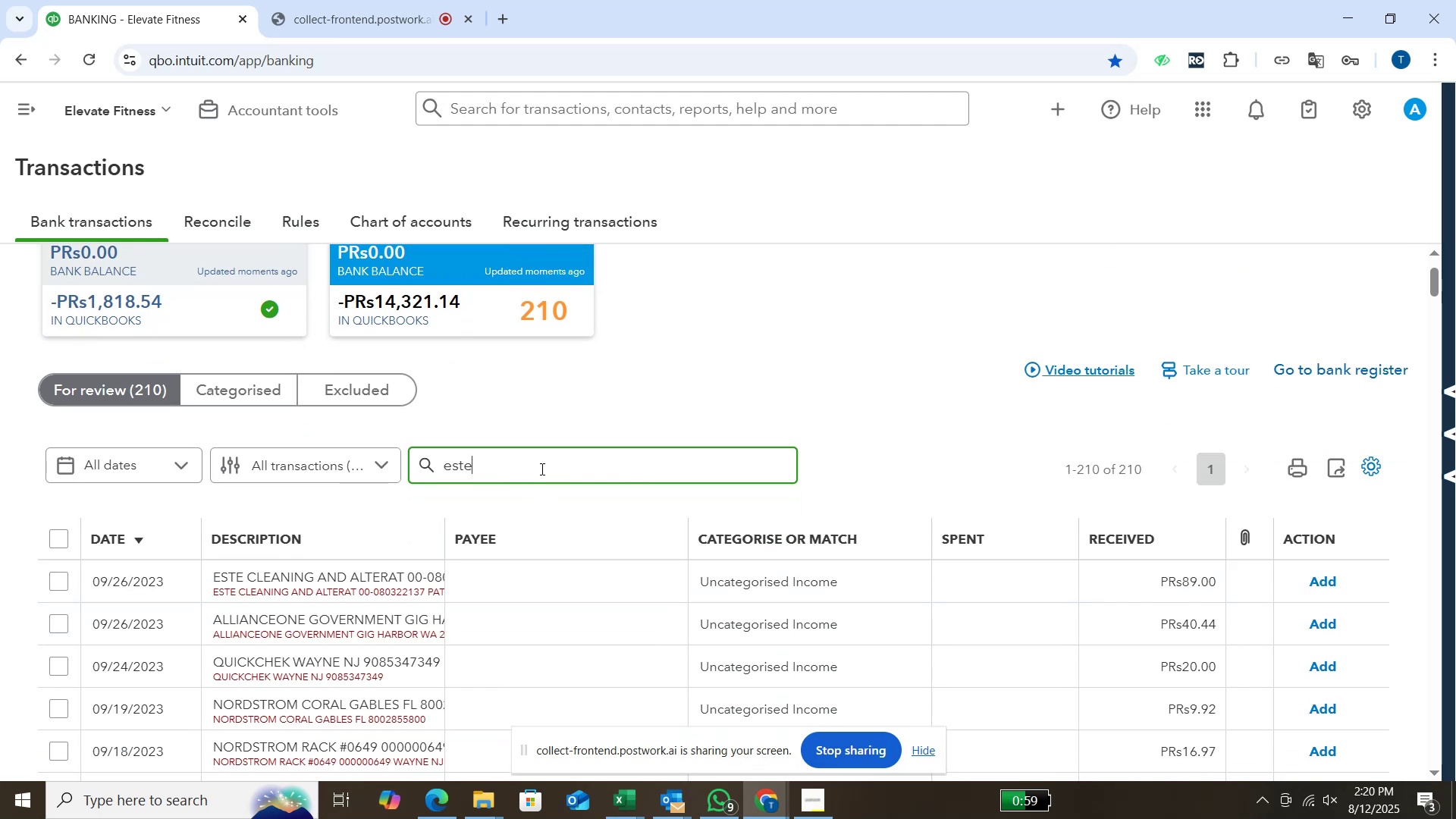 
key(Enter)
 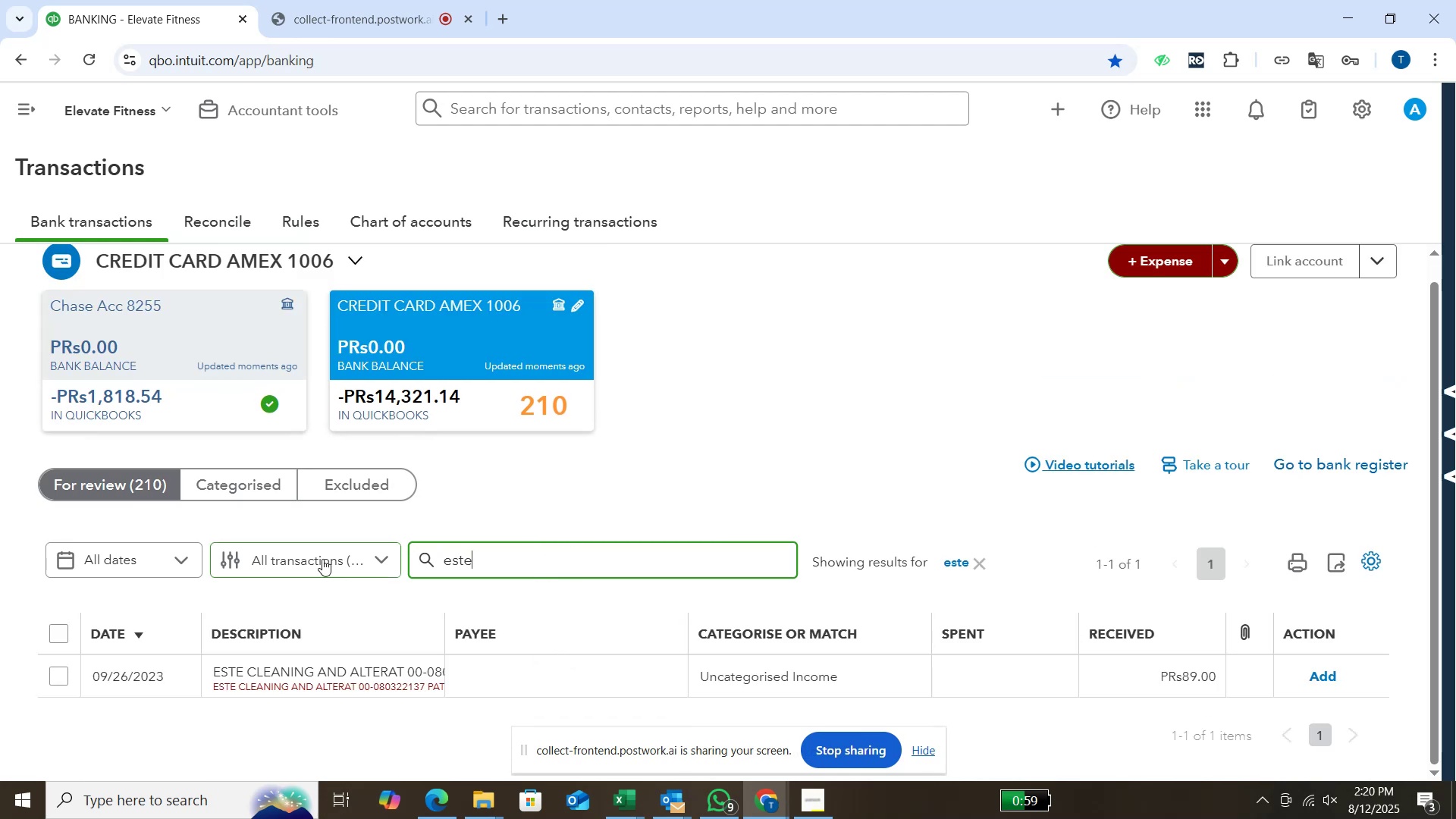 
wait(5.39)
 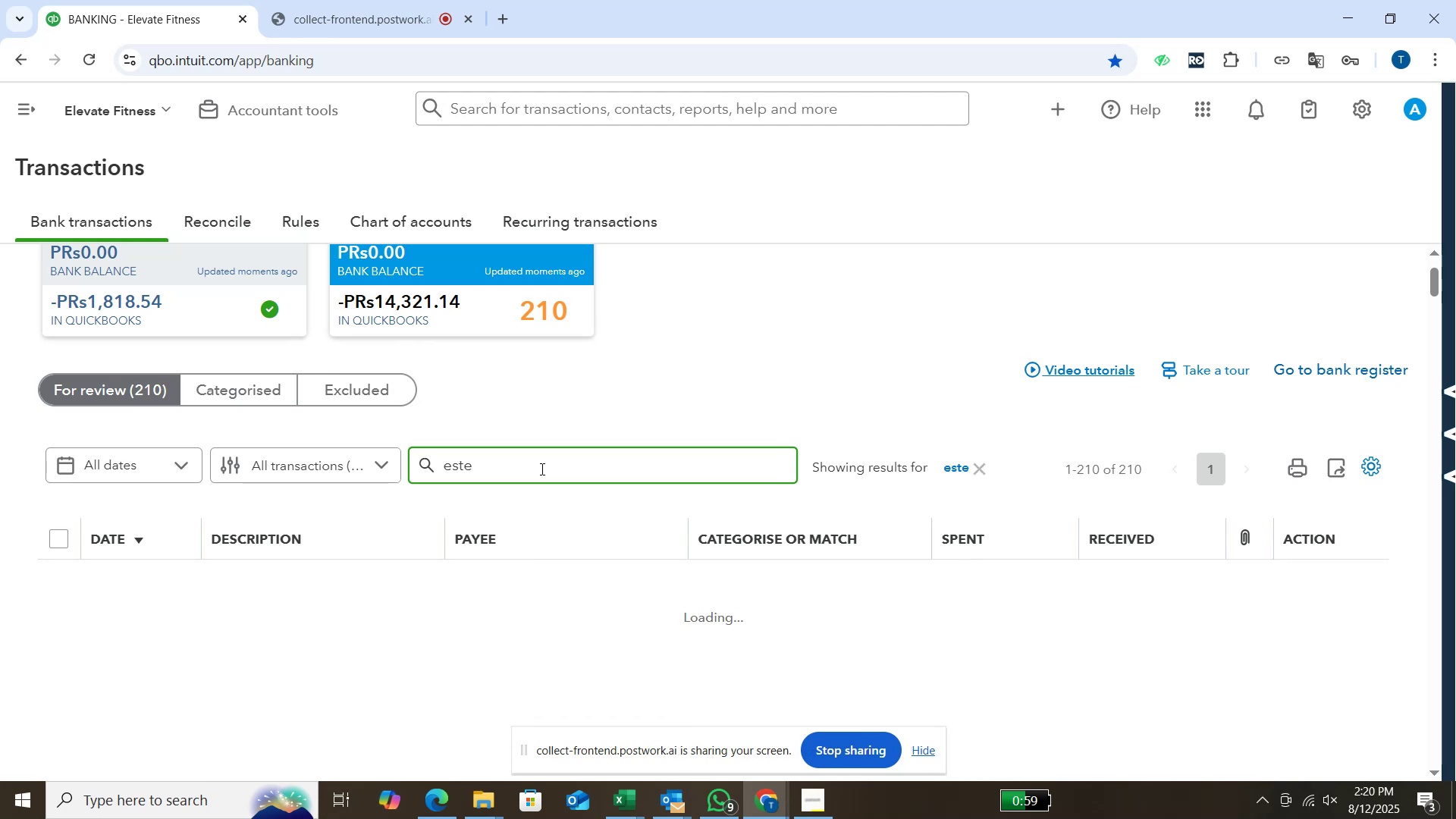 
left_click([55, 625])
 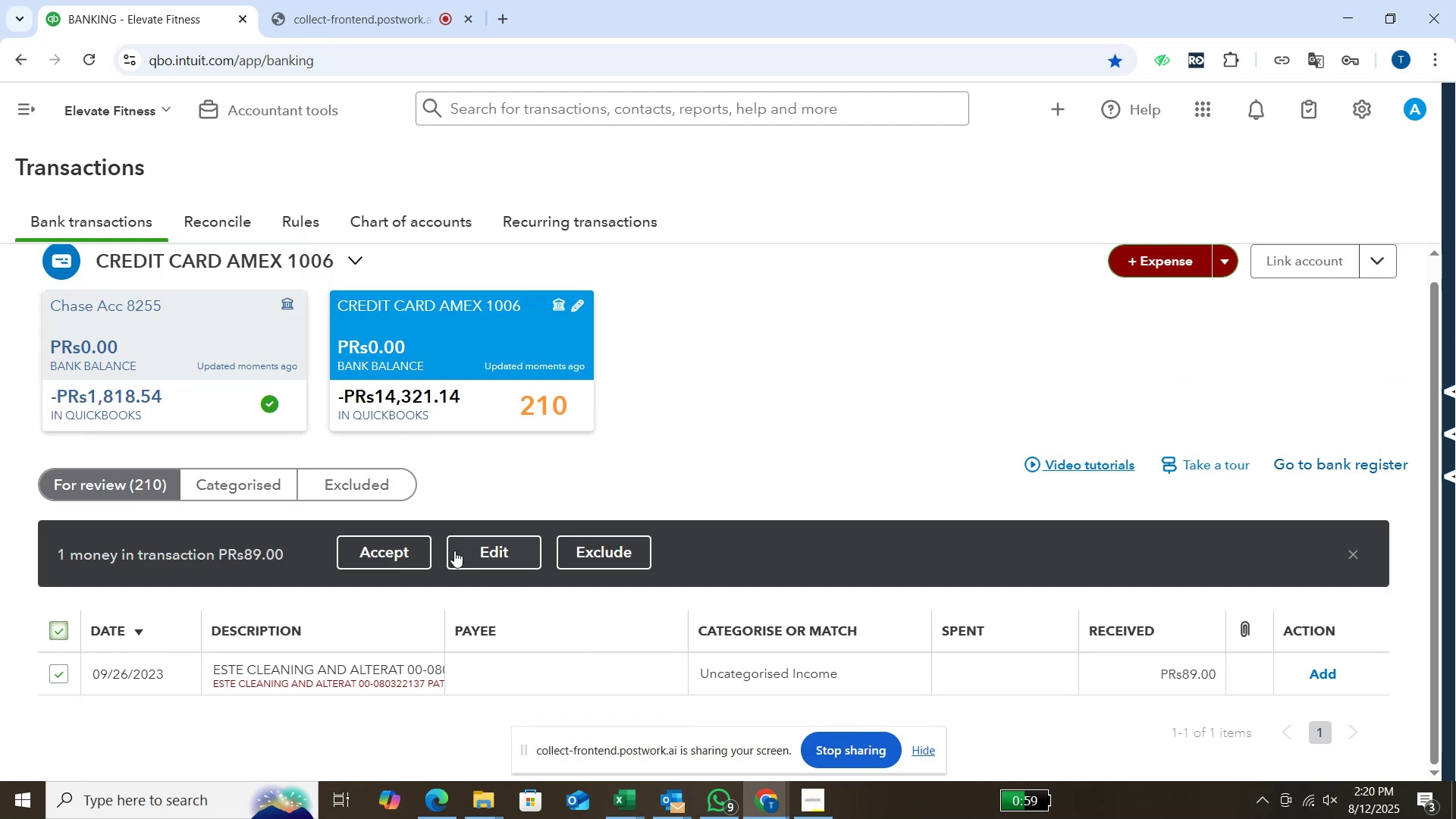 
left_click([457, 547])
 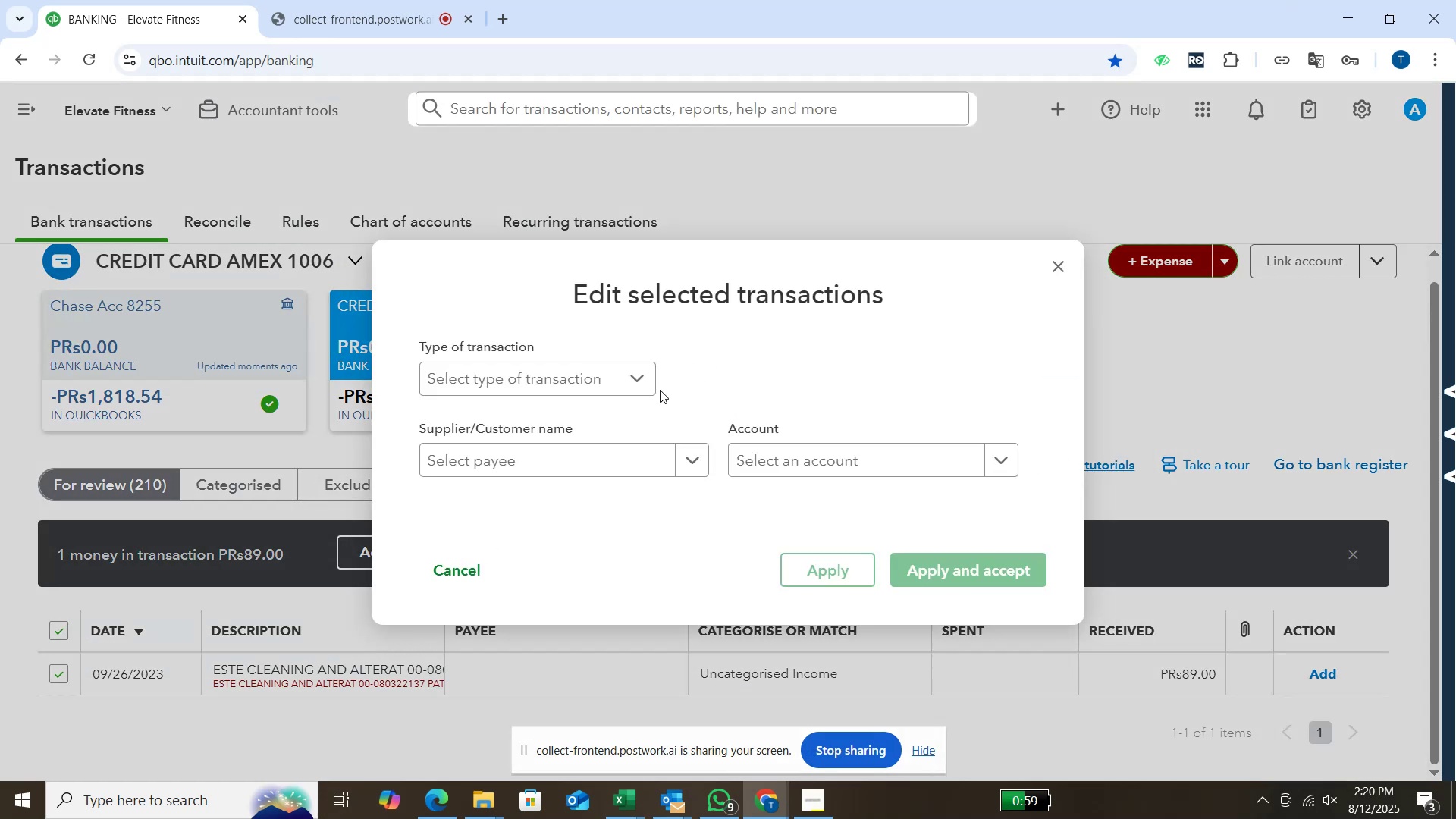 
left_click([638, 375])
 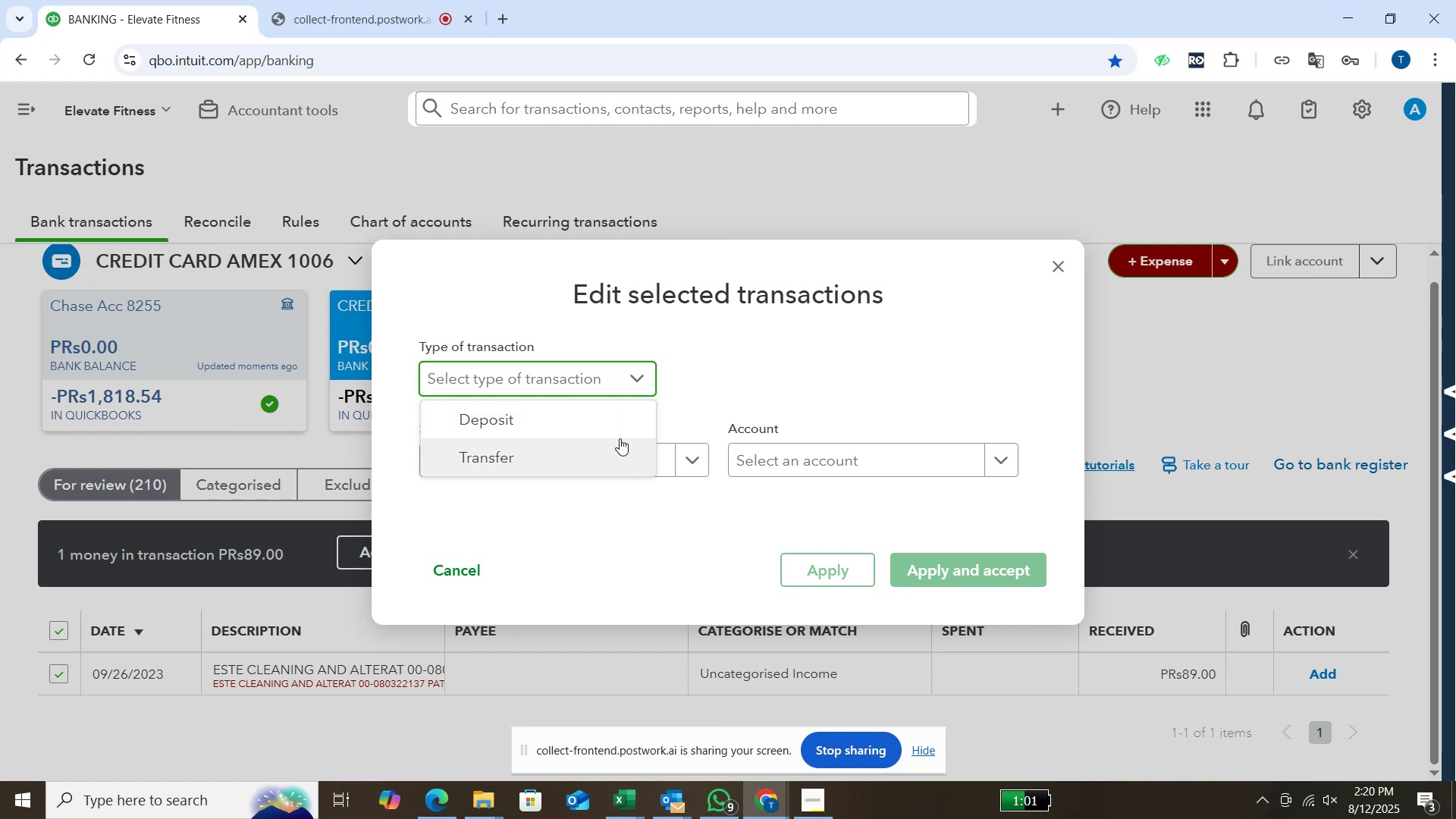 
left_click([623, 427])
 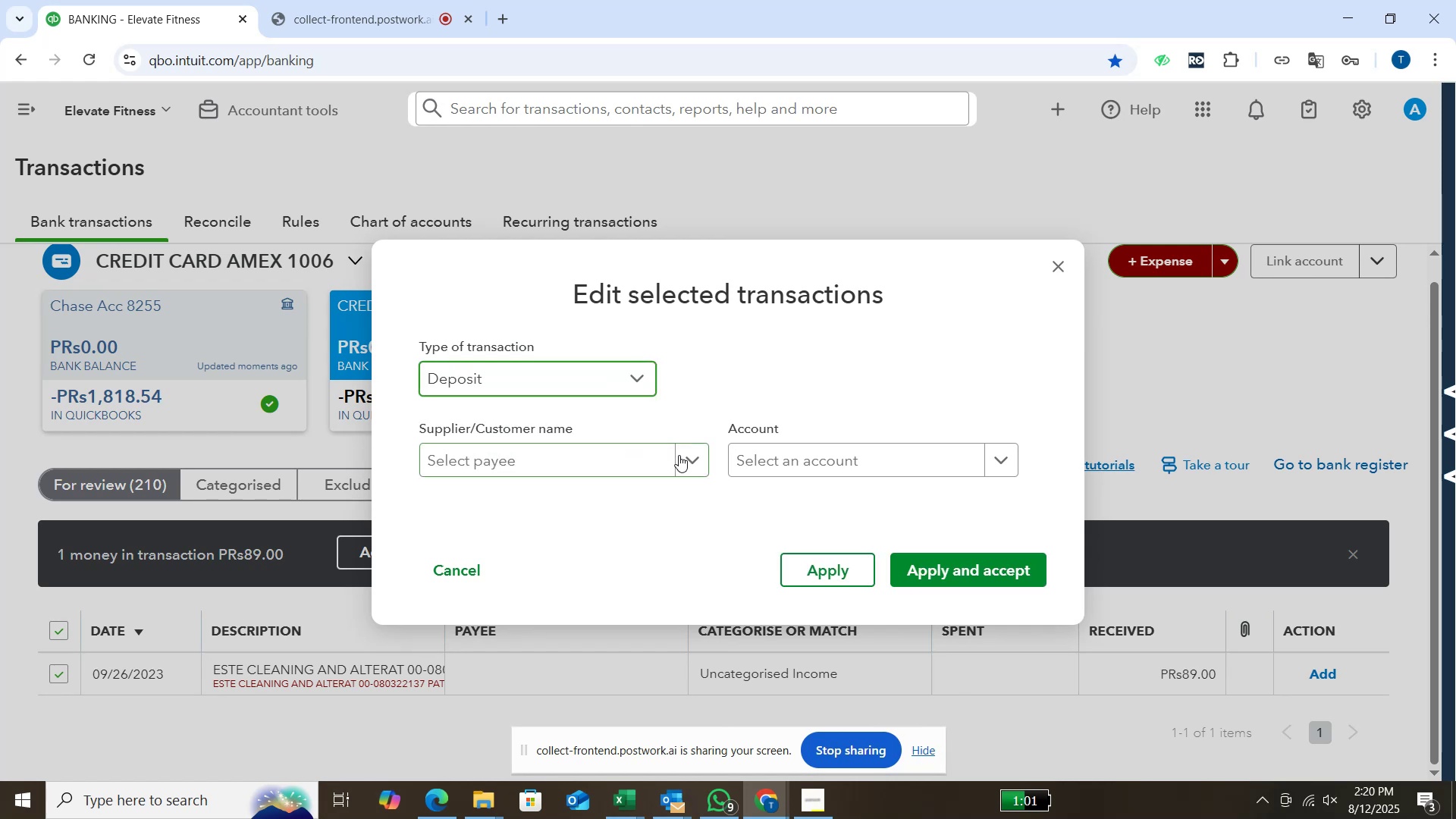 
left_click([679, 455])
 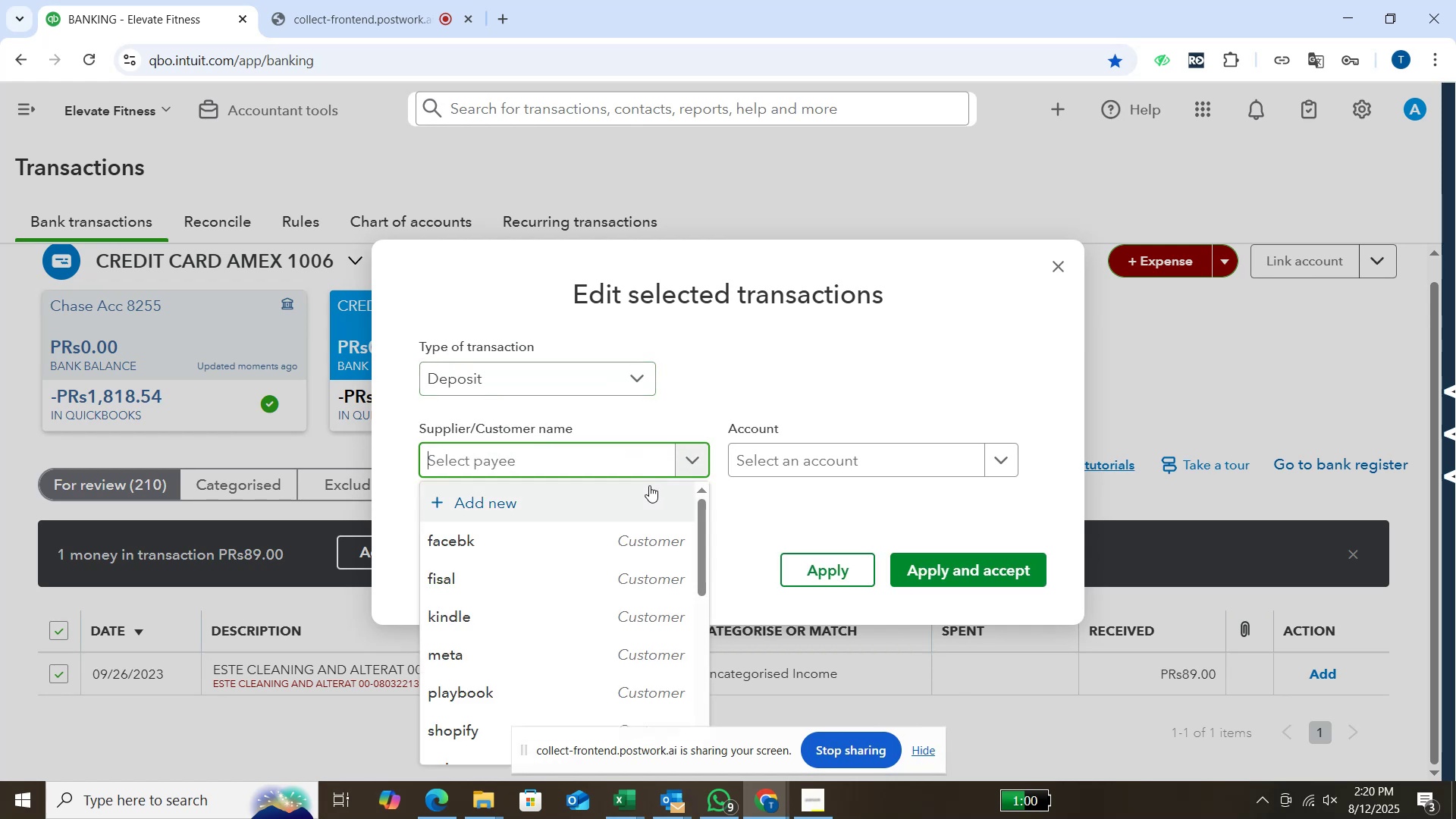 
left_click([649, 485])
 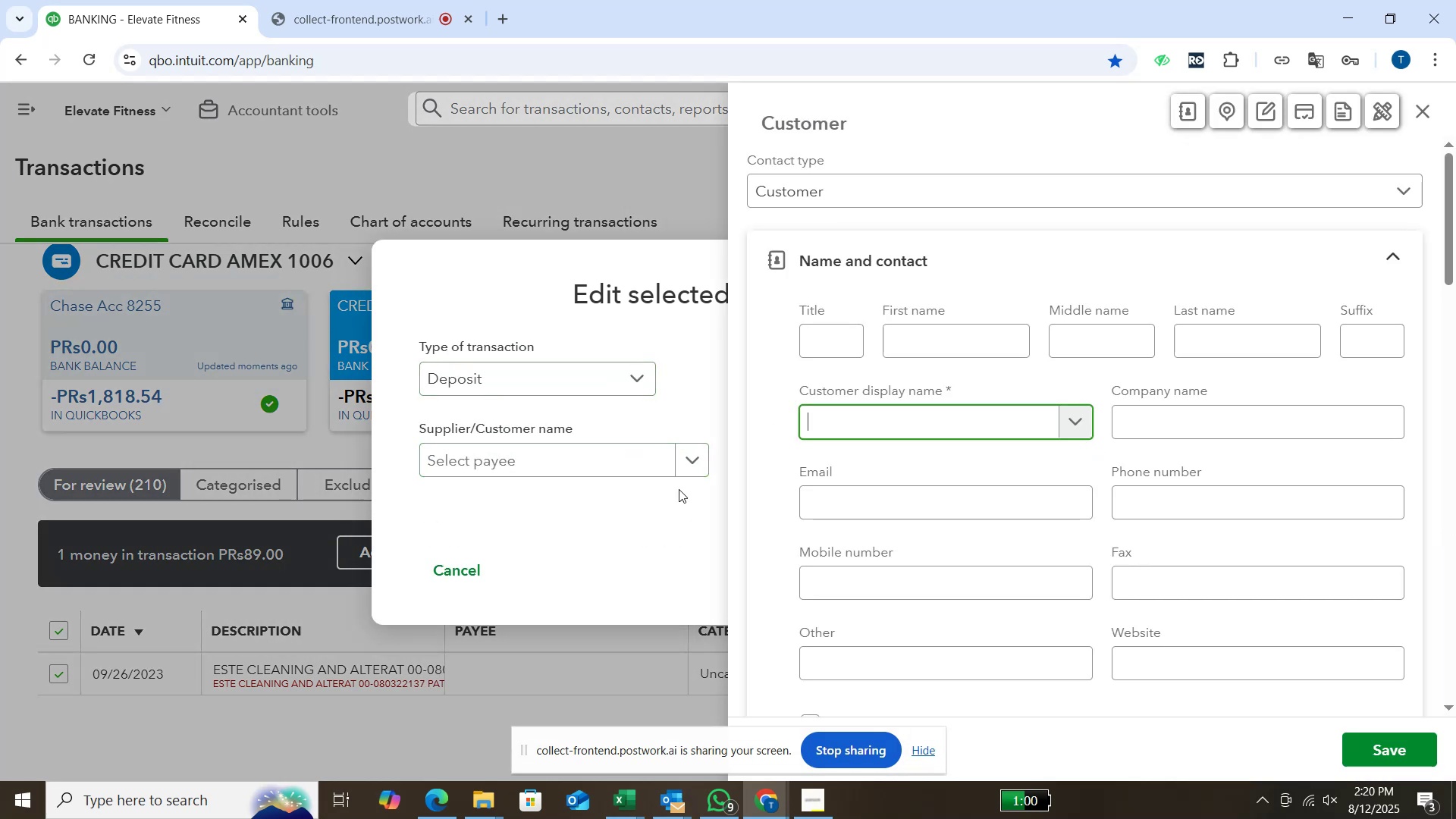 
type(este)
 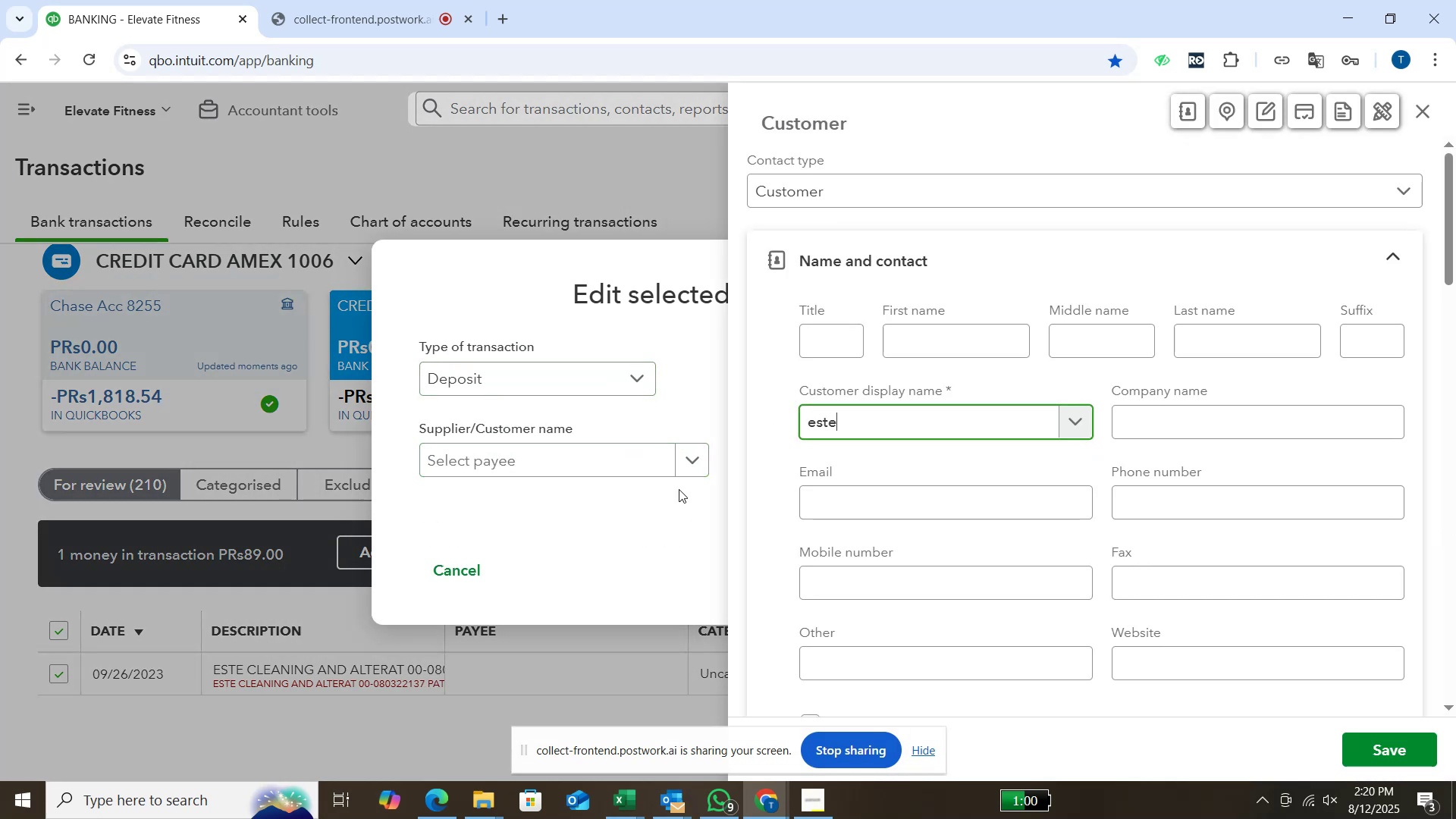 
key(Enter)
 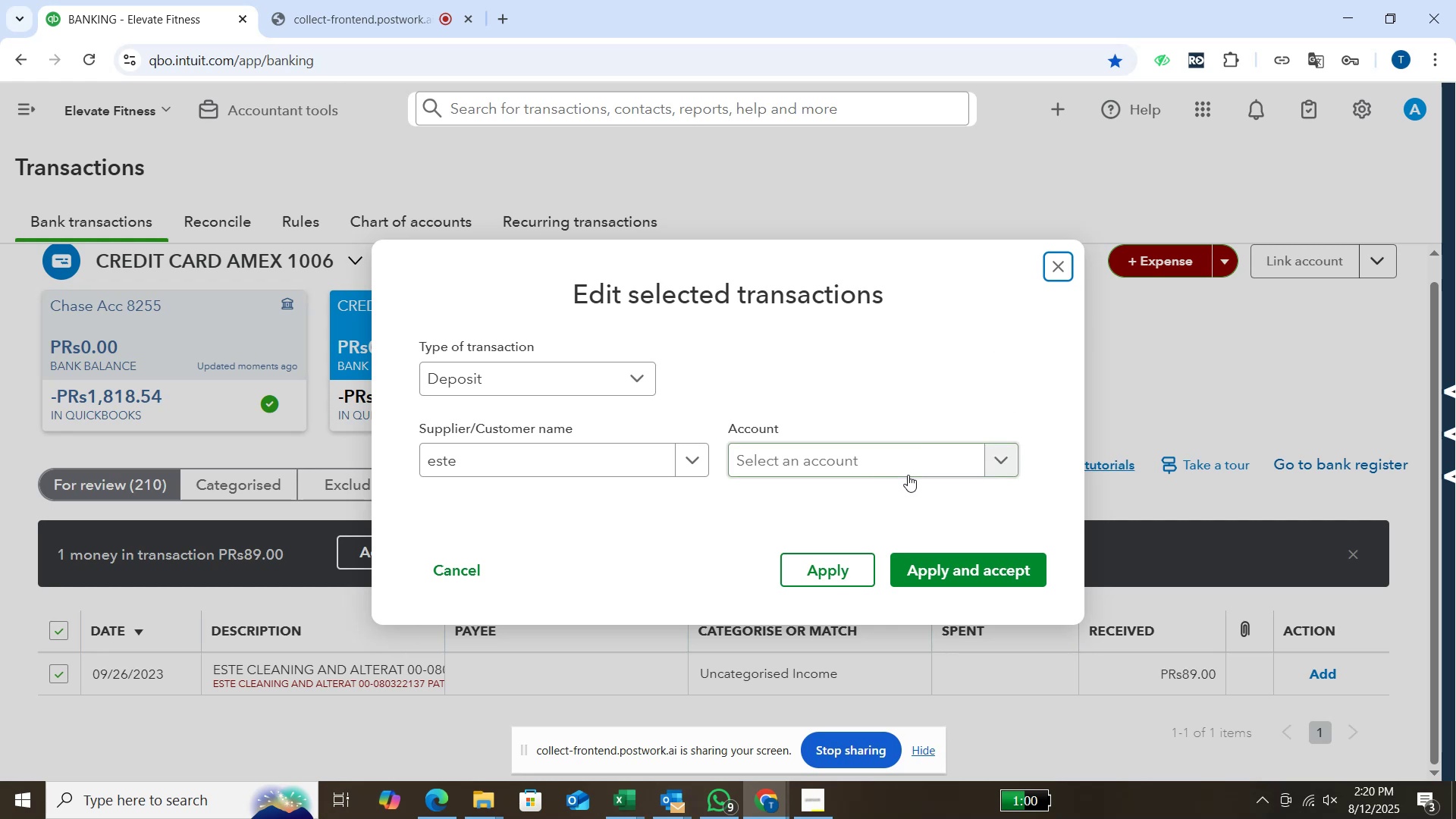 
left_click([998, 468])
 